 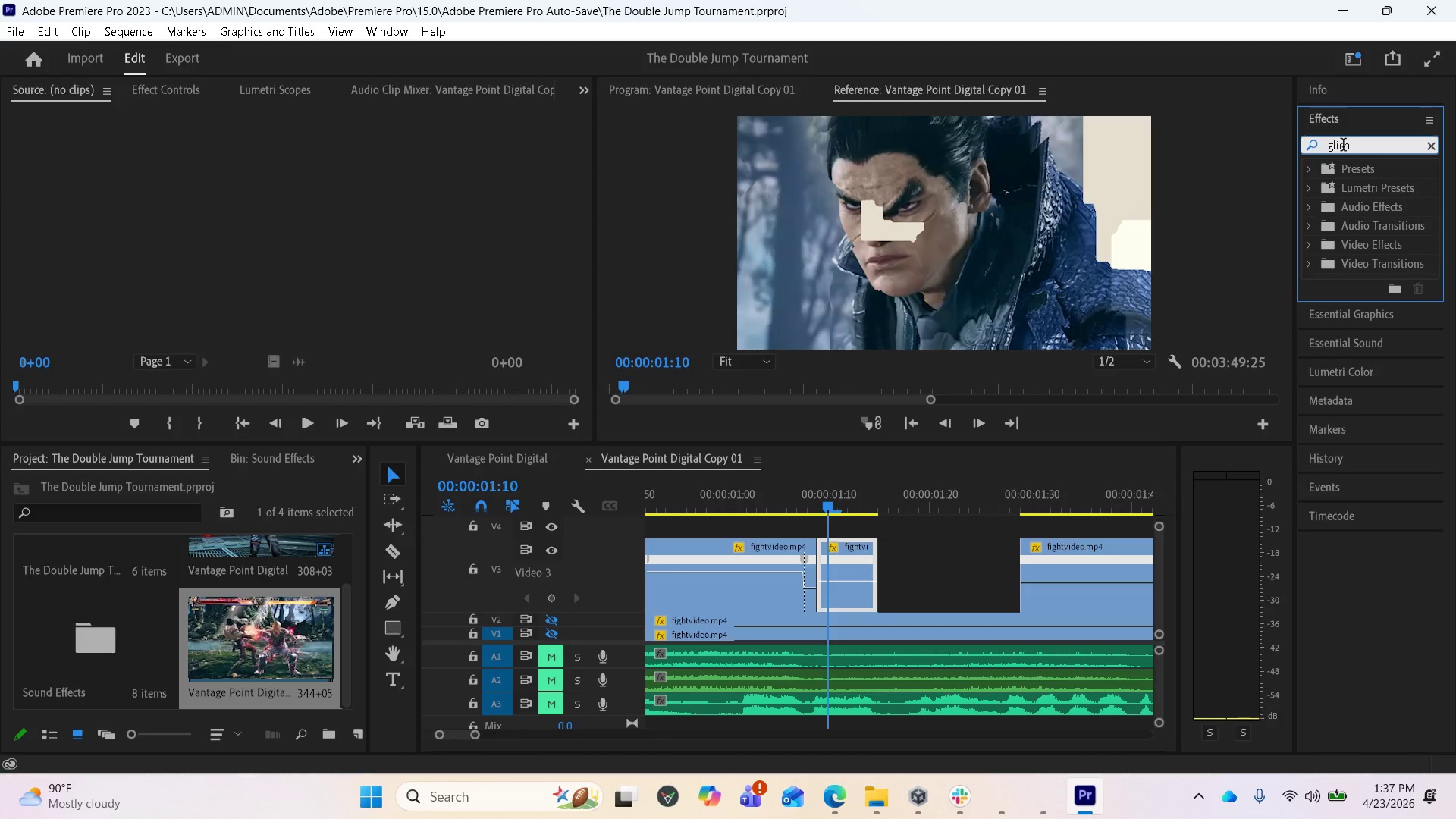 
left_click([1340, 147])
 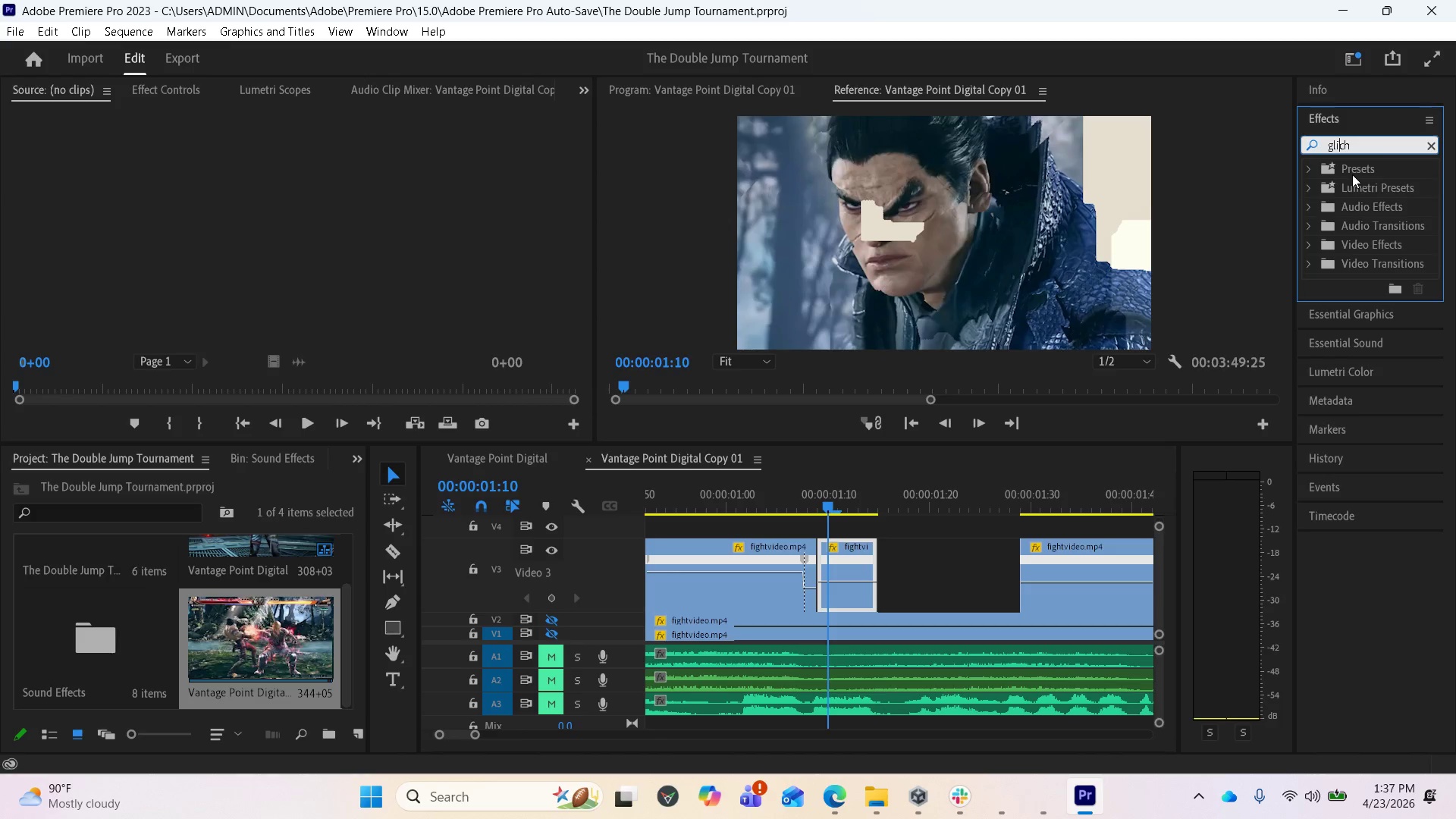 
key(T)
 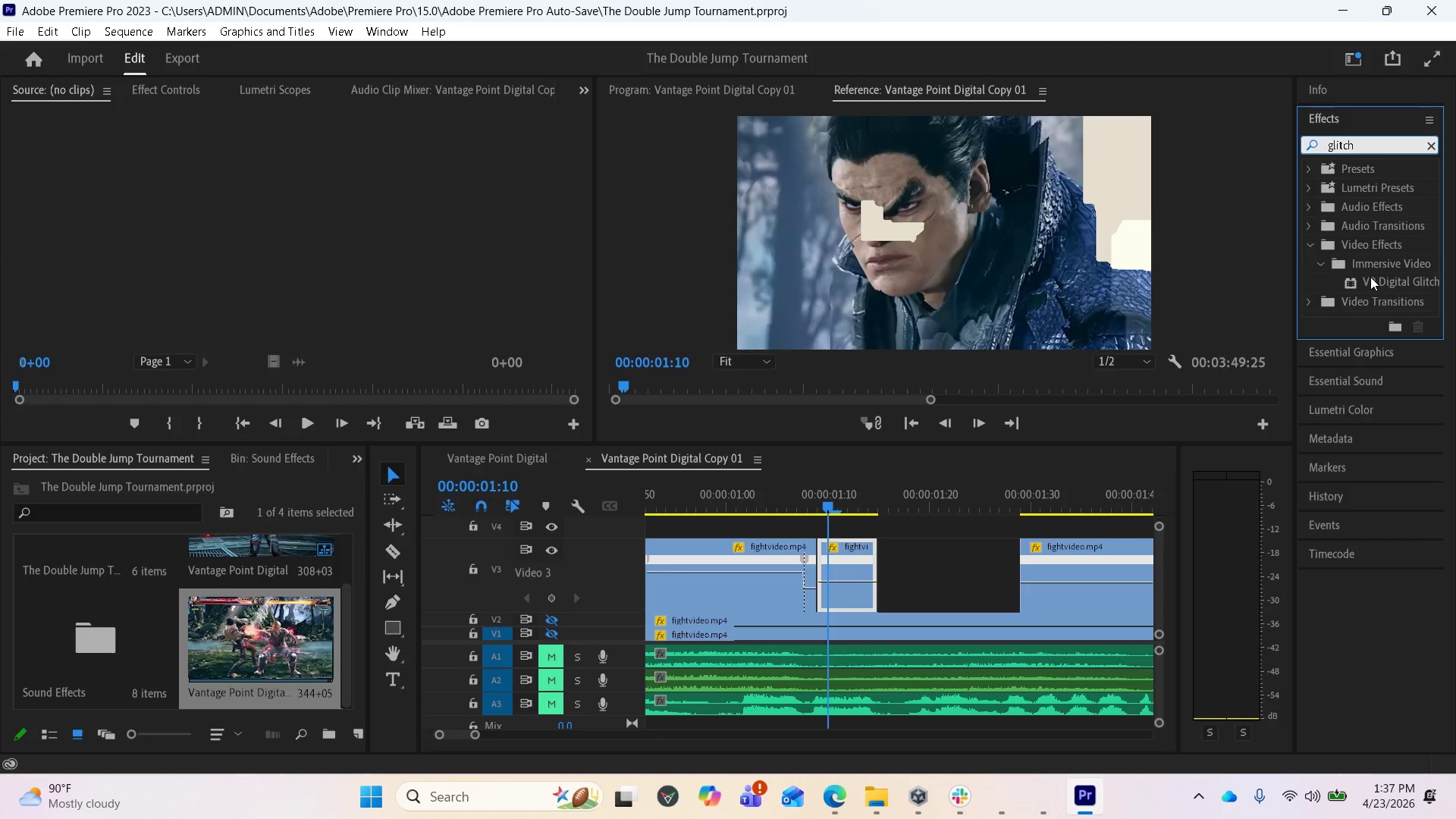 
left_click_drag(start_coordinate=[1370, 277], to_coordinate=[848, 558])
 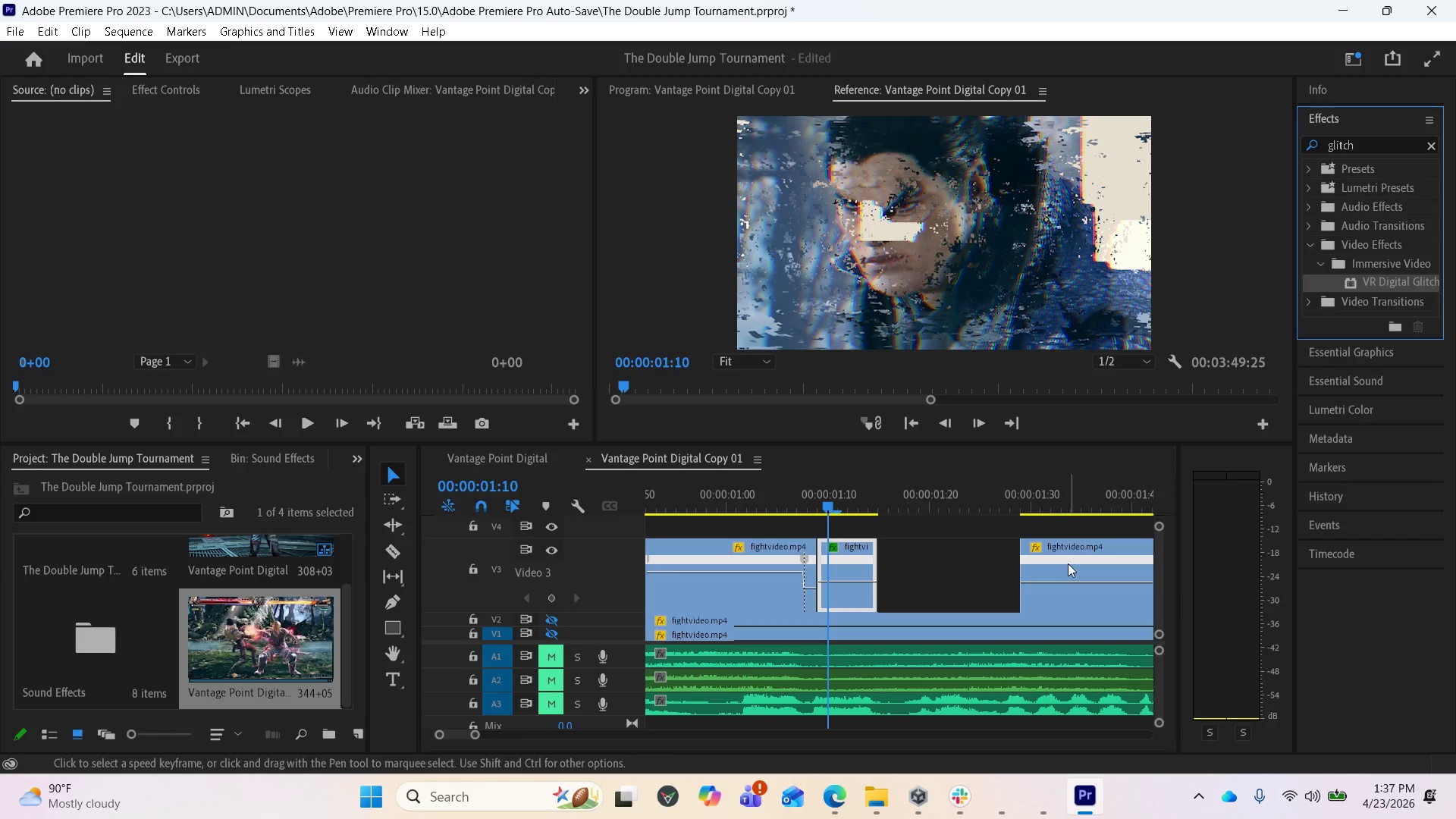 
left_click_drag(start_coordinate=[1068, 563], to_coordinate=[931, 565])
 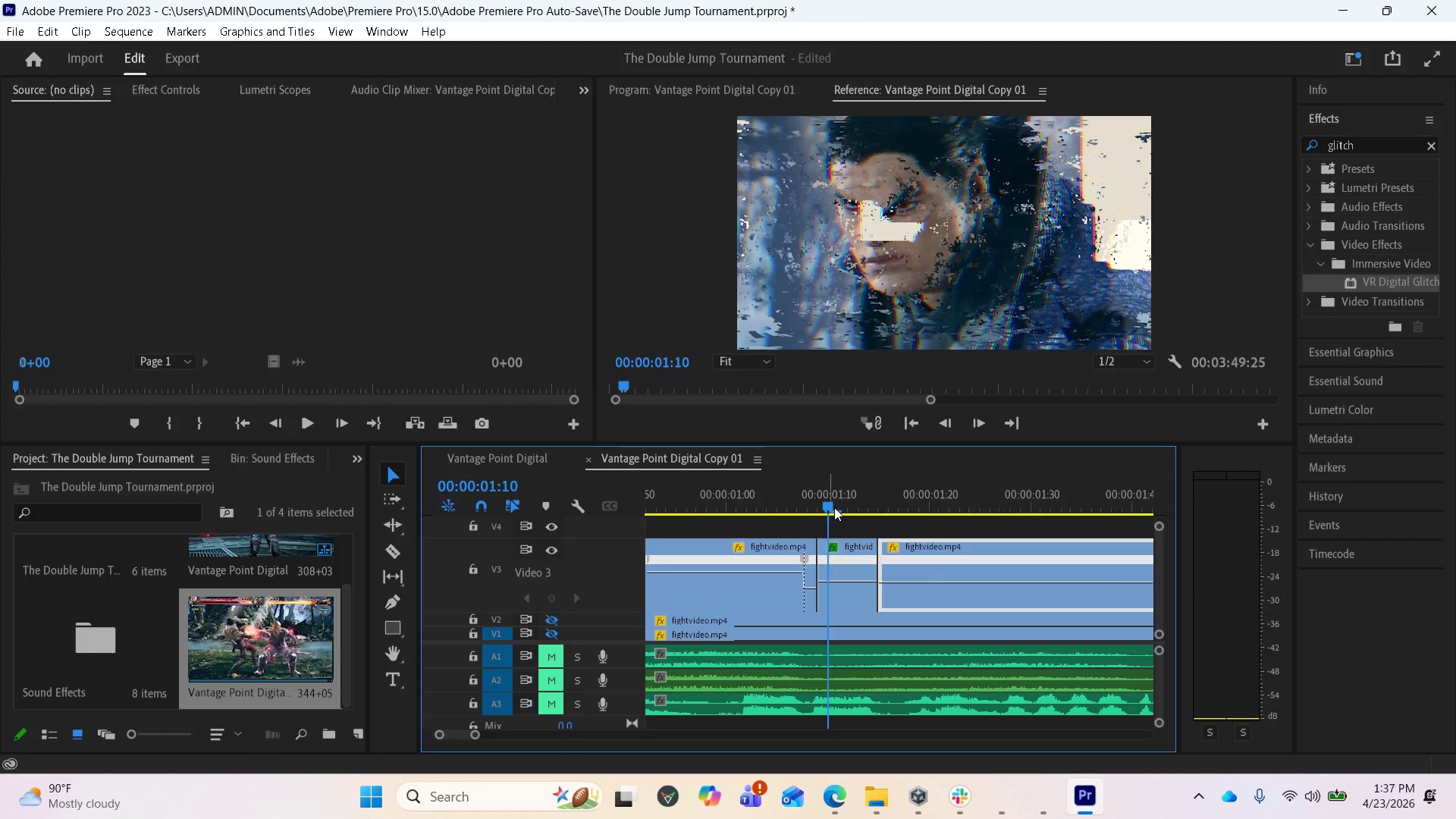 
left_click_drag(start_coordinate=[830, 505], to_coordinate=[835, 527])
 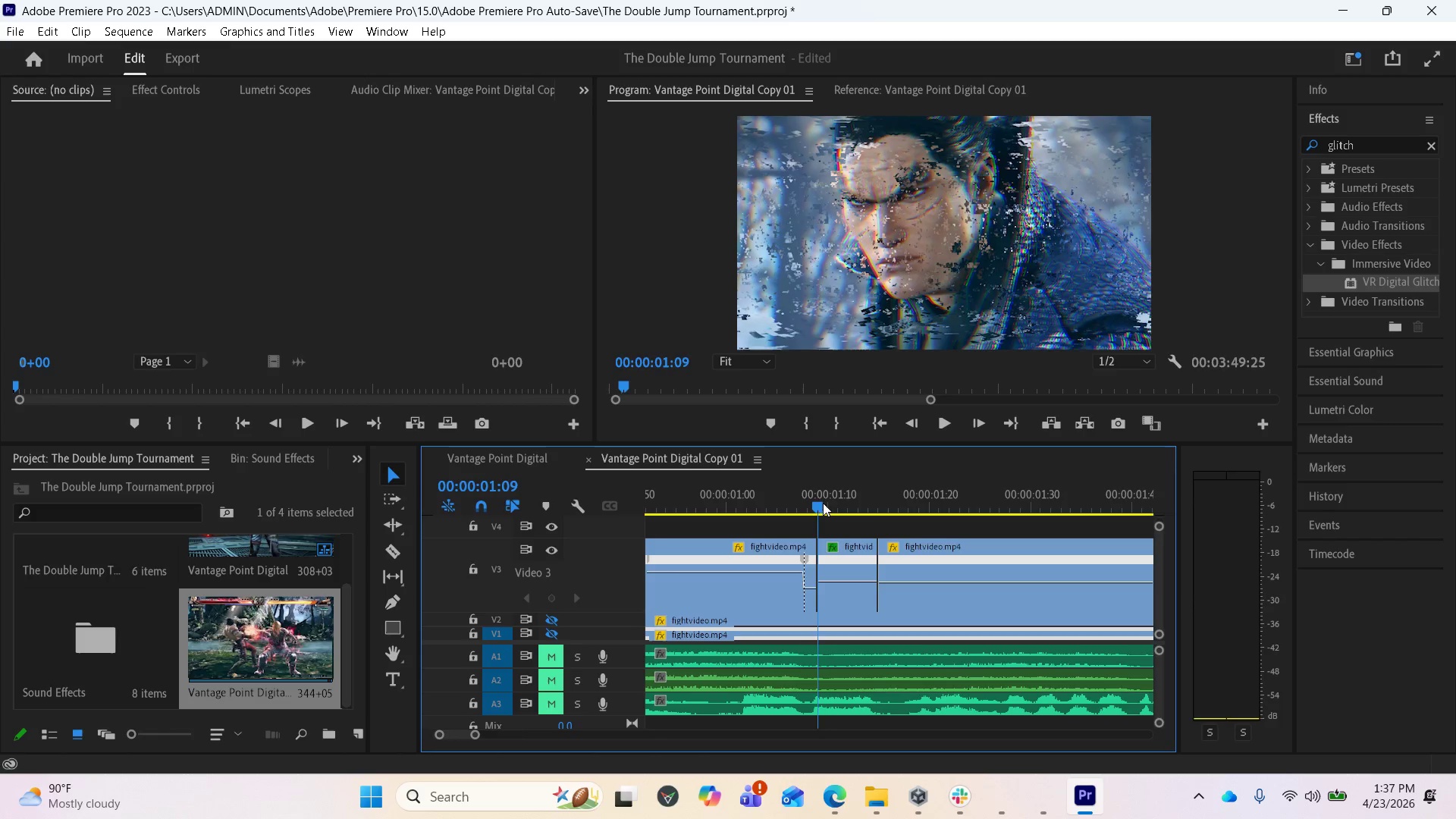 
wait(9.14)
 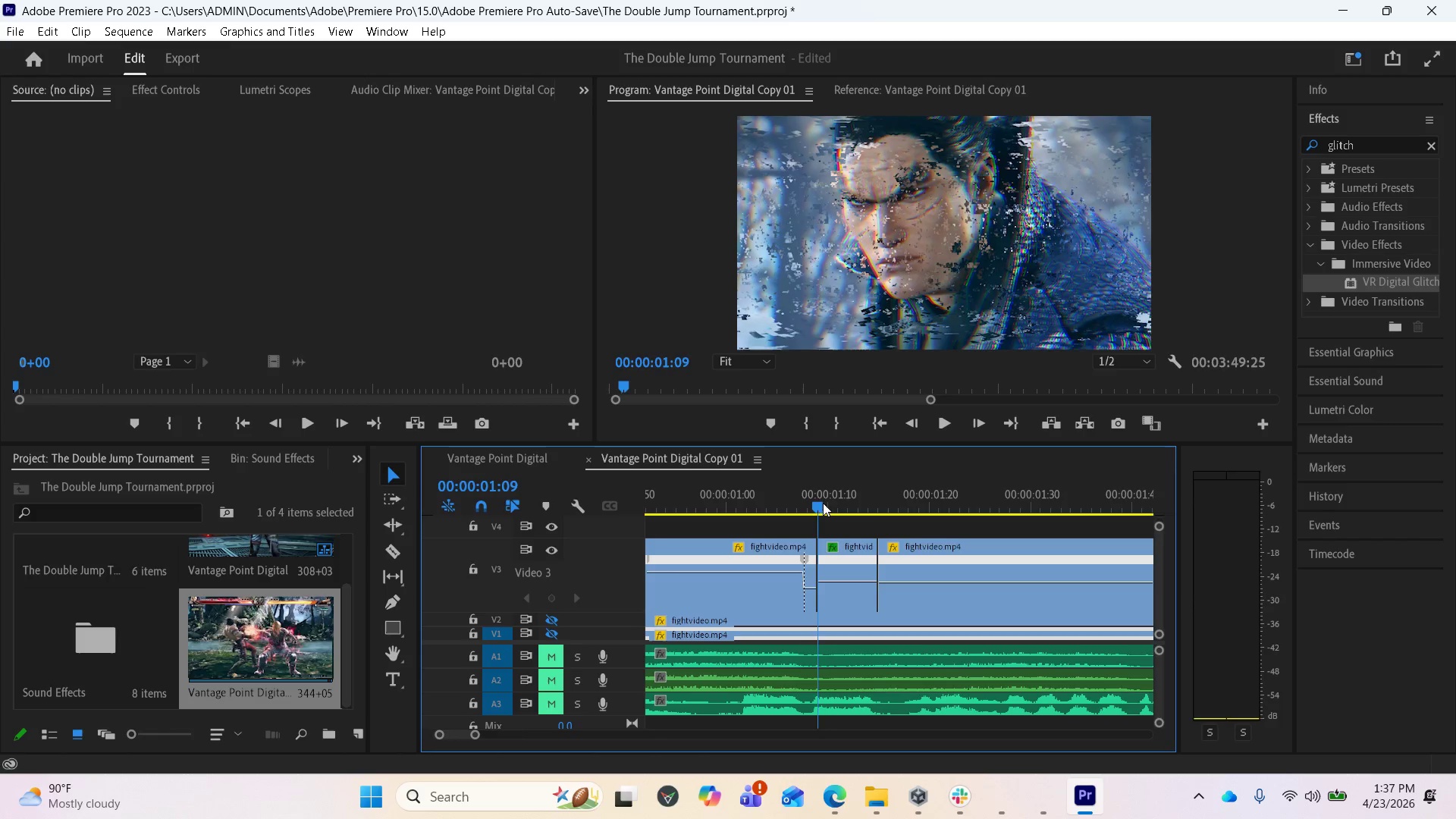 
left_click([846, 573])
 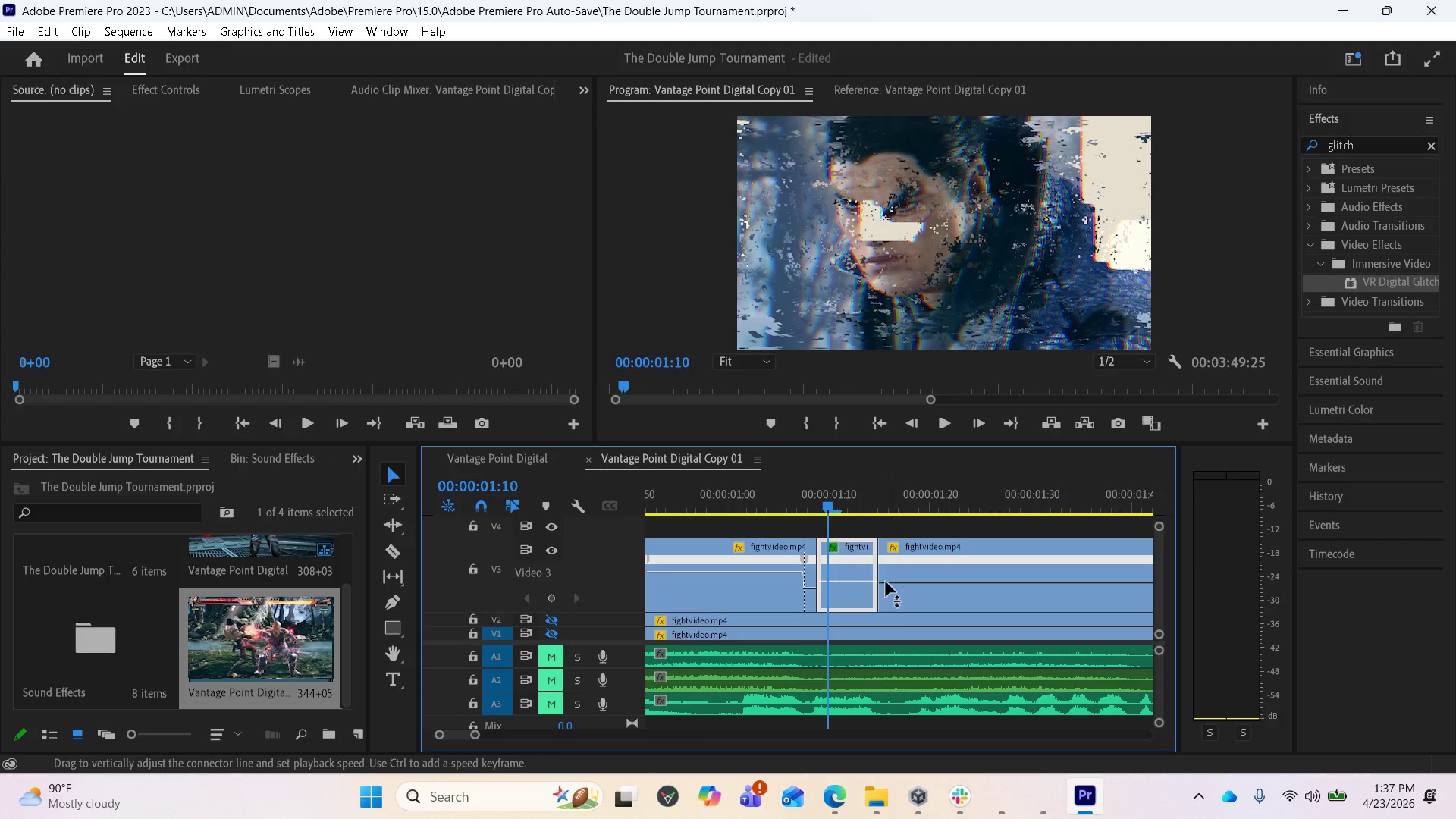 
key(P)
 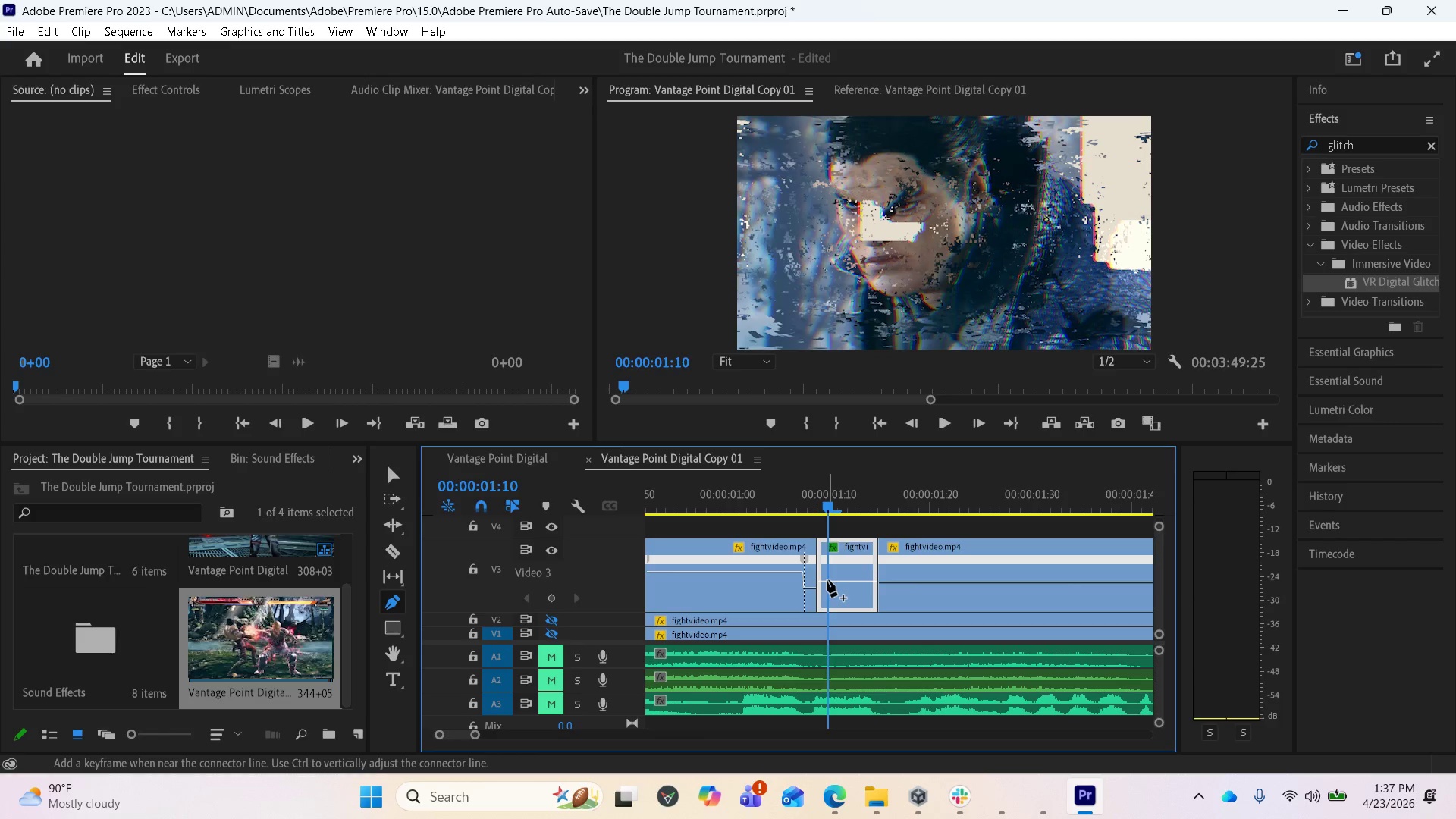 
left_click([827, 580])
 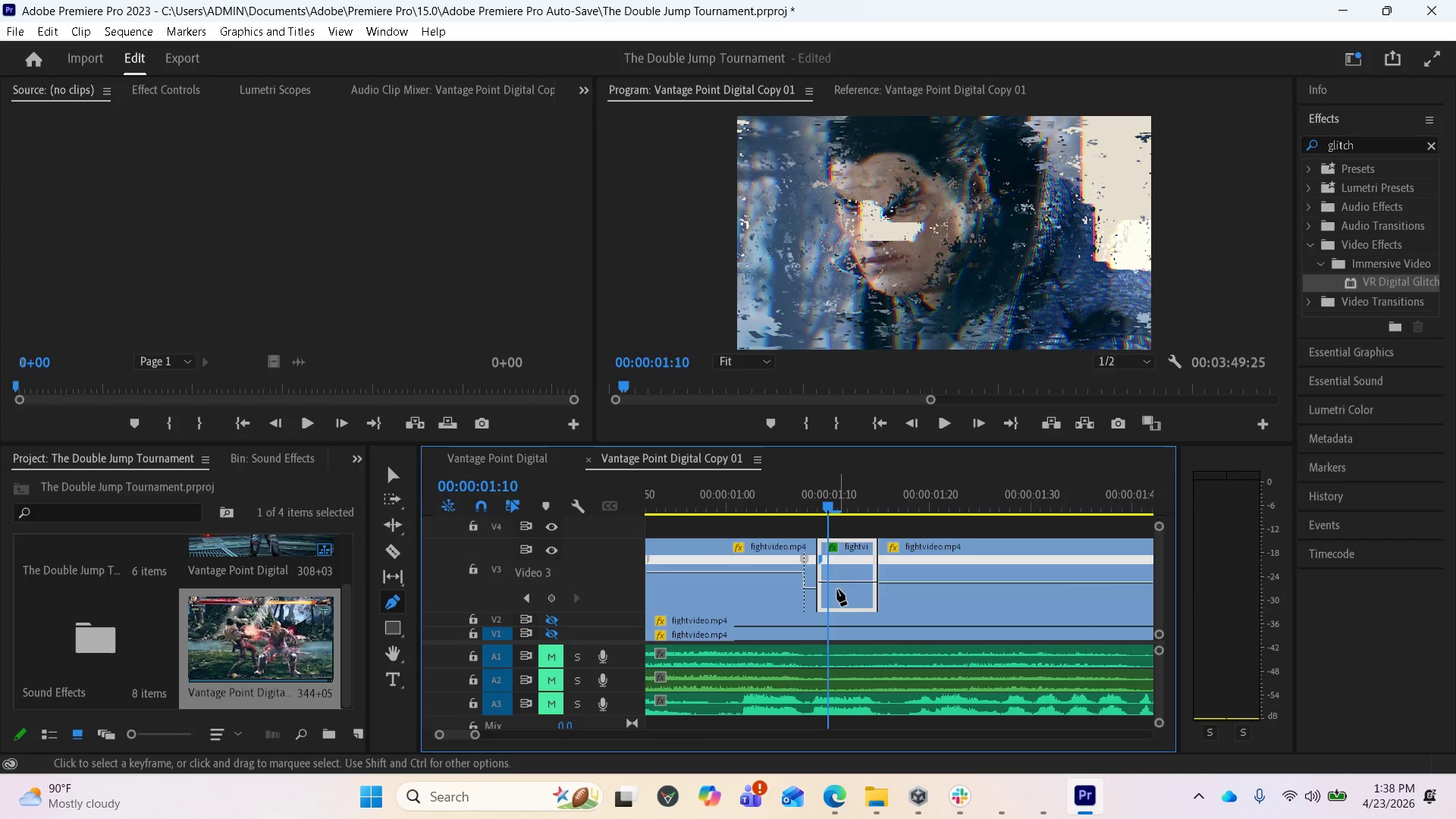 
wait(9.48)
 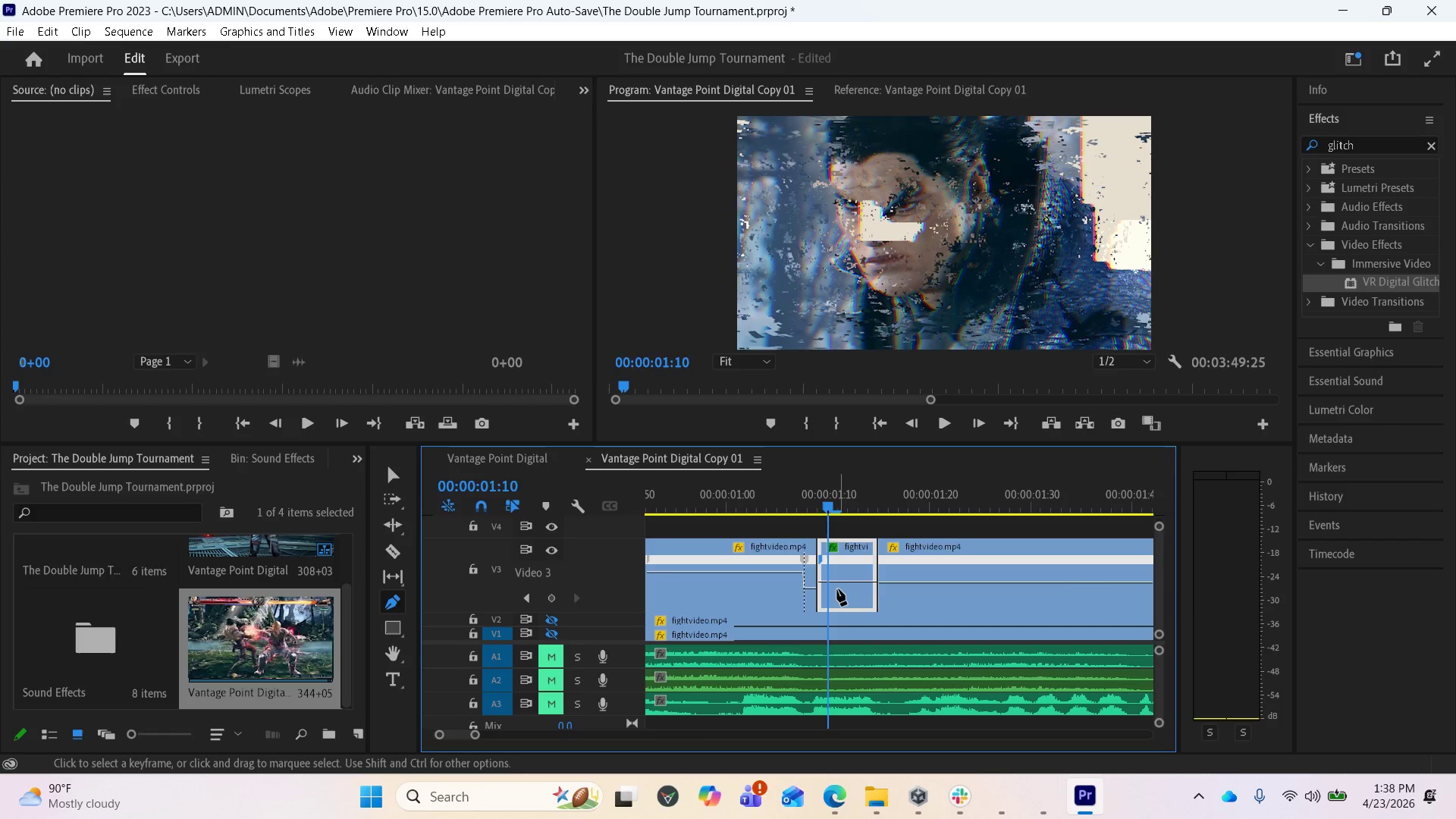 
left_click([935, 584])
 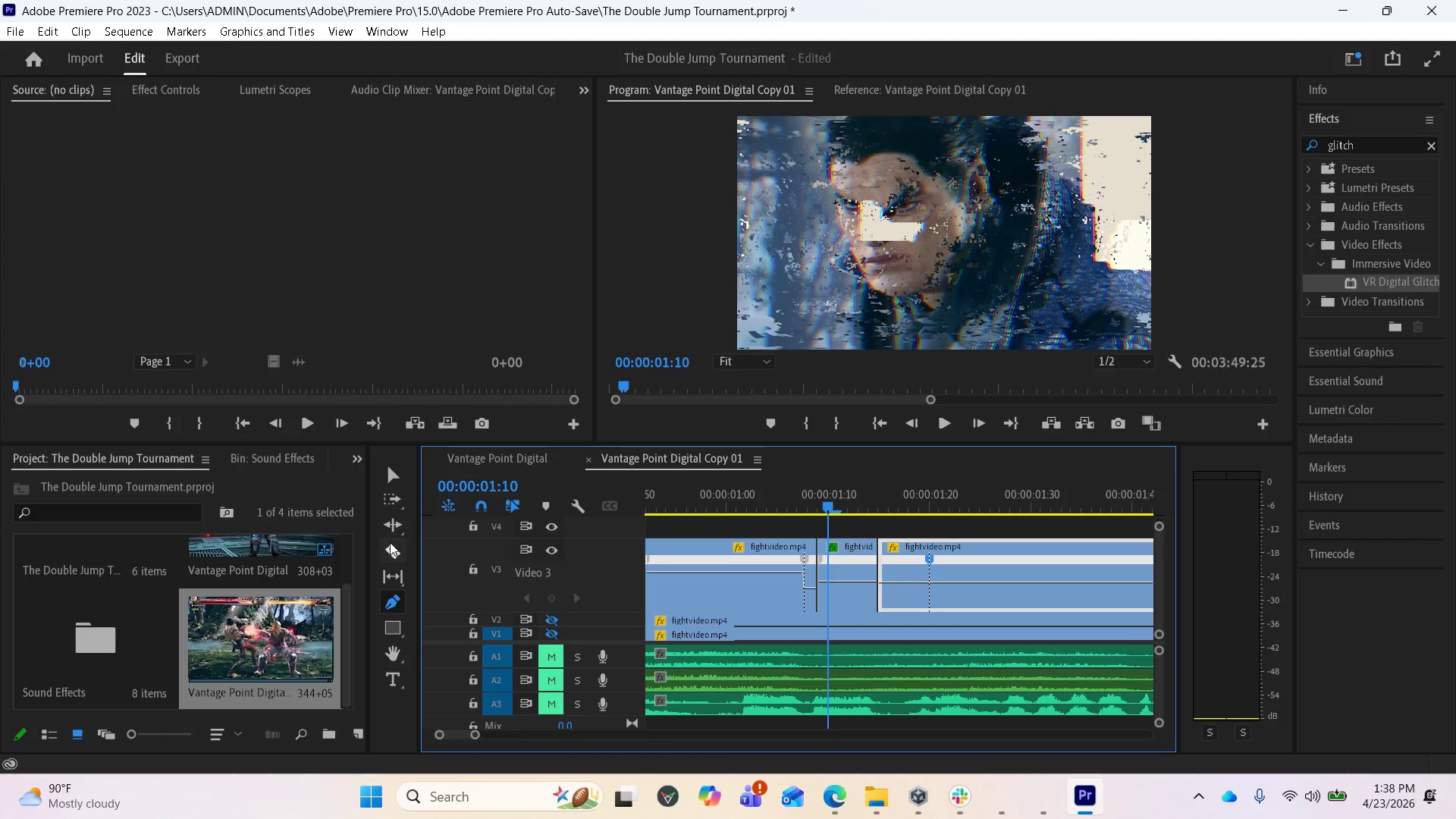 
left_click([395, 546])
 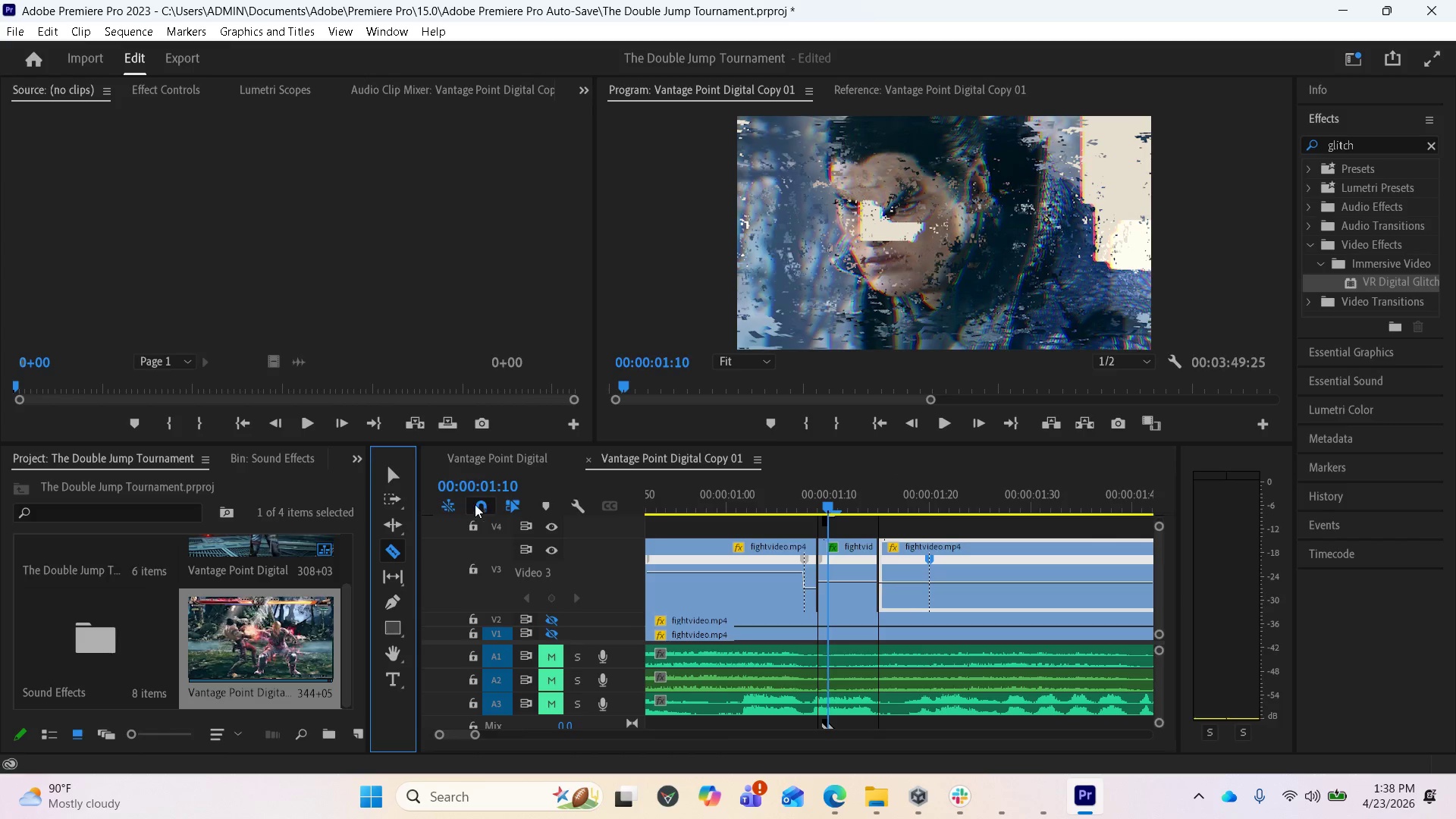 
left_click([391, 471])
 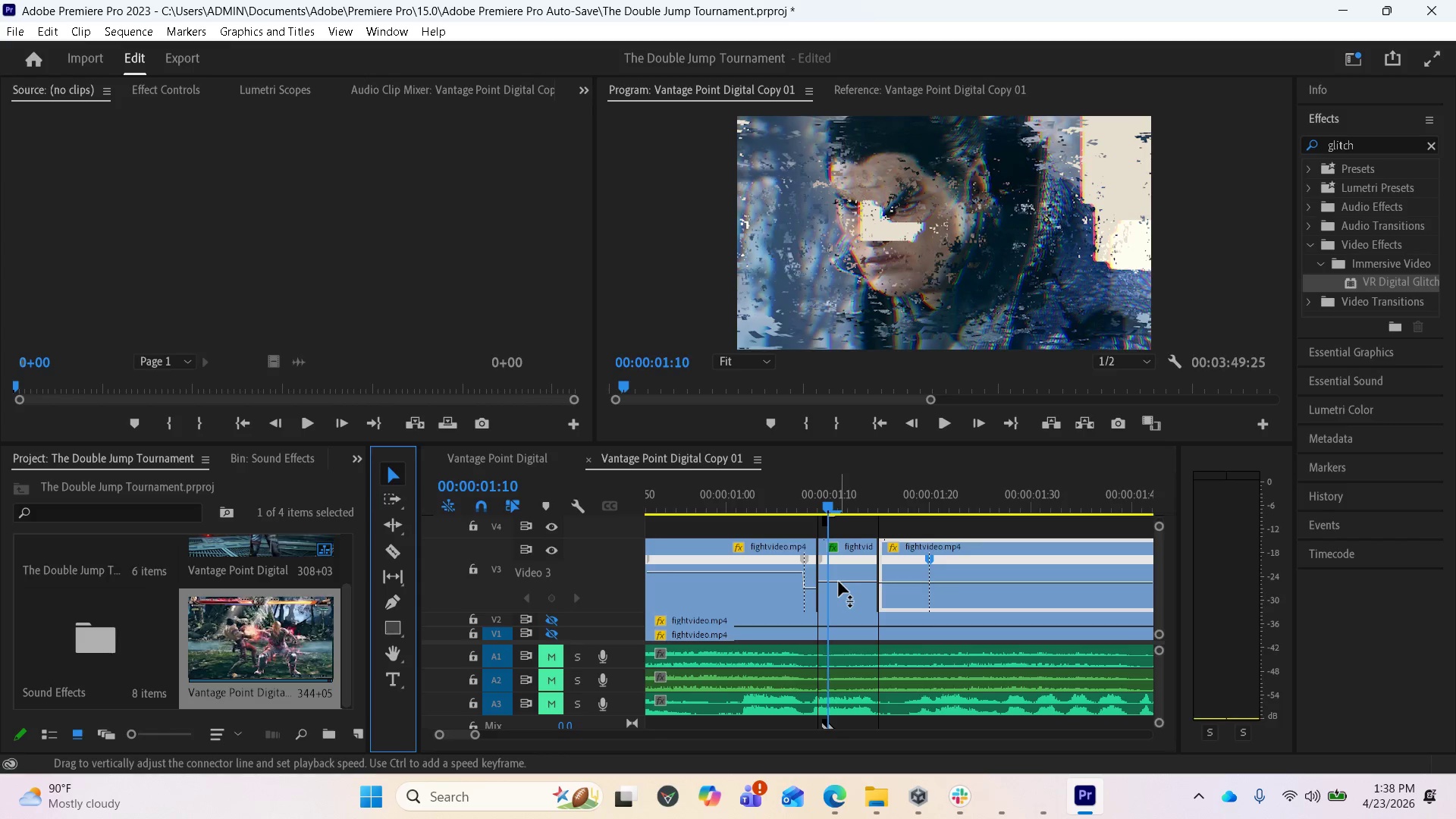 
left_click_drag(start_coordinate=[839, 582], to_coordinate=[855, 353])
 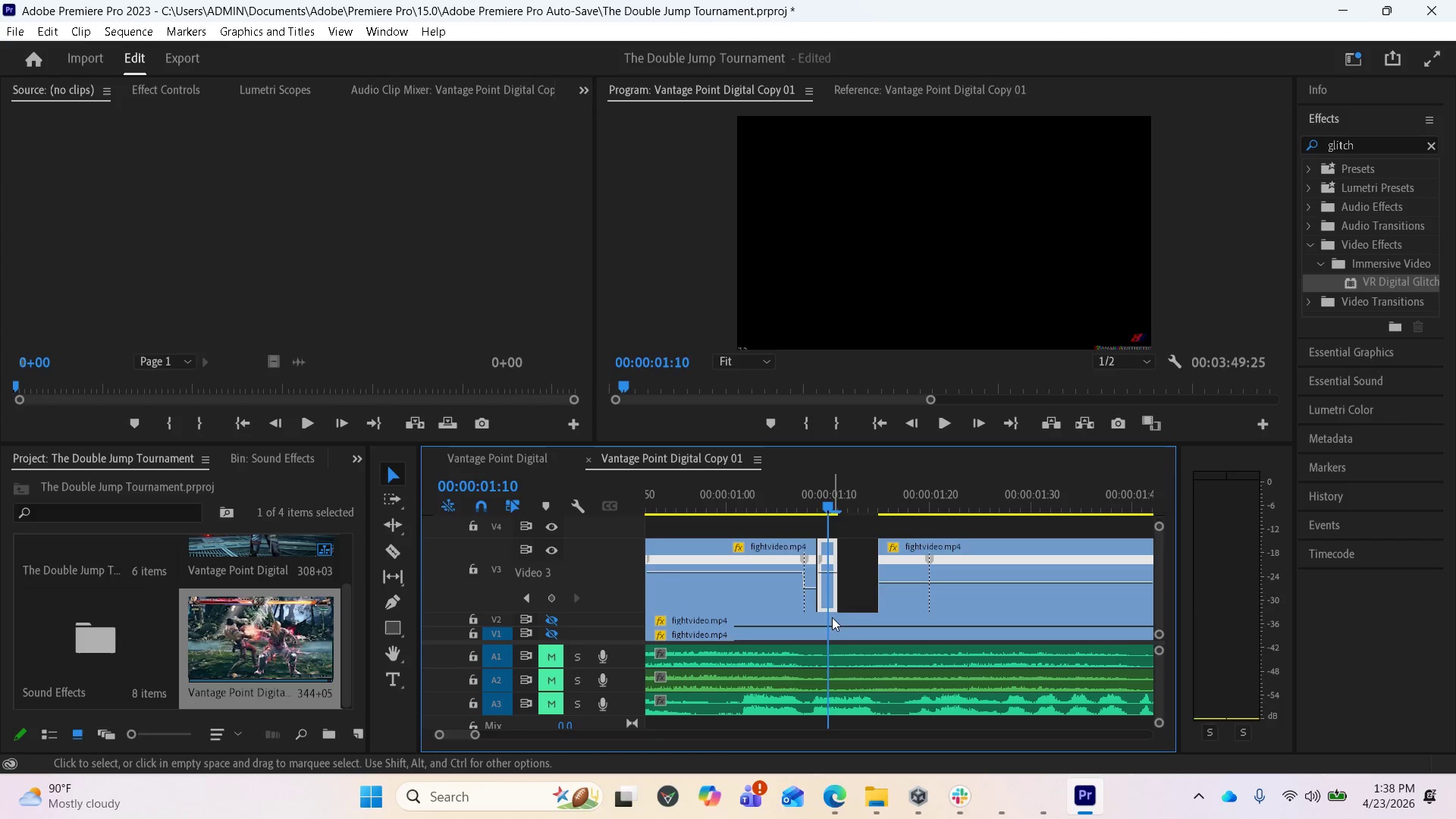 
key(Equal)
 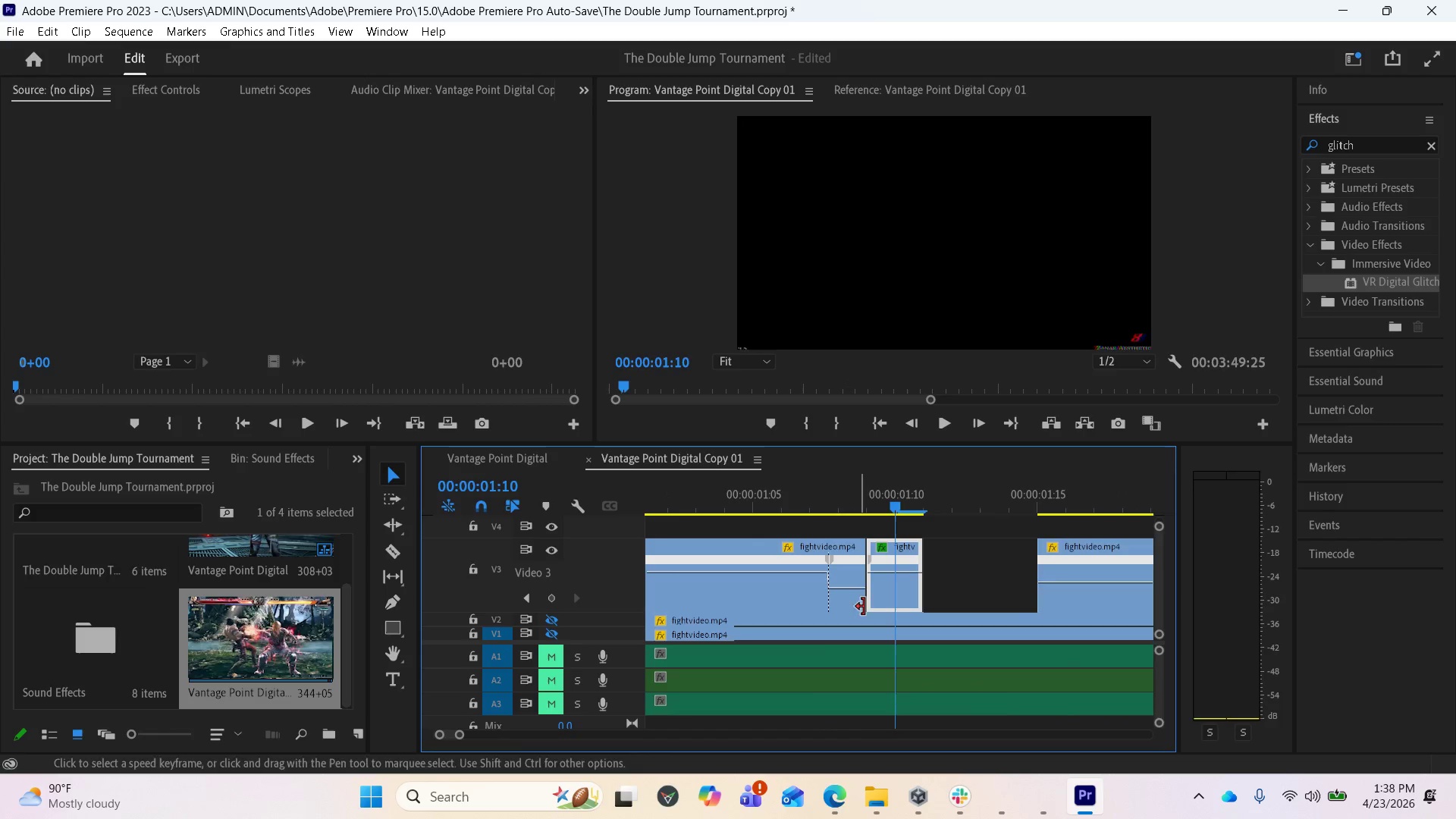 
key(Equal)
 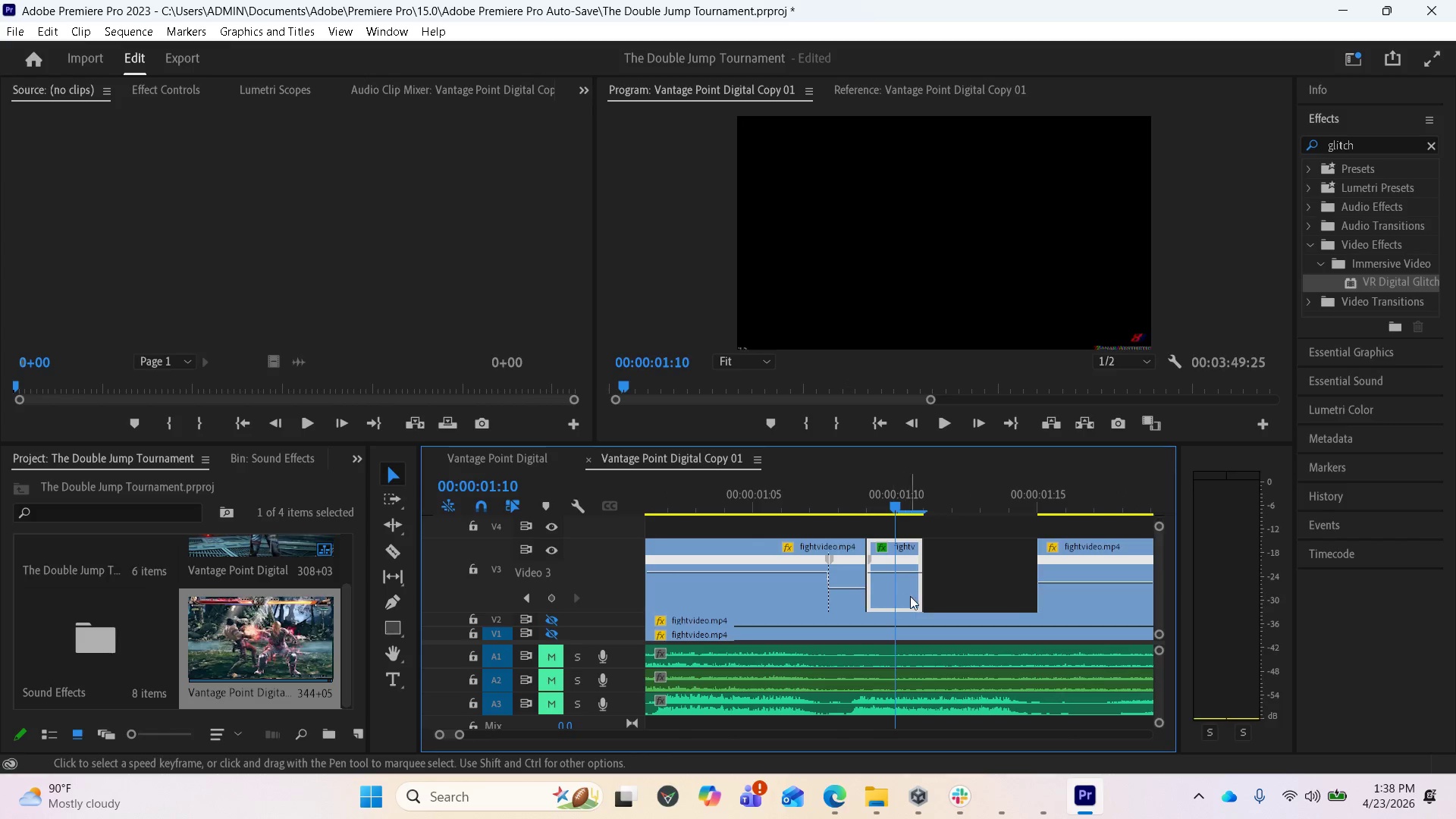 
key(Equal)
 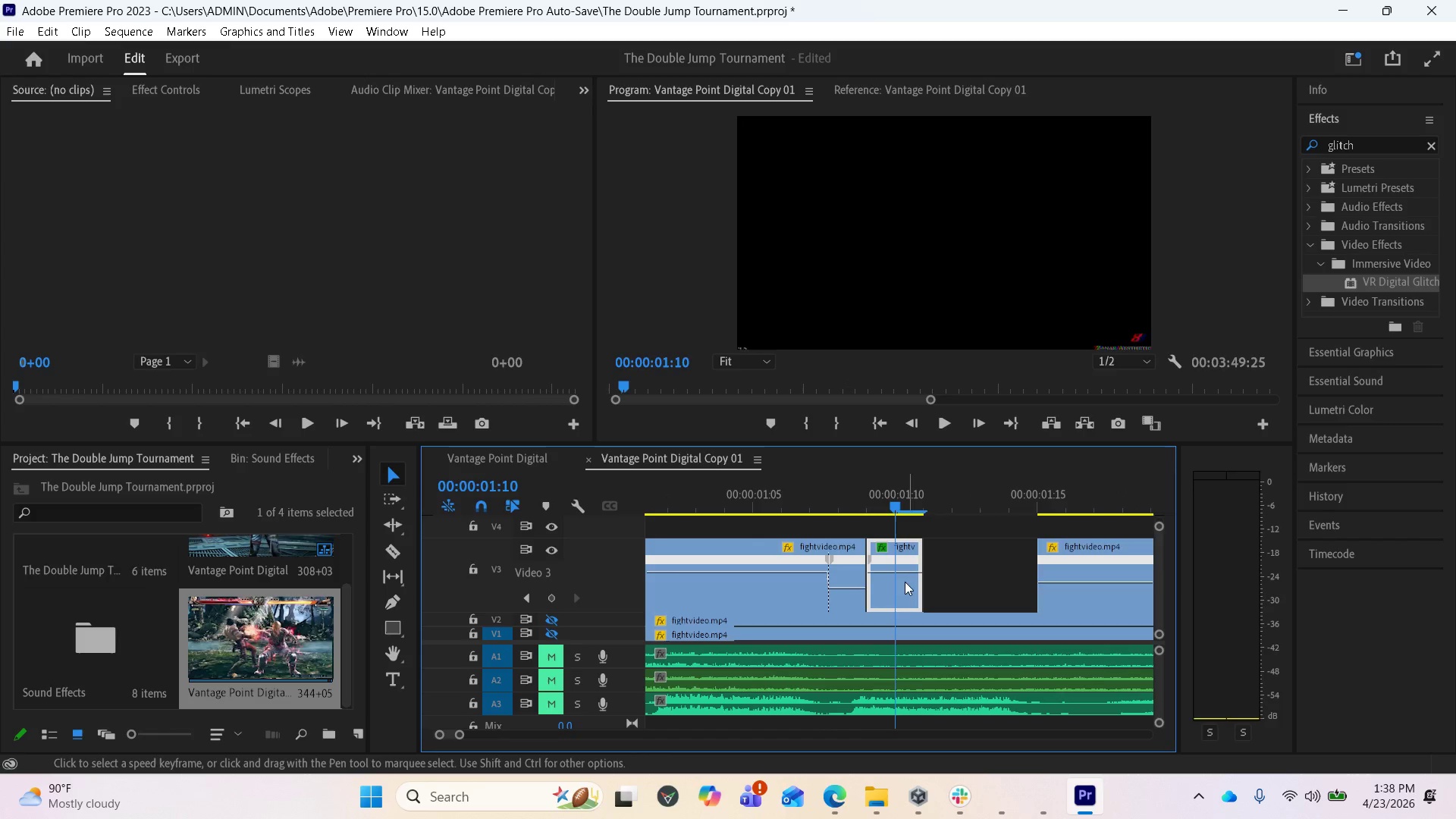 
key(Equal)
 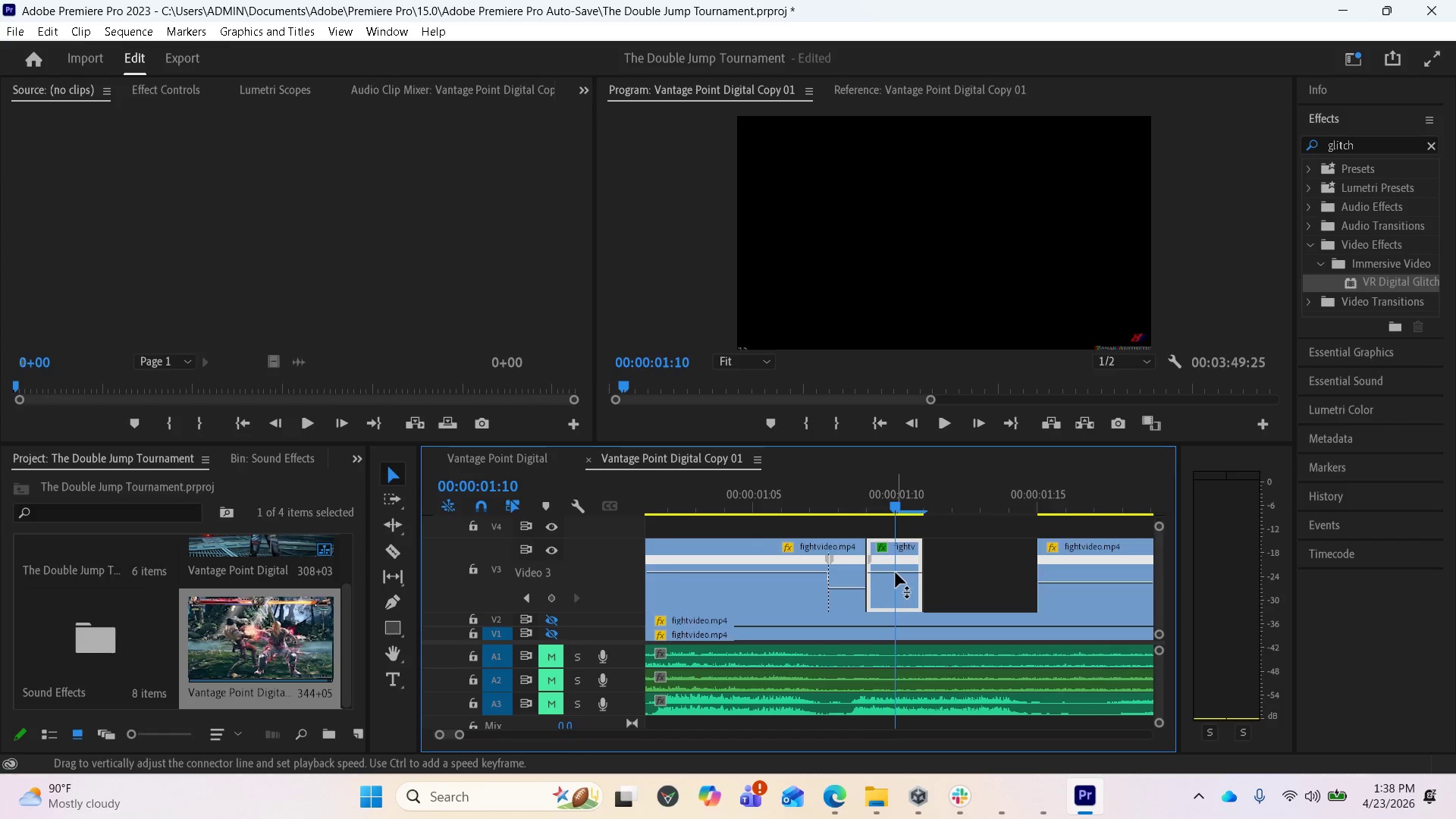 
left_click_drag(start_coordinate=[896, 573], to_coordinate=[898, 488])
 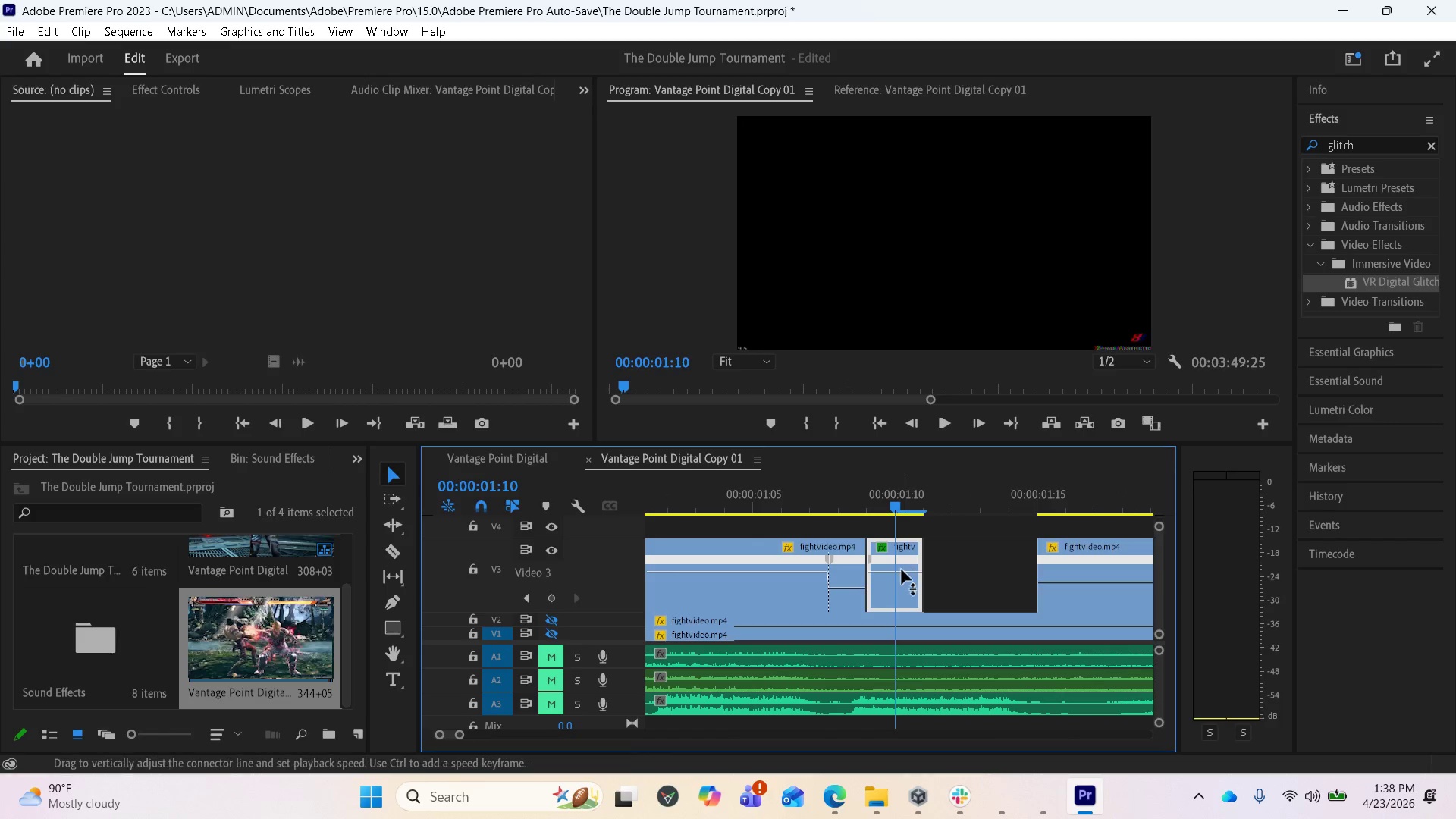 
left_click_drag(start_coordinate=[902, 574], to_coordinate=[913, 362])
 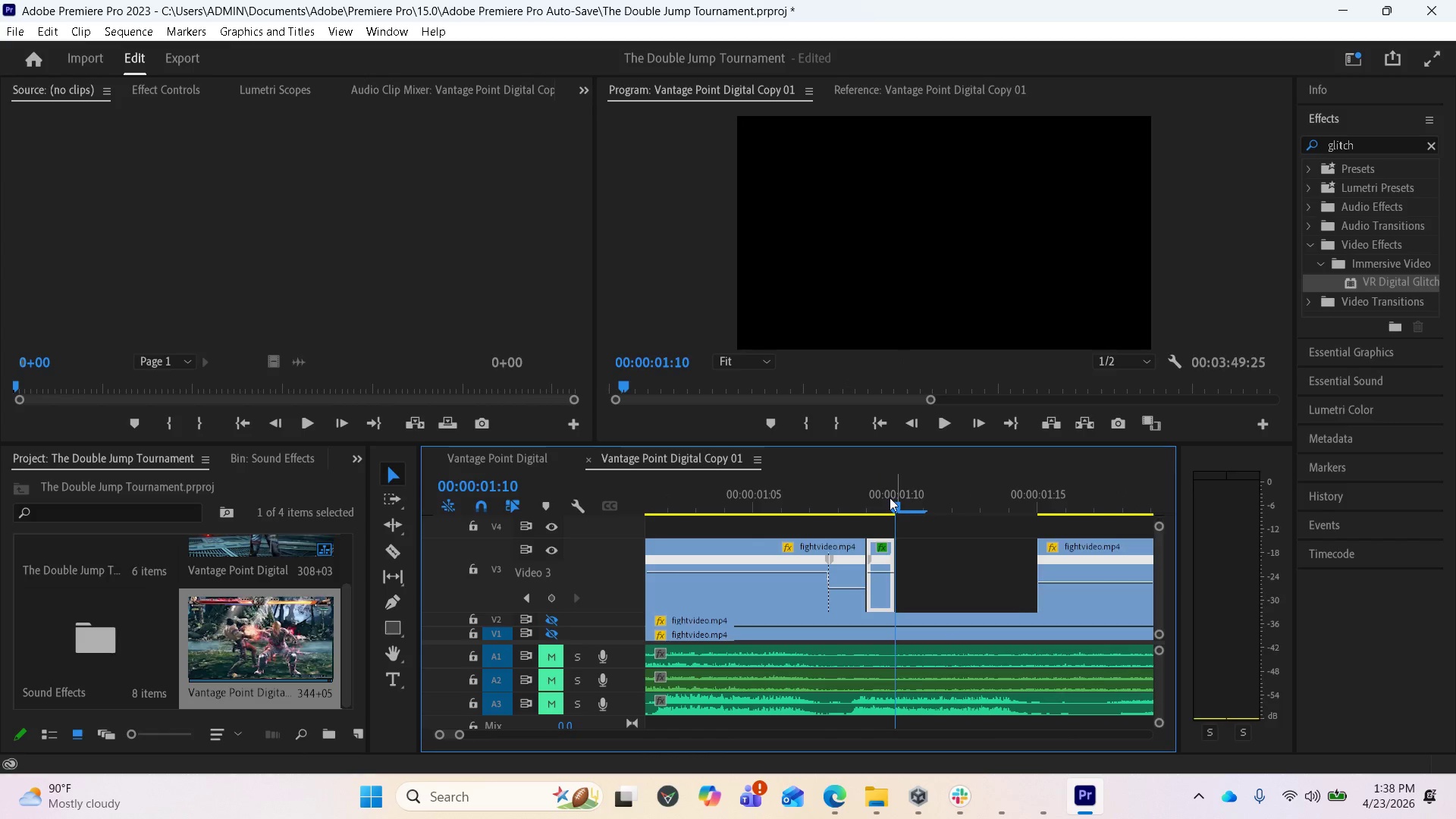 
left_click_drag(start_coordinate=[891, 508], to_coordinate=[872, 503])
 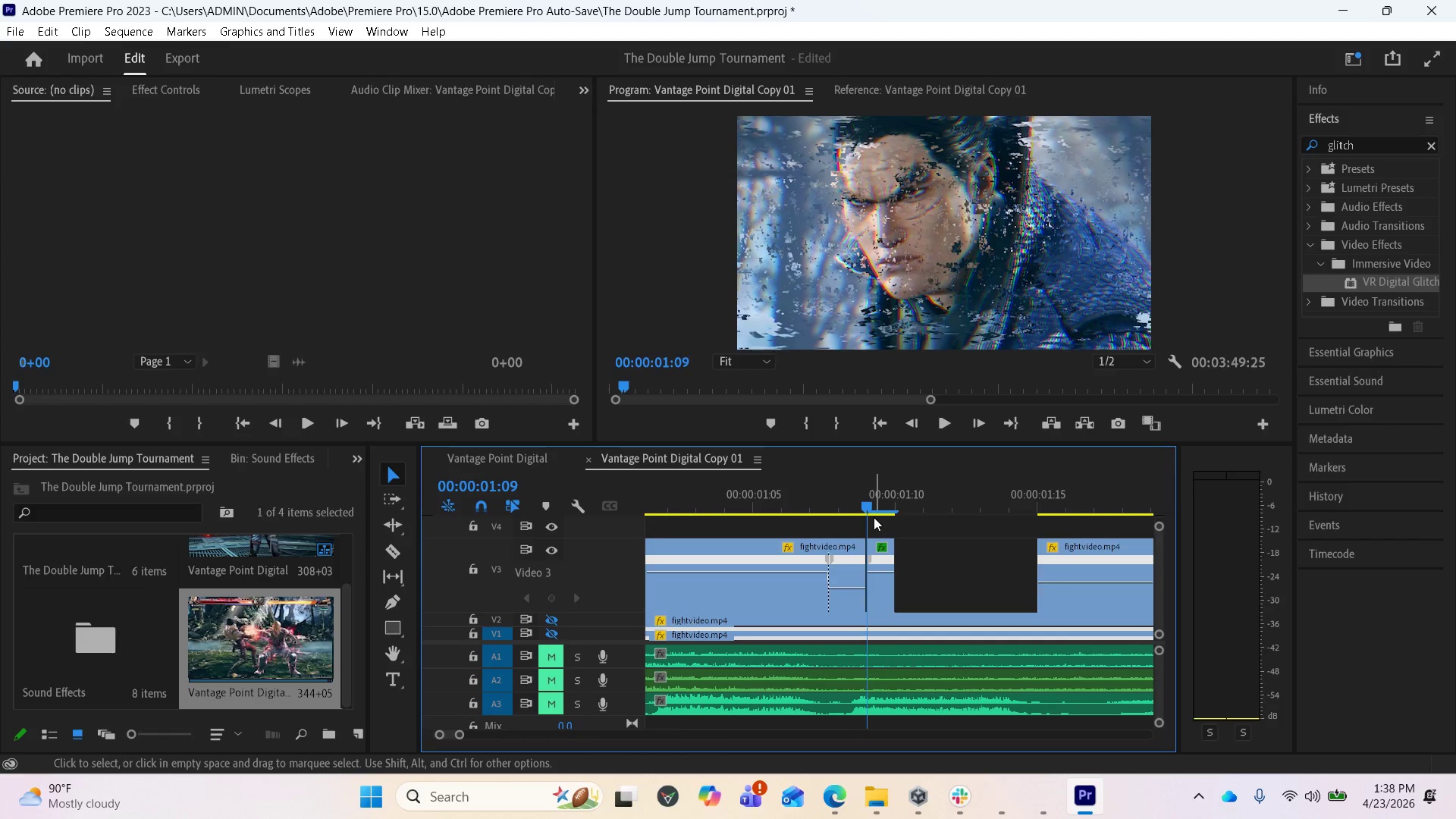 
key(Control+Z)
 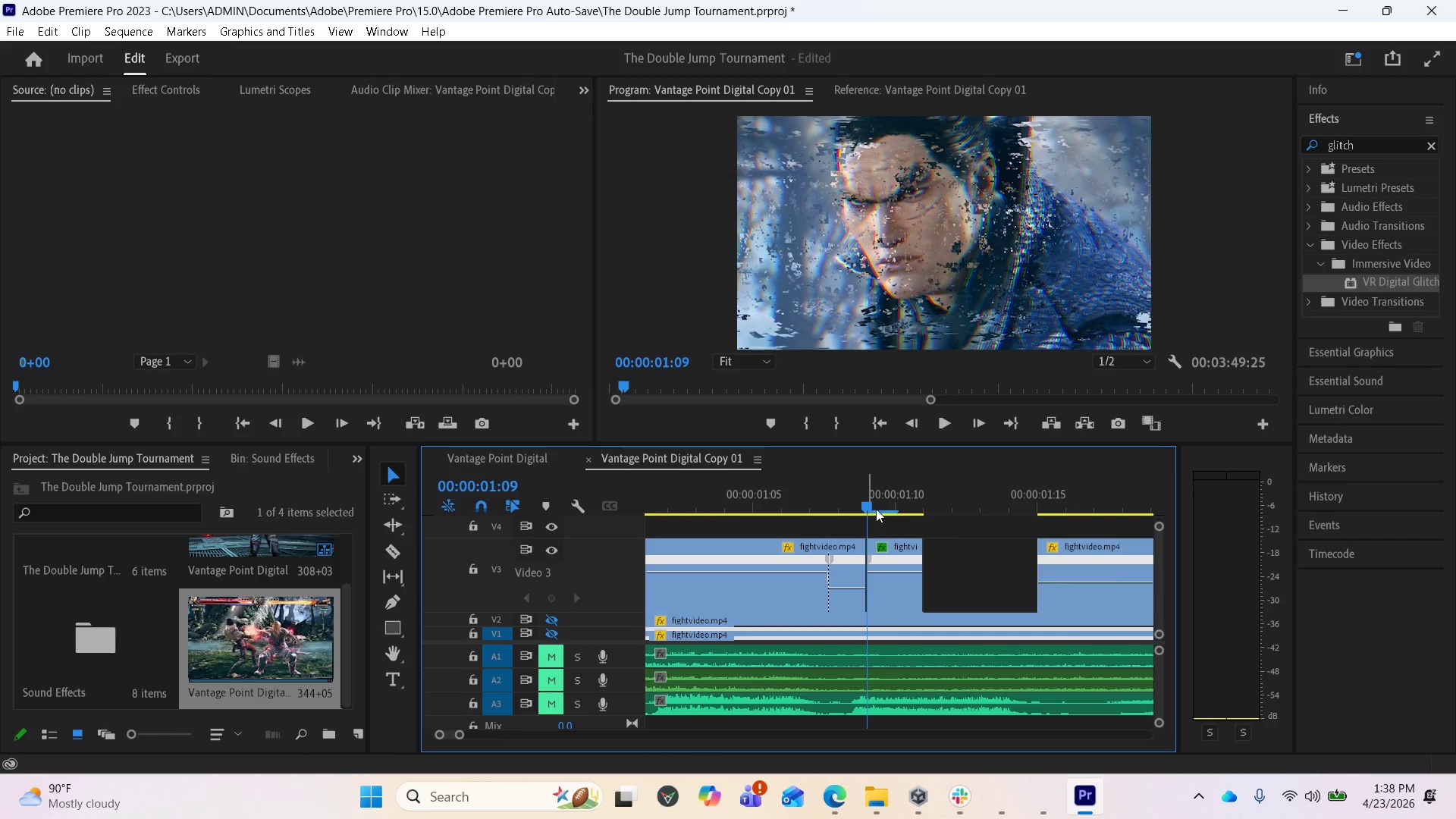 
left_click_drag(start_coordinate=[874, 506], to_coordinate=[883, 506])
 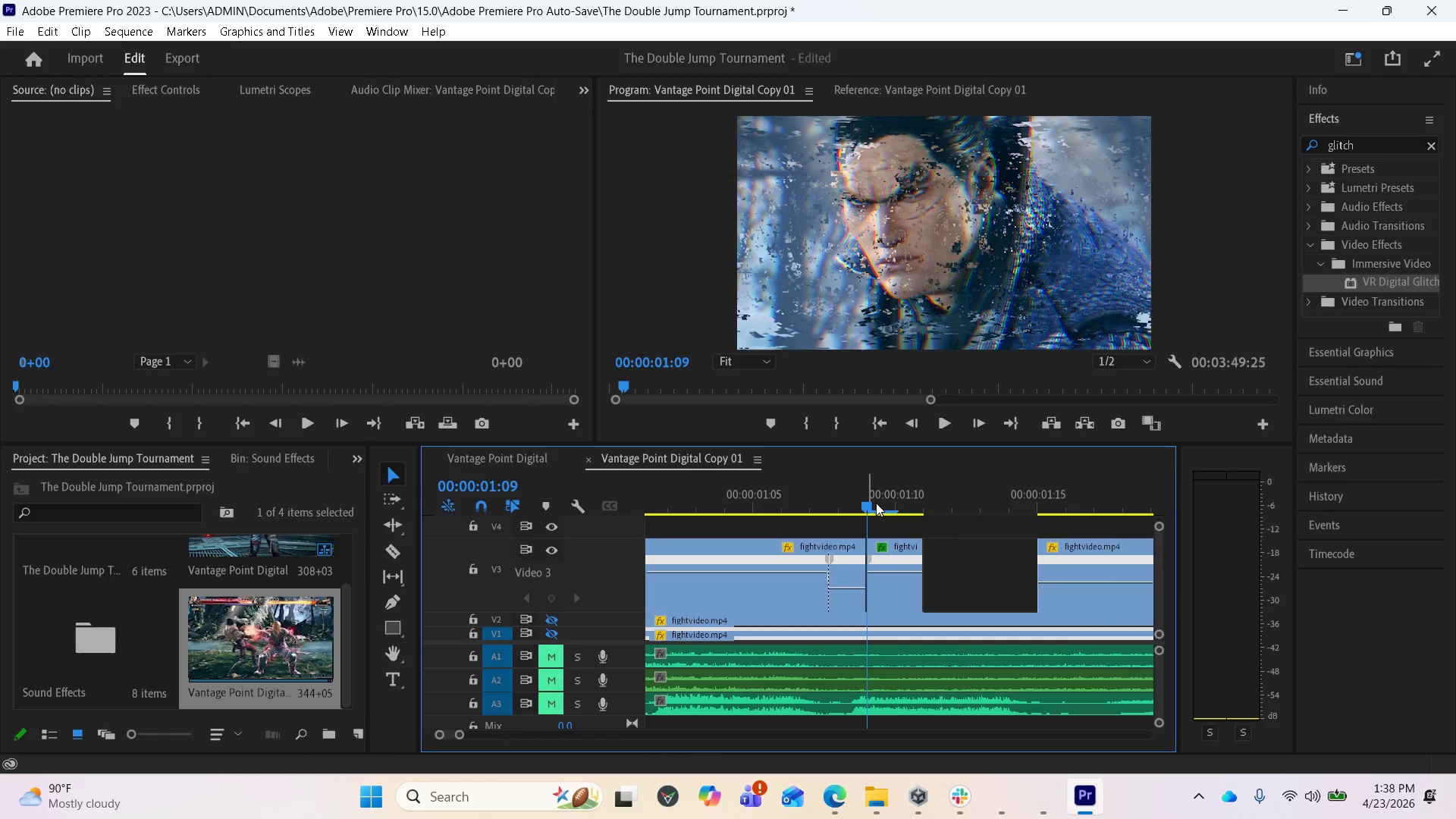 
left_click_drag(start_coordinate=[876, 503], to_coordinate=[885, 505])
 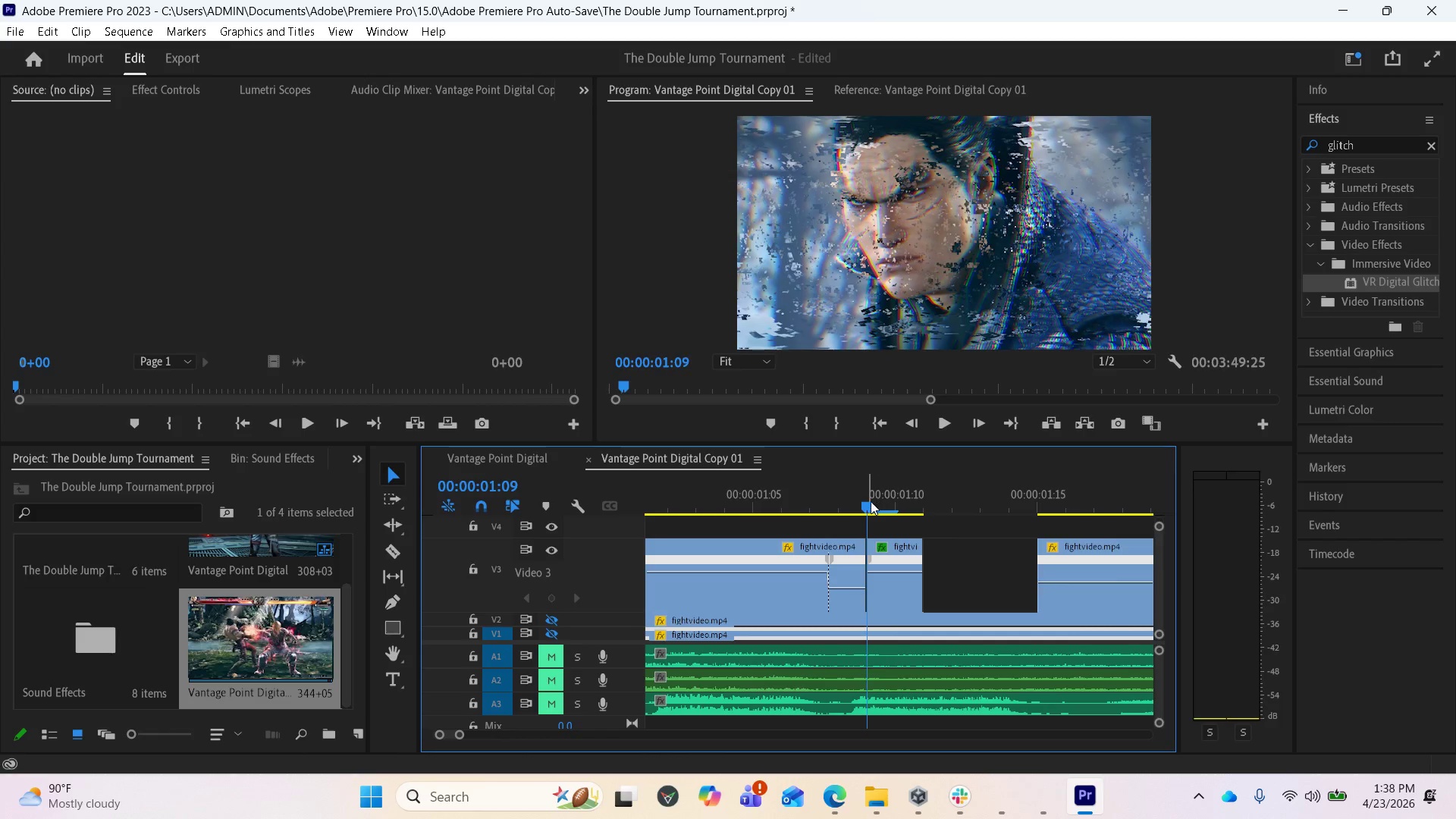 
left_click_drag(start_coordinate=[865, 501], to_coordinate=[880, 504])
 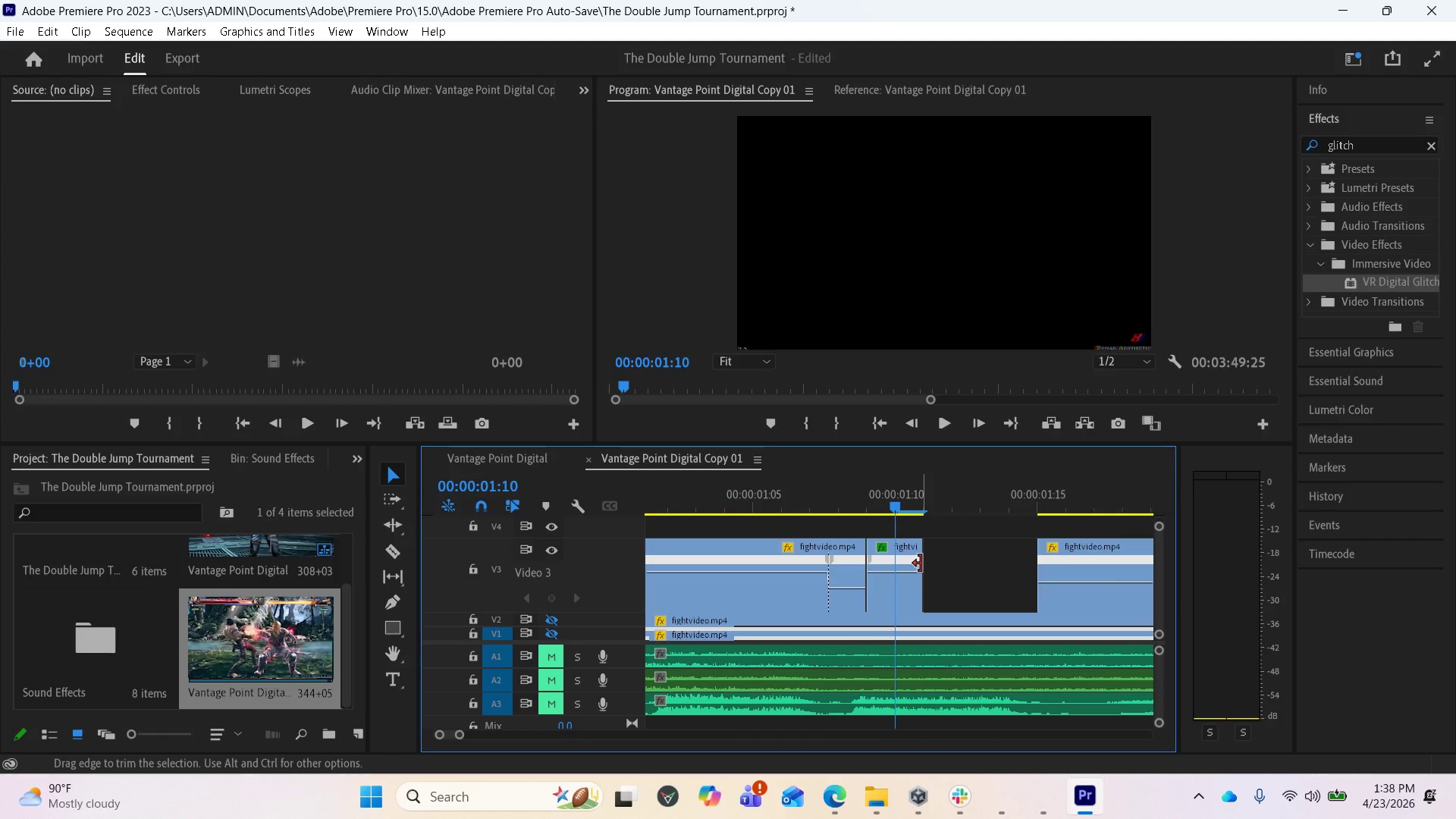 
left_click_drag(start_coordinate=[921, 563], to_coordinate=[899, 558])
 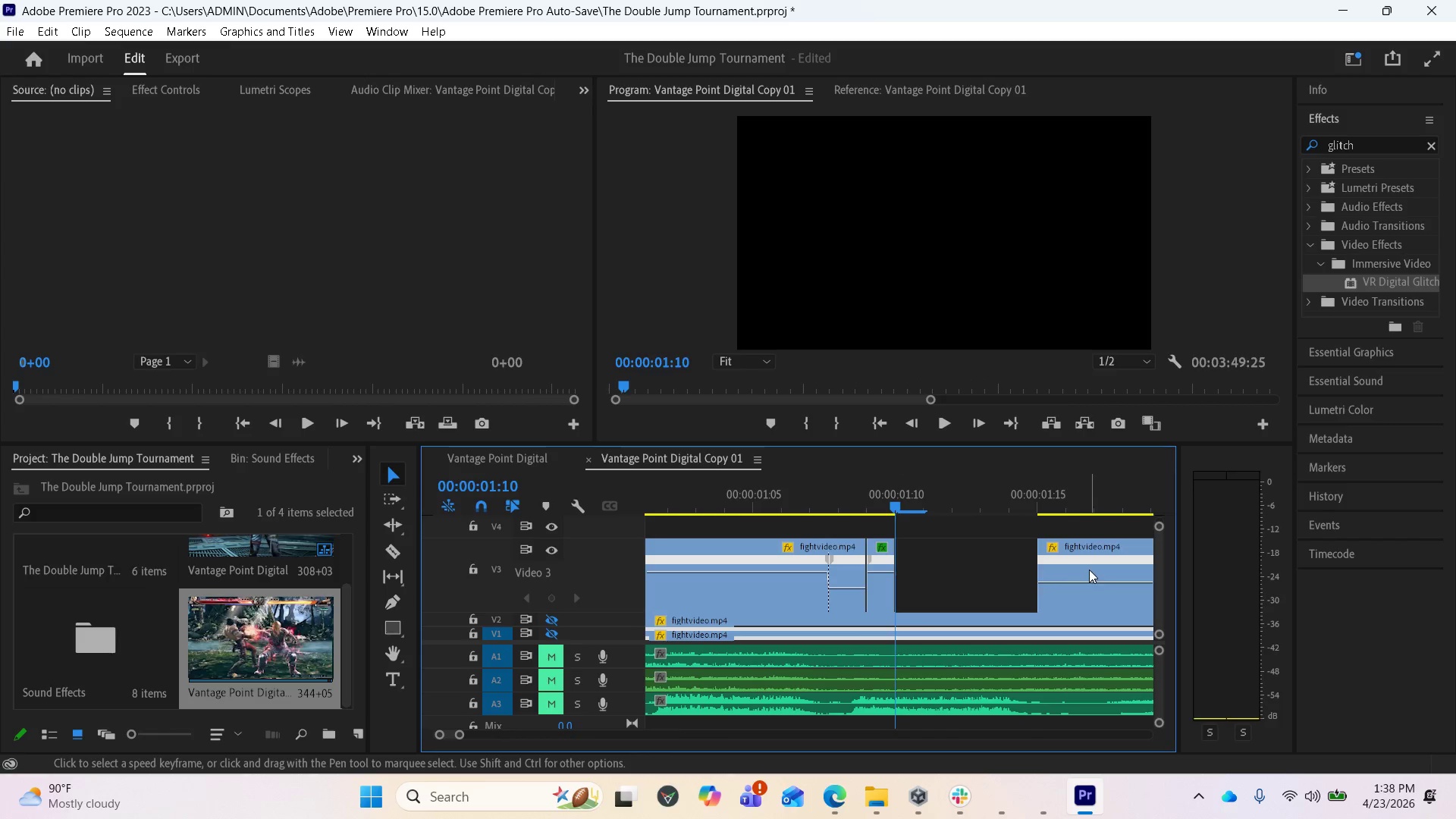 
left_click_drag(start_coordinate=[1087, 561], to_coordinate=[951, 560])
 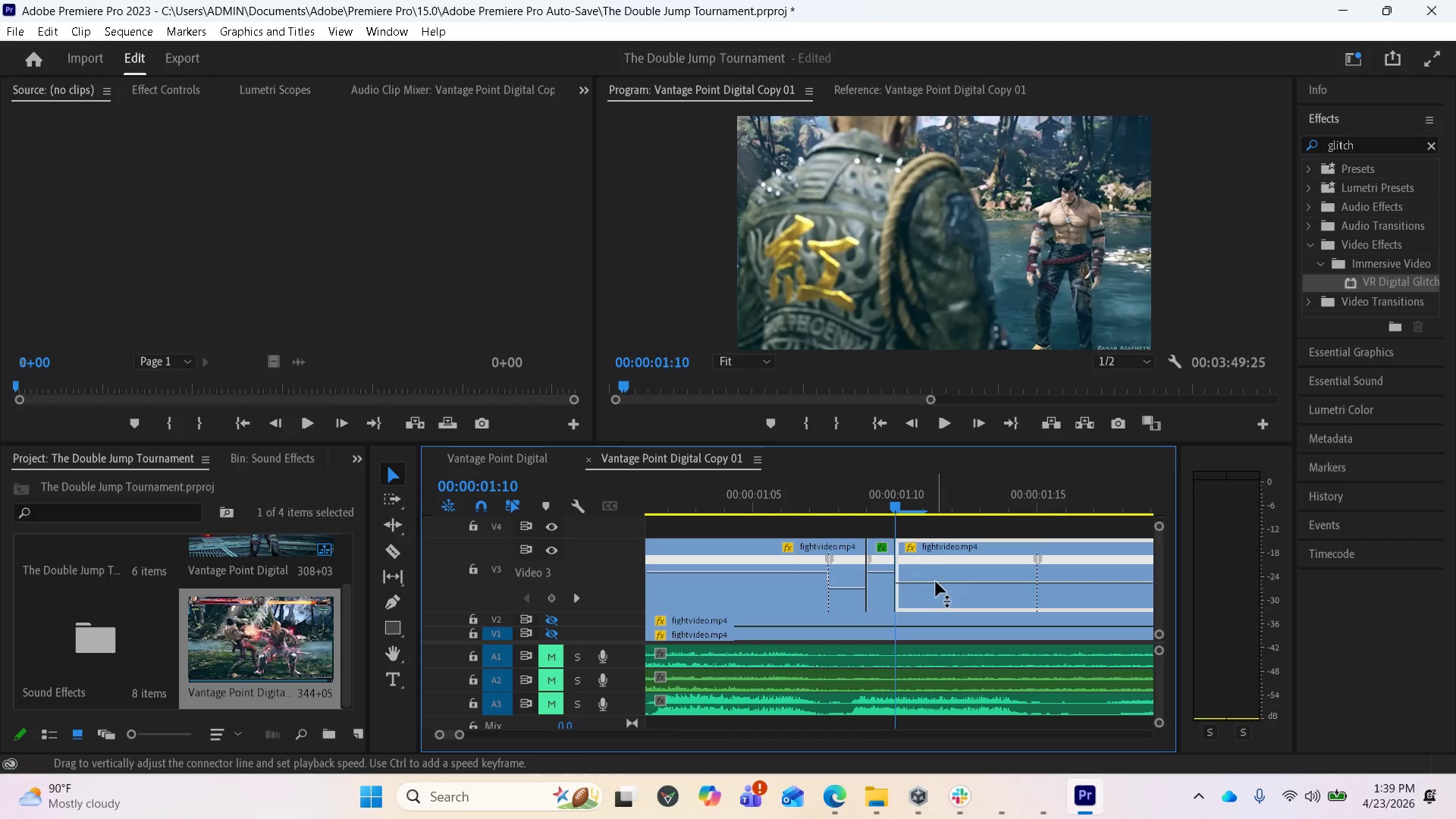 
scroll: coordinate [982, 585], scroll_direction: down, amount: 27.0
 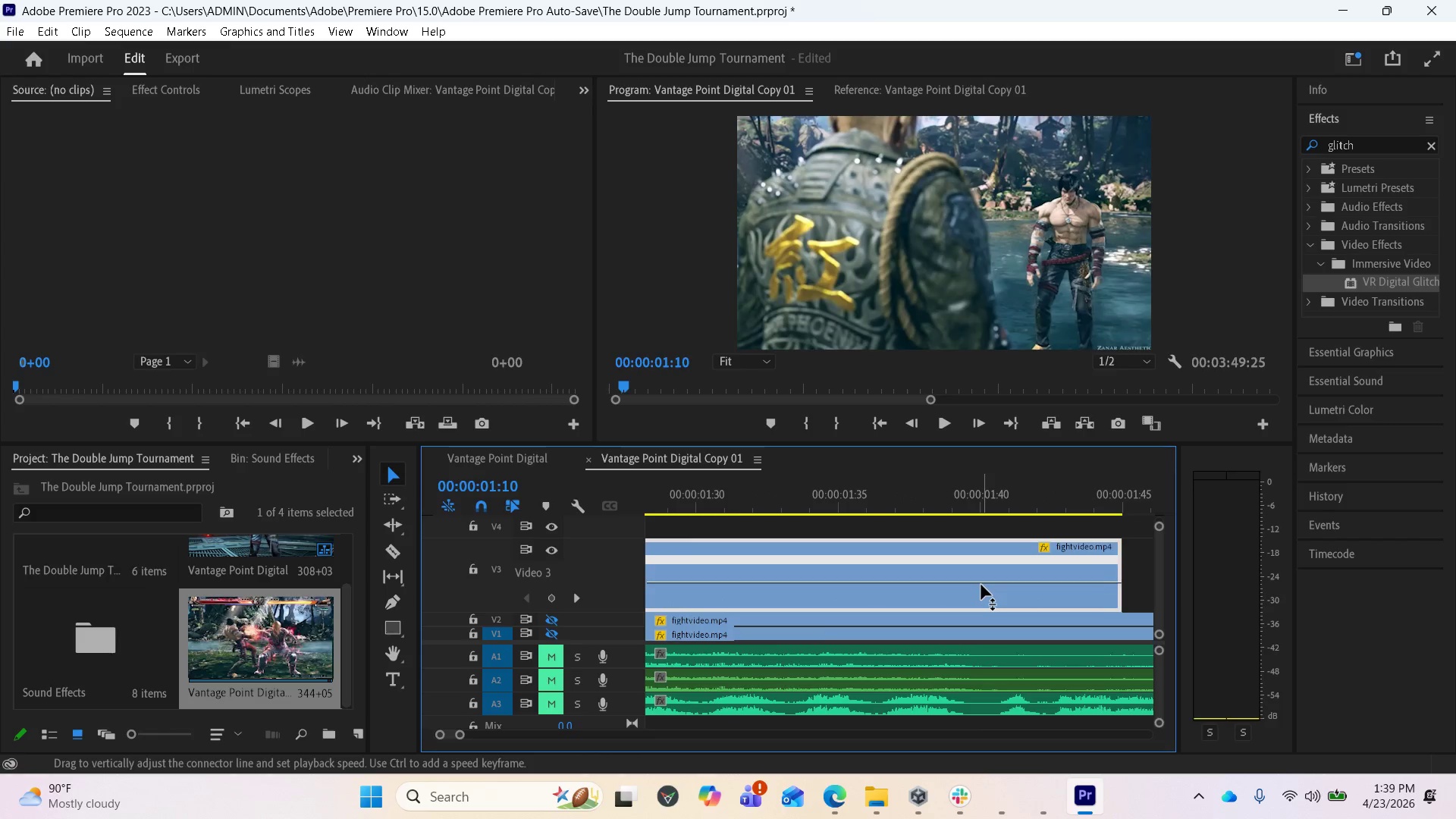 
key(Minus)
 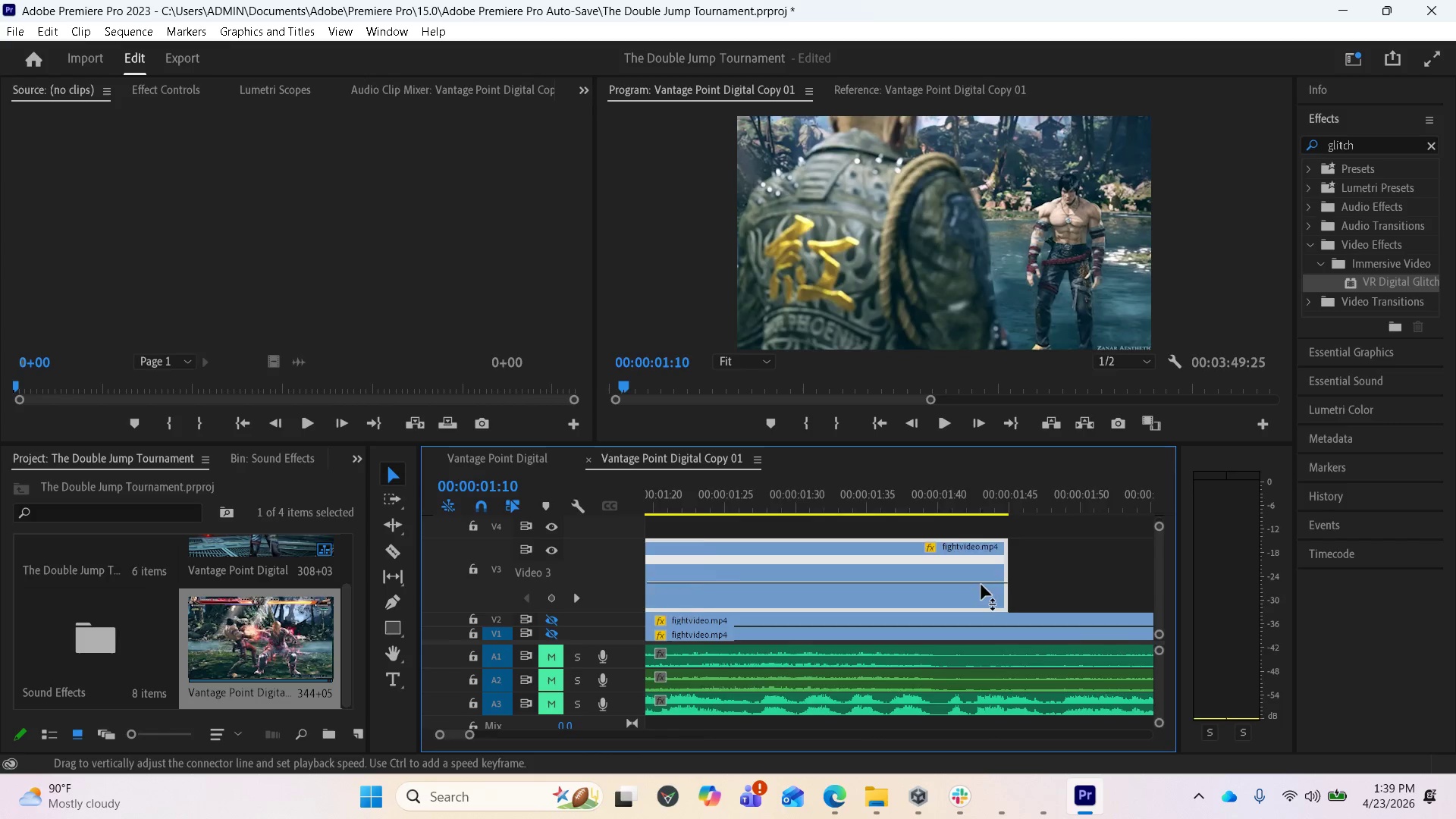 
key(Minus)
 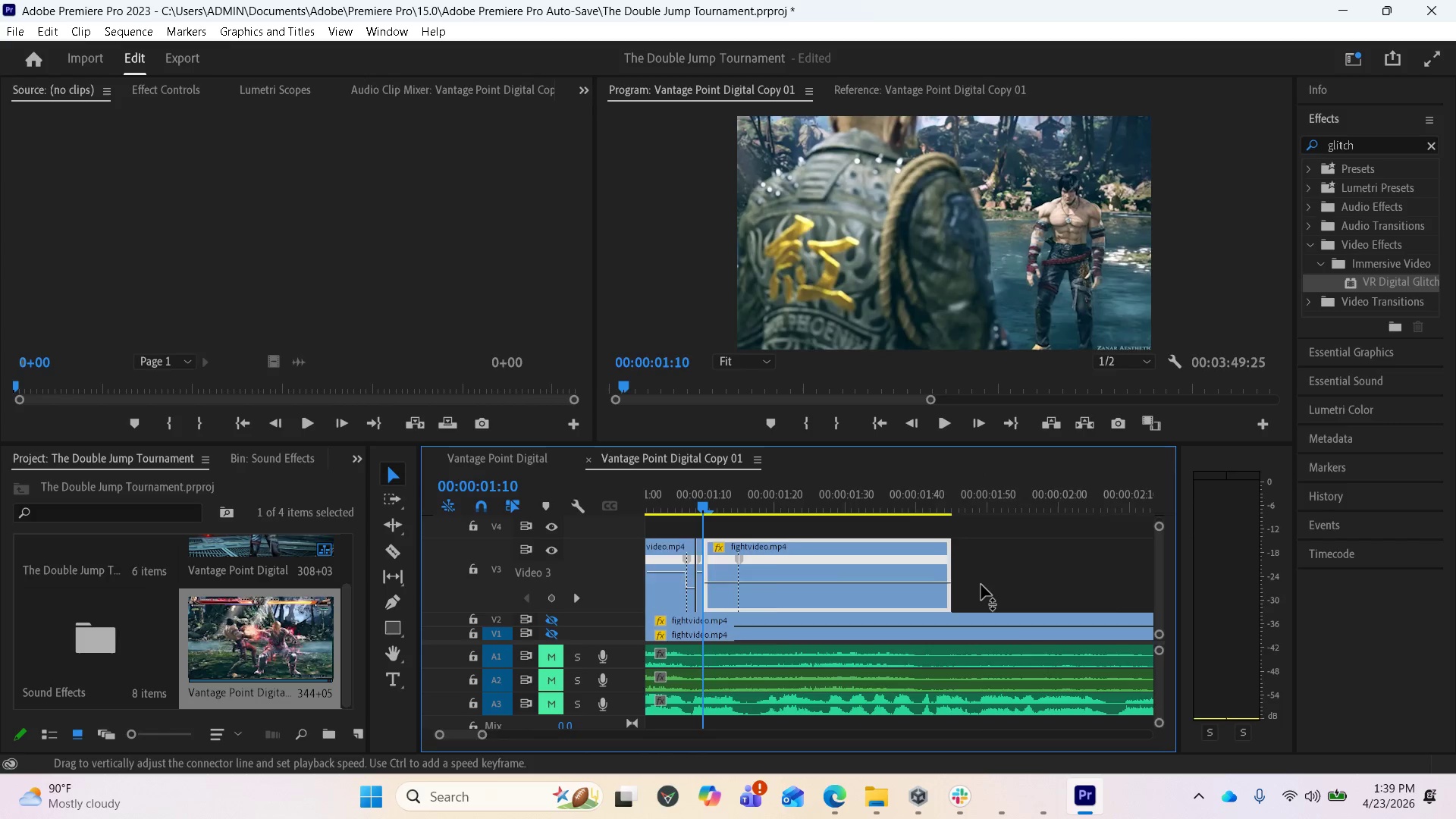 
key(Minus)
 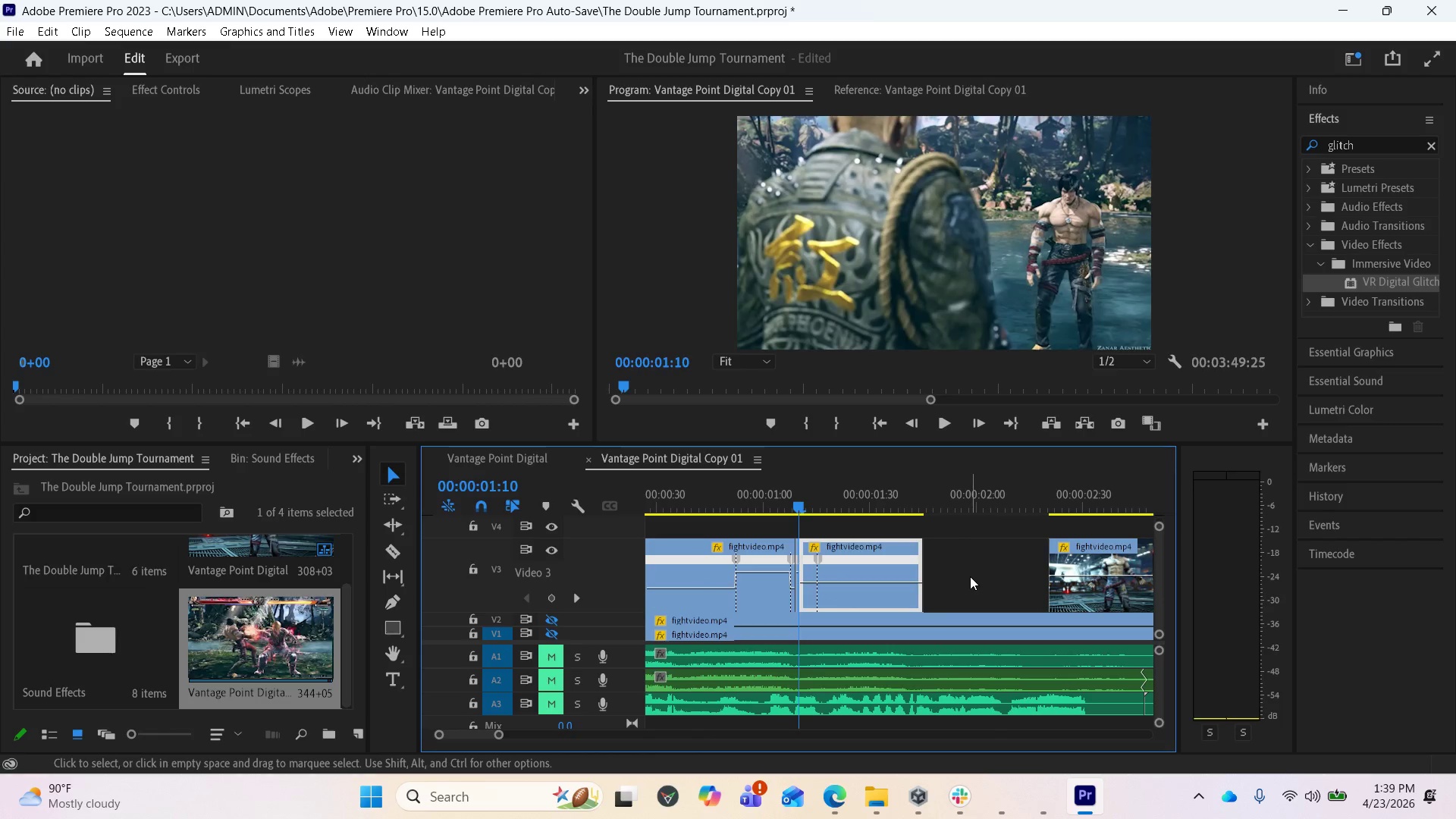 
key(Minus)
 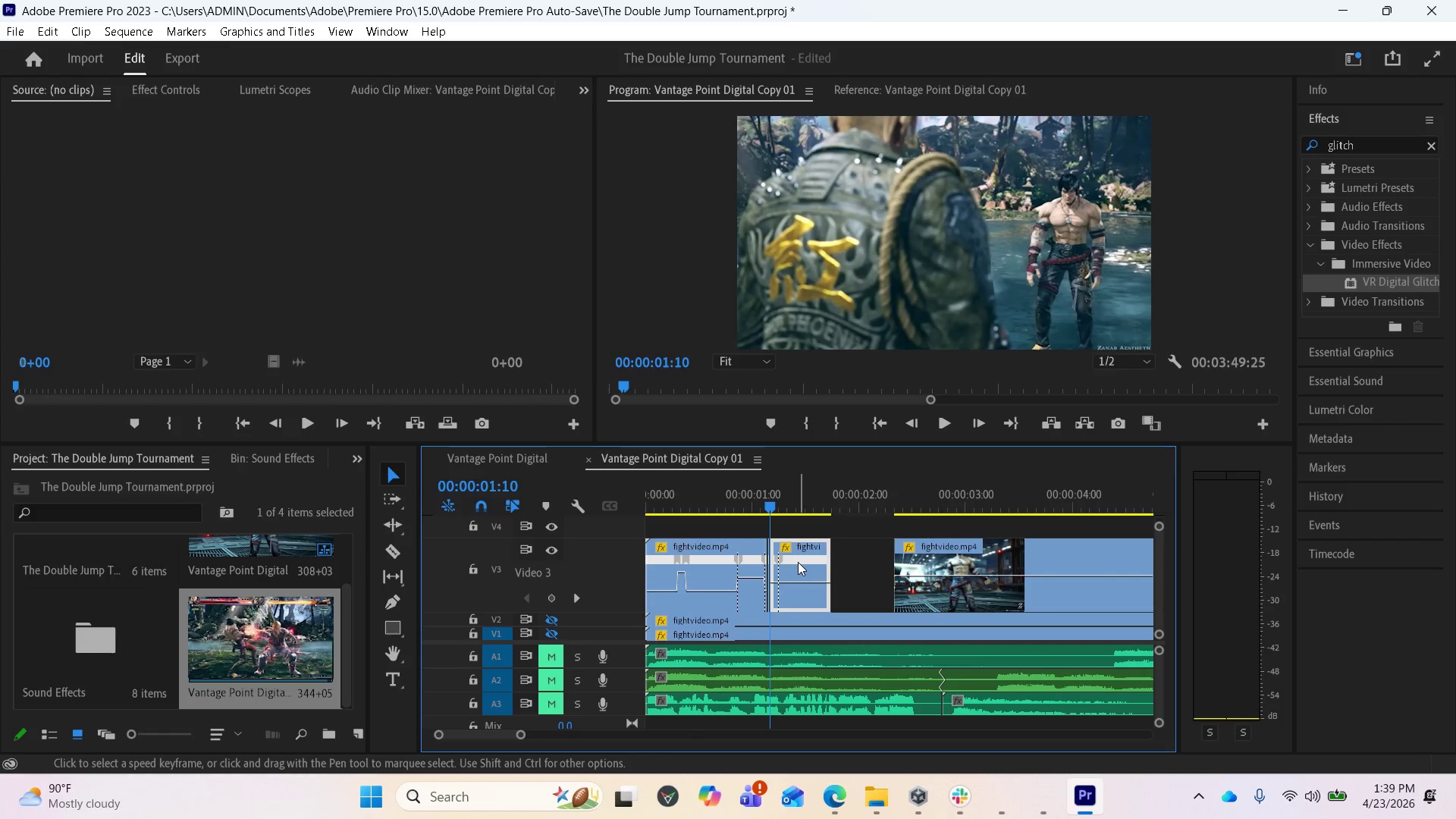 
left_click([798, 562])
 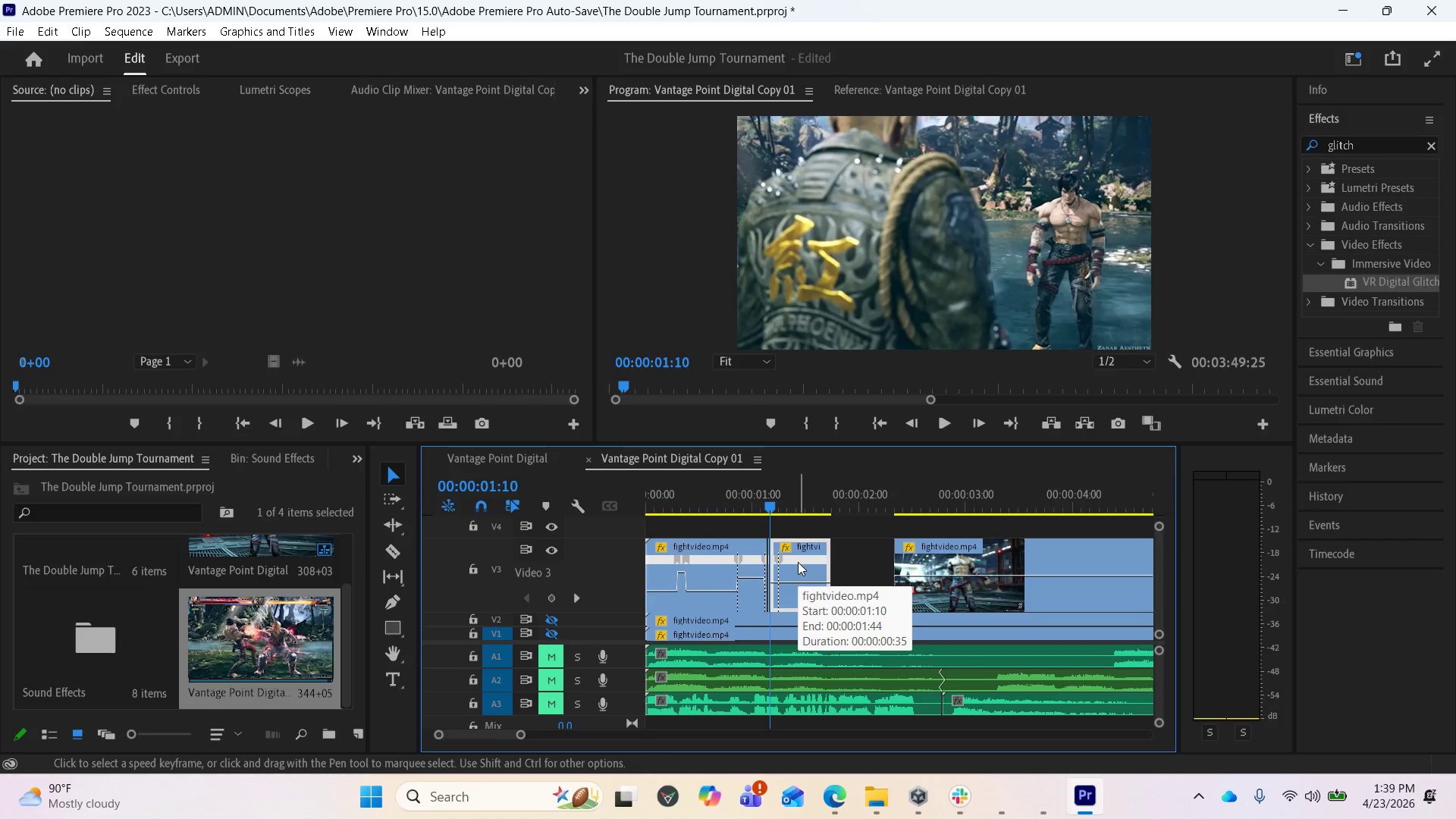 
key(Delete)
 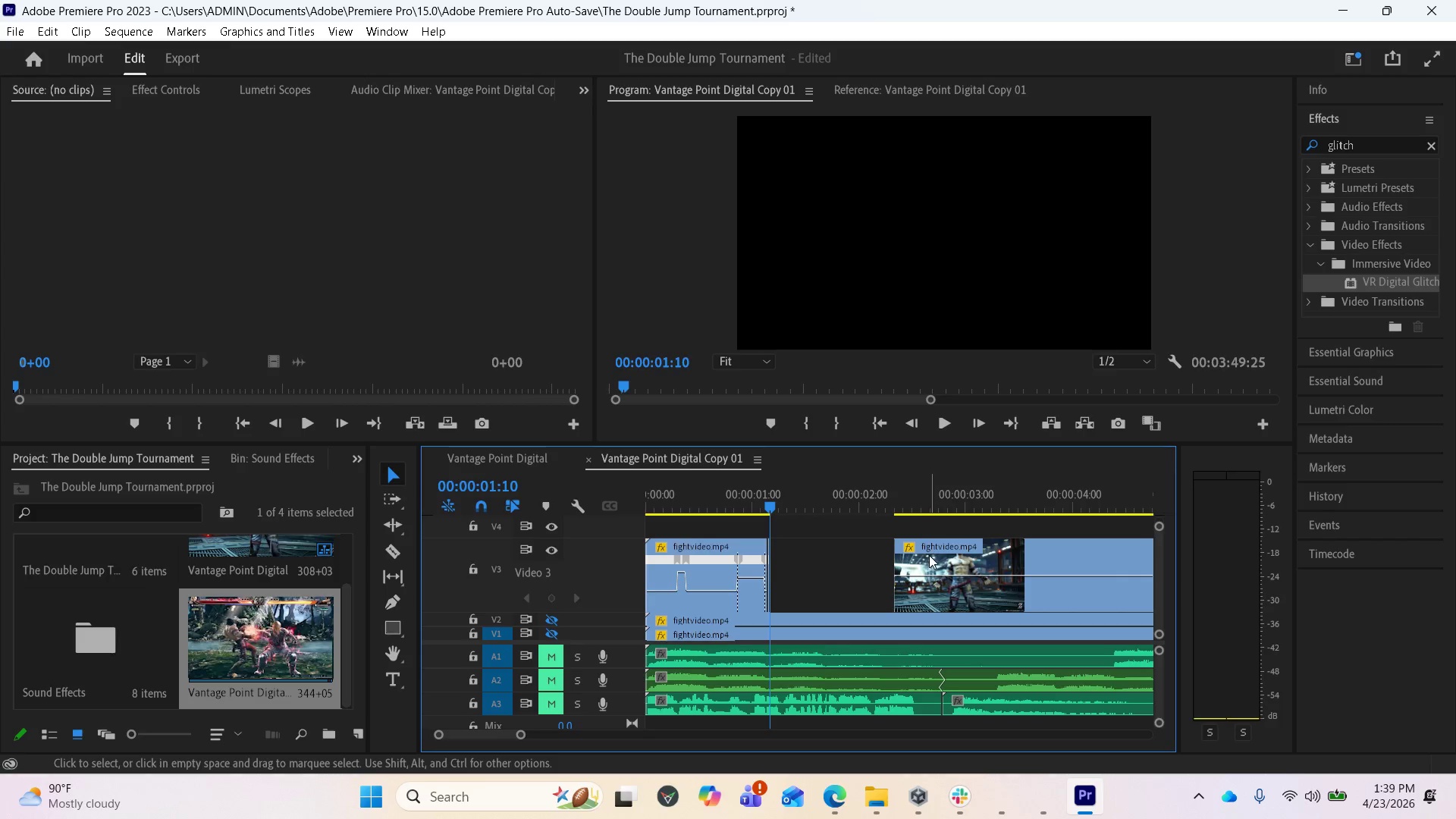 
left_click_drag(start_coordinate=[929, 555], to_coordinate=[808, 550])
 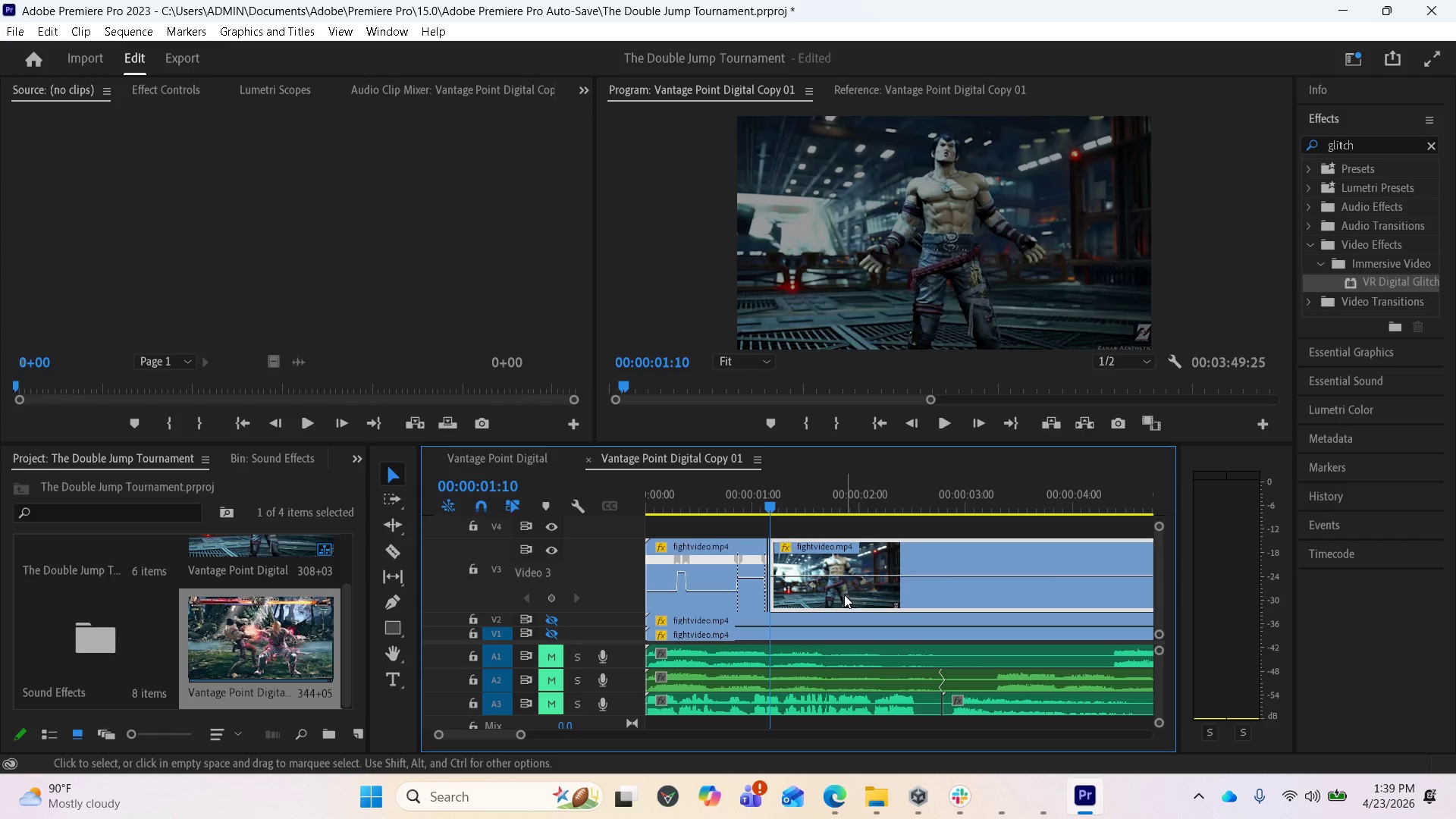 
key(Equal)
 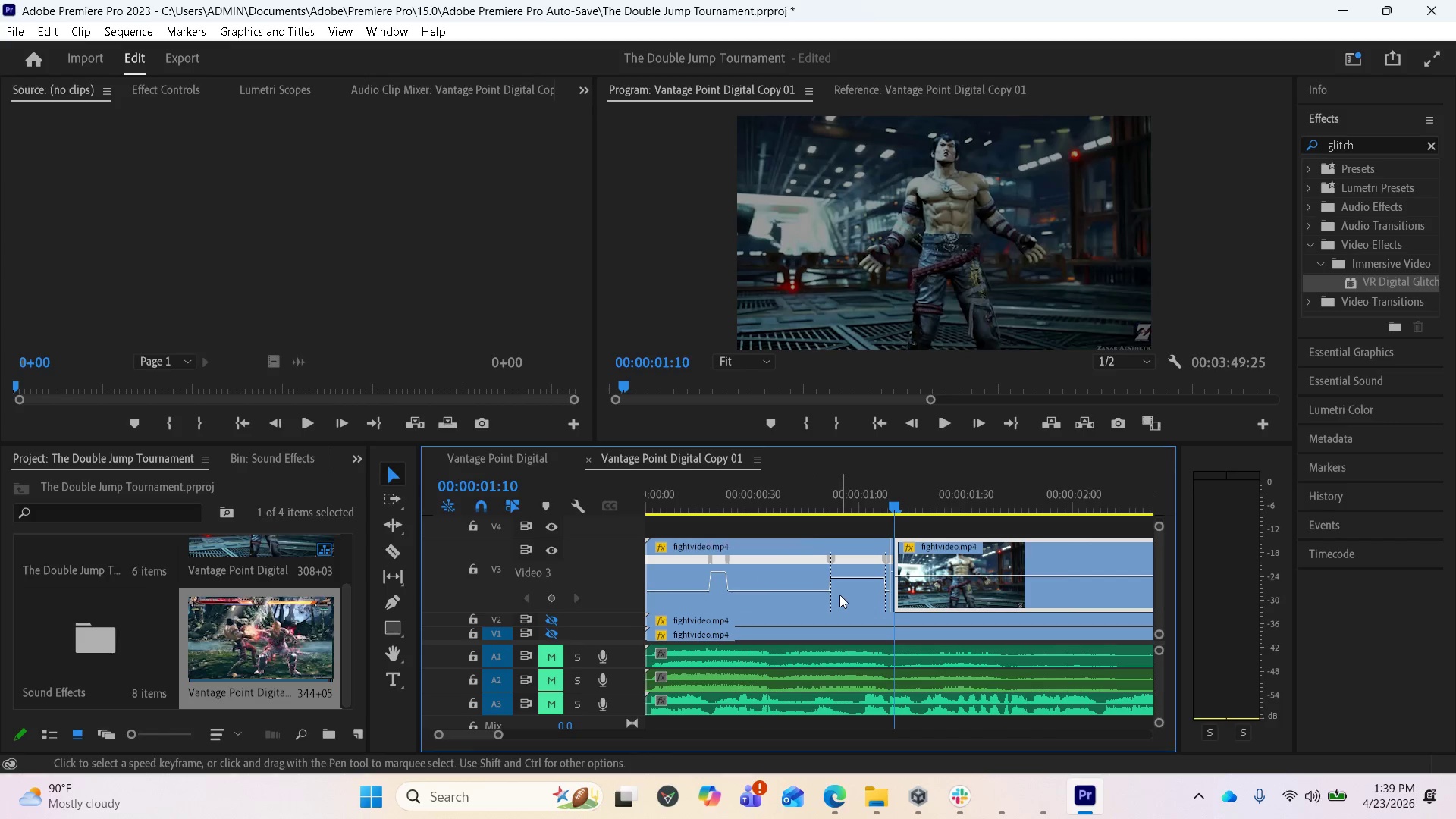 
key(Equal)
 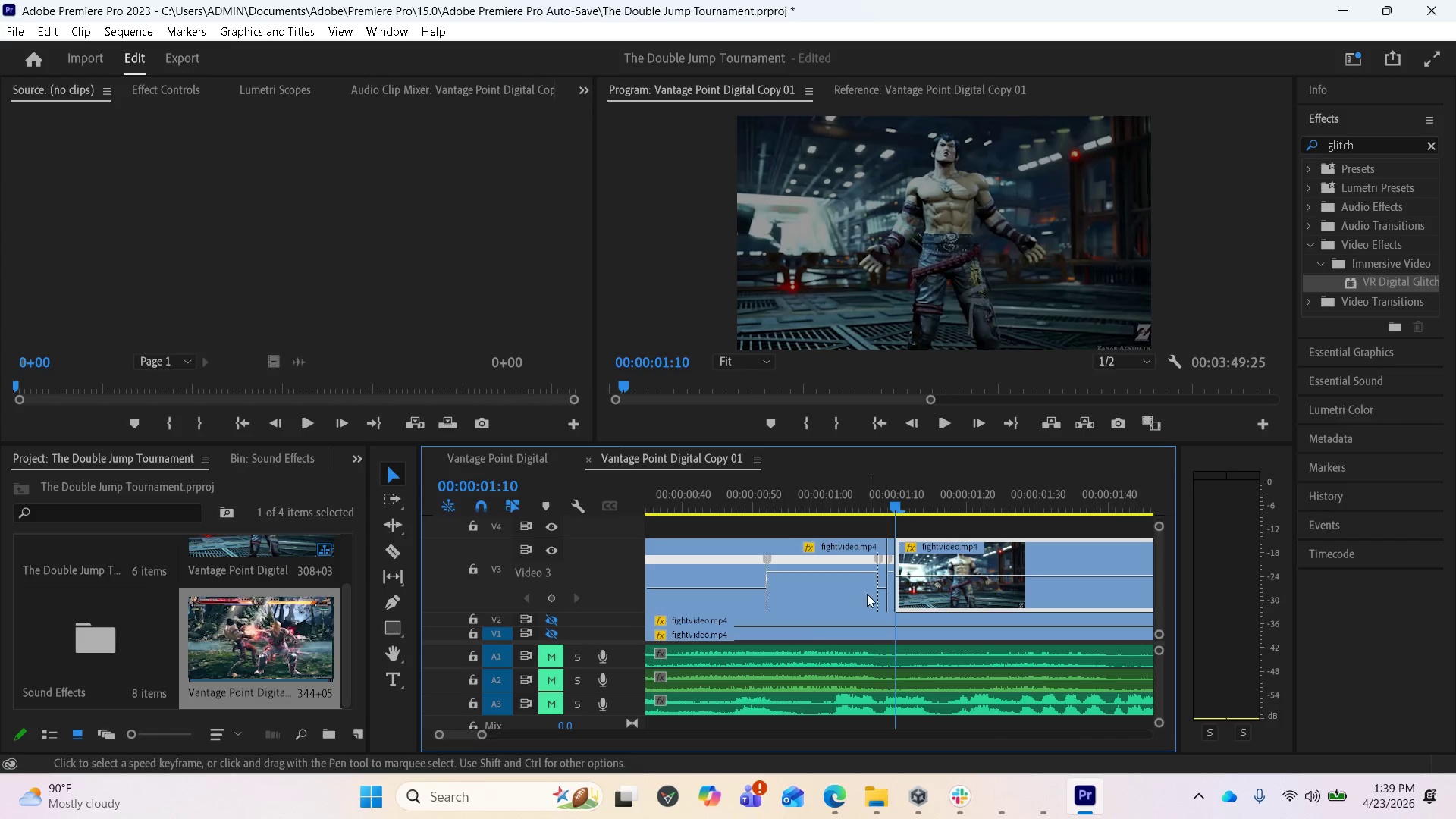 
key(Equal)
 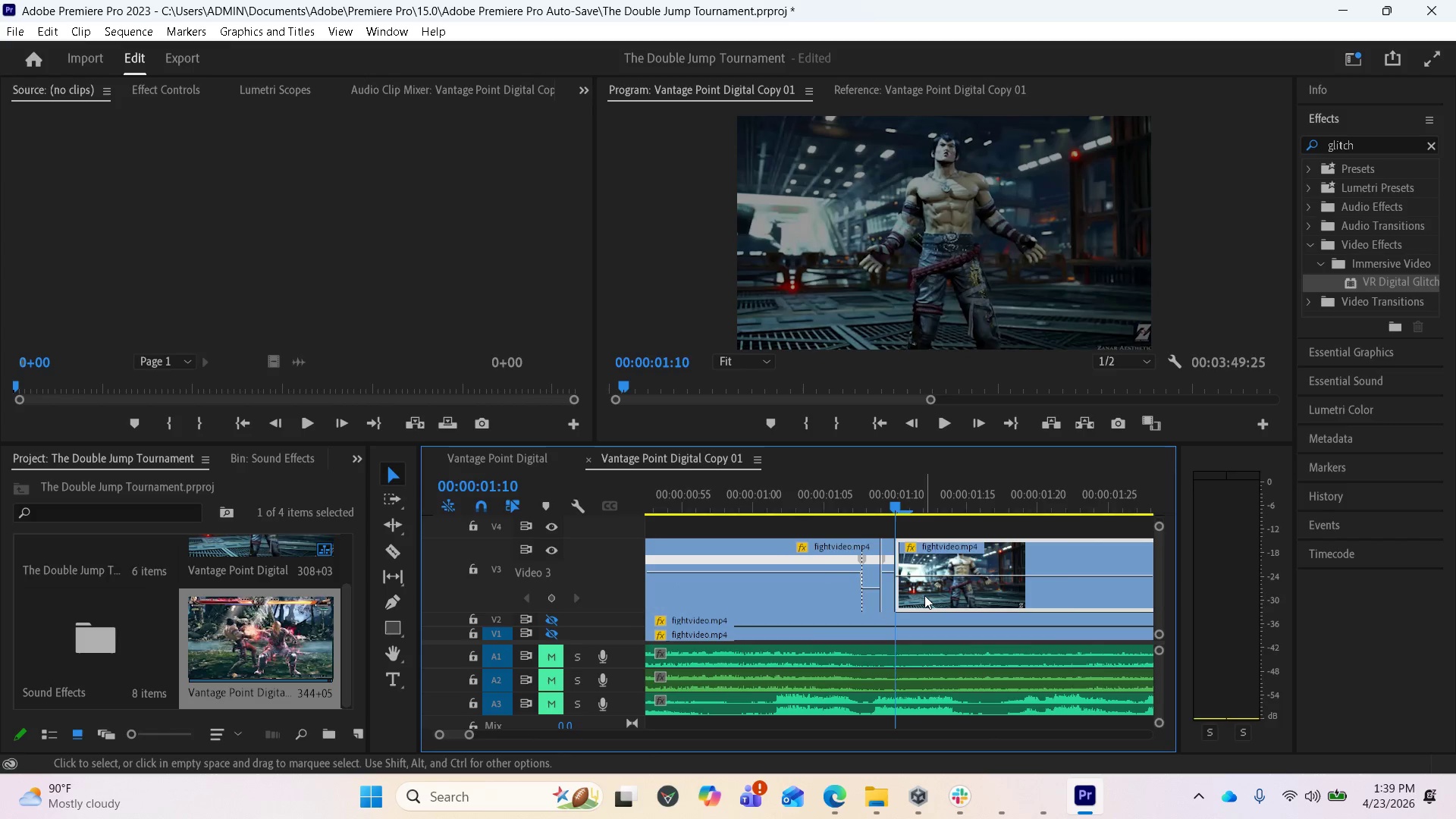 
key(Equal)
 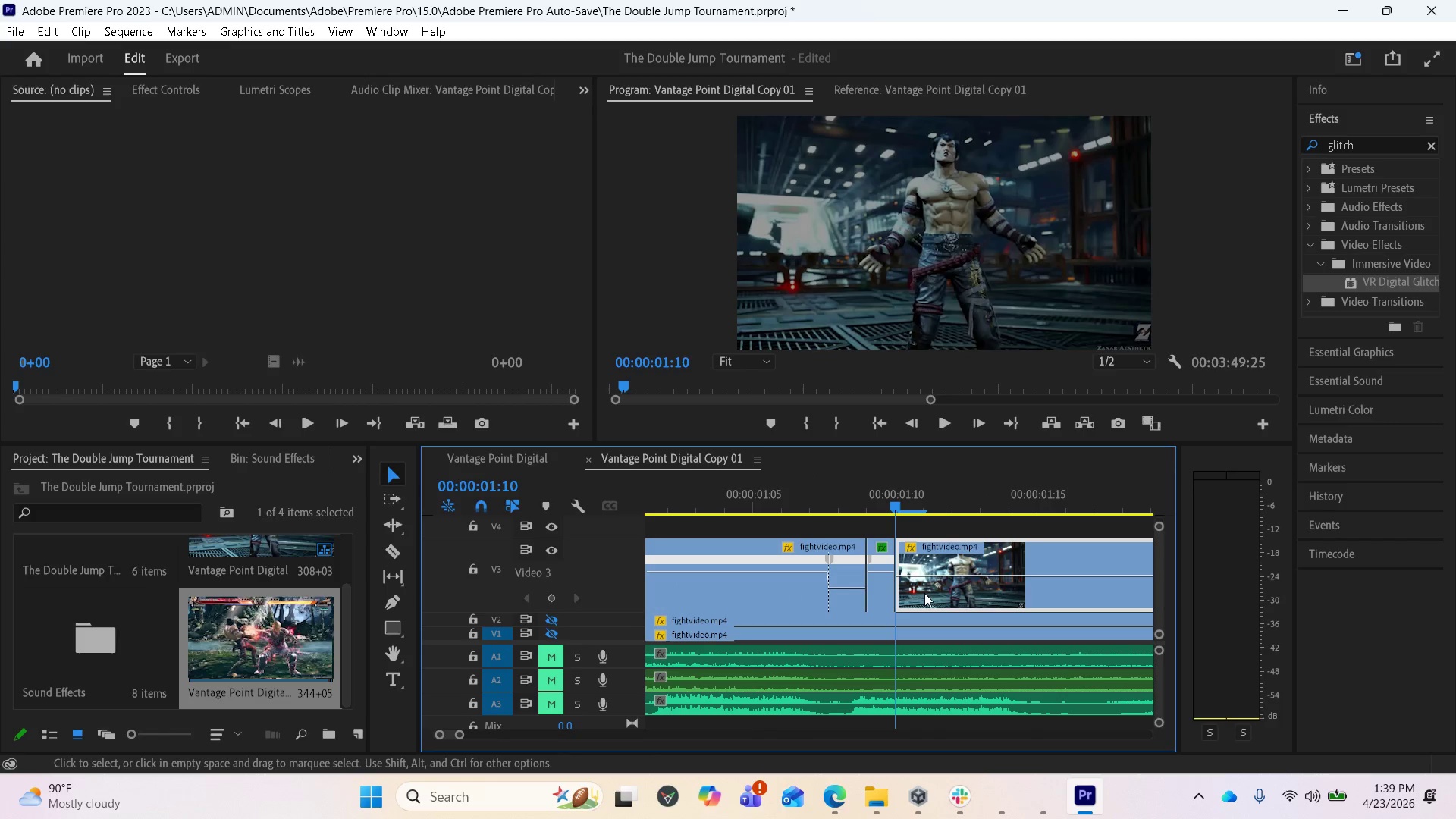 
key(Equal)
 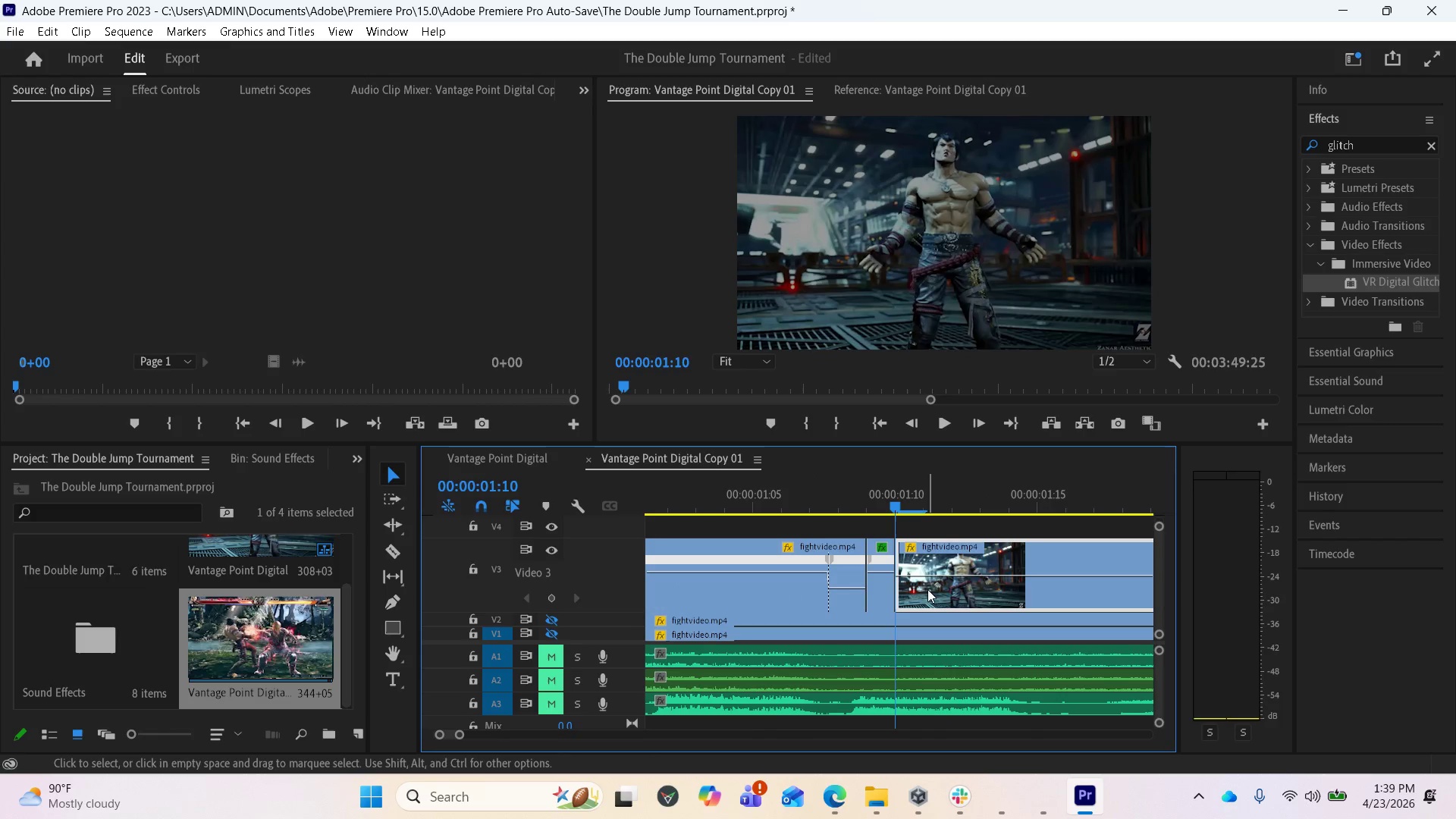 
key(Equal)
 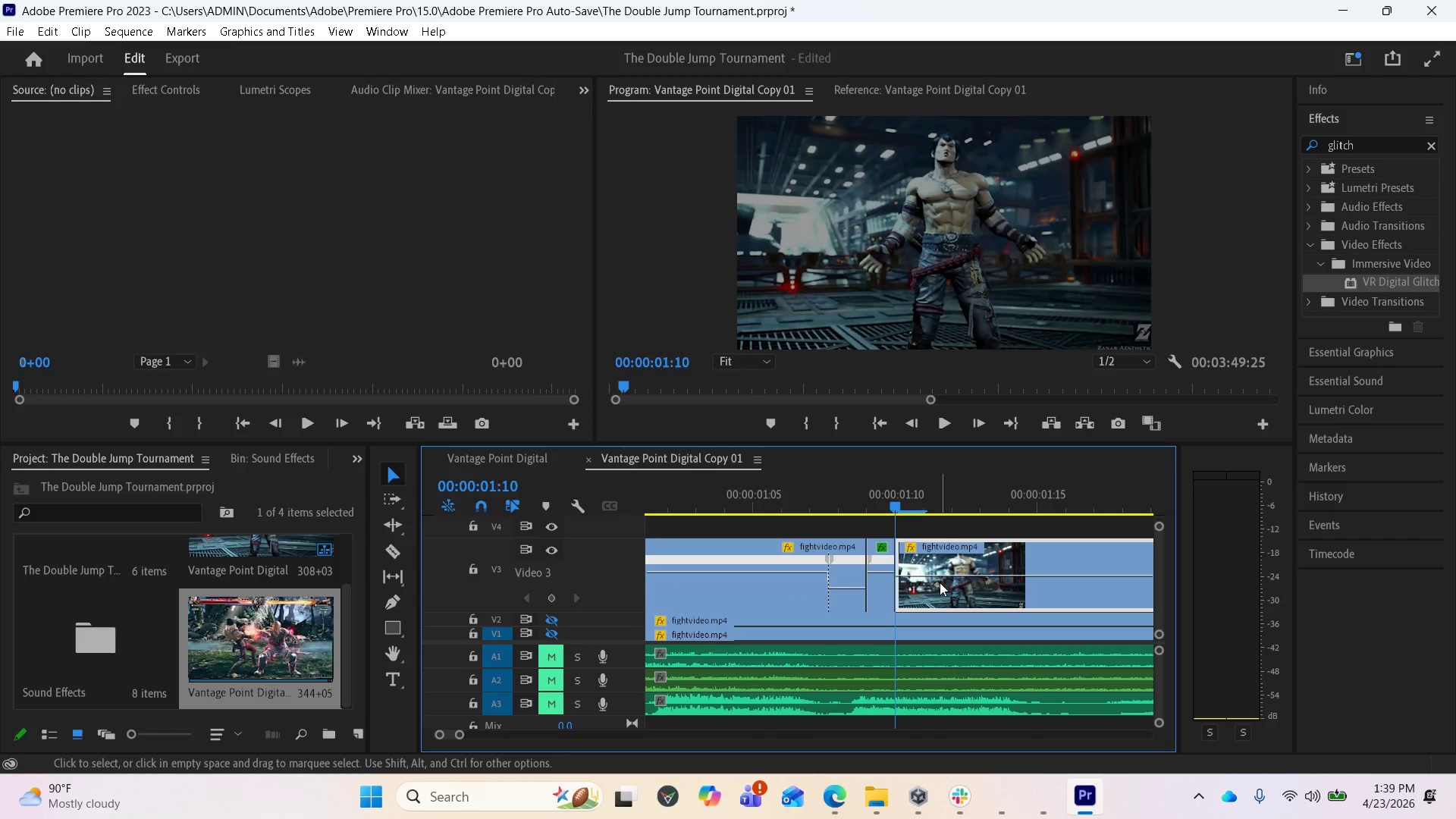 
key(Equal)
 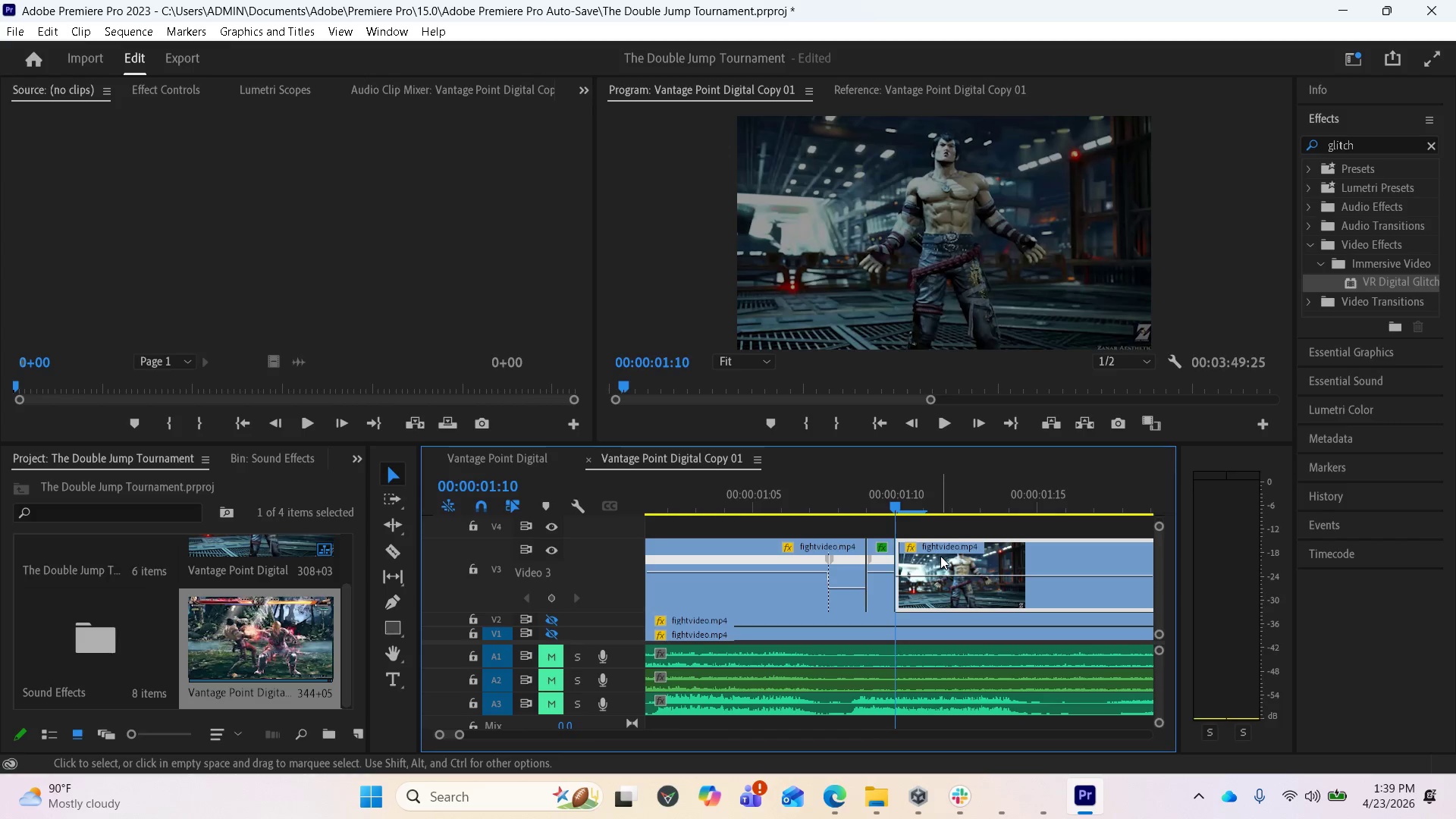 
left_click([940, 556])
 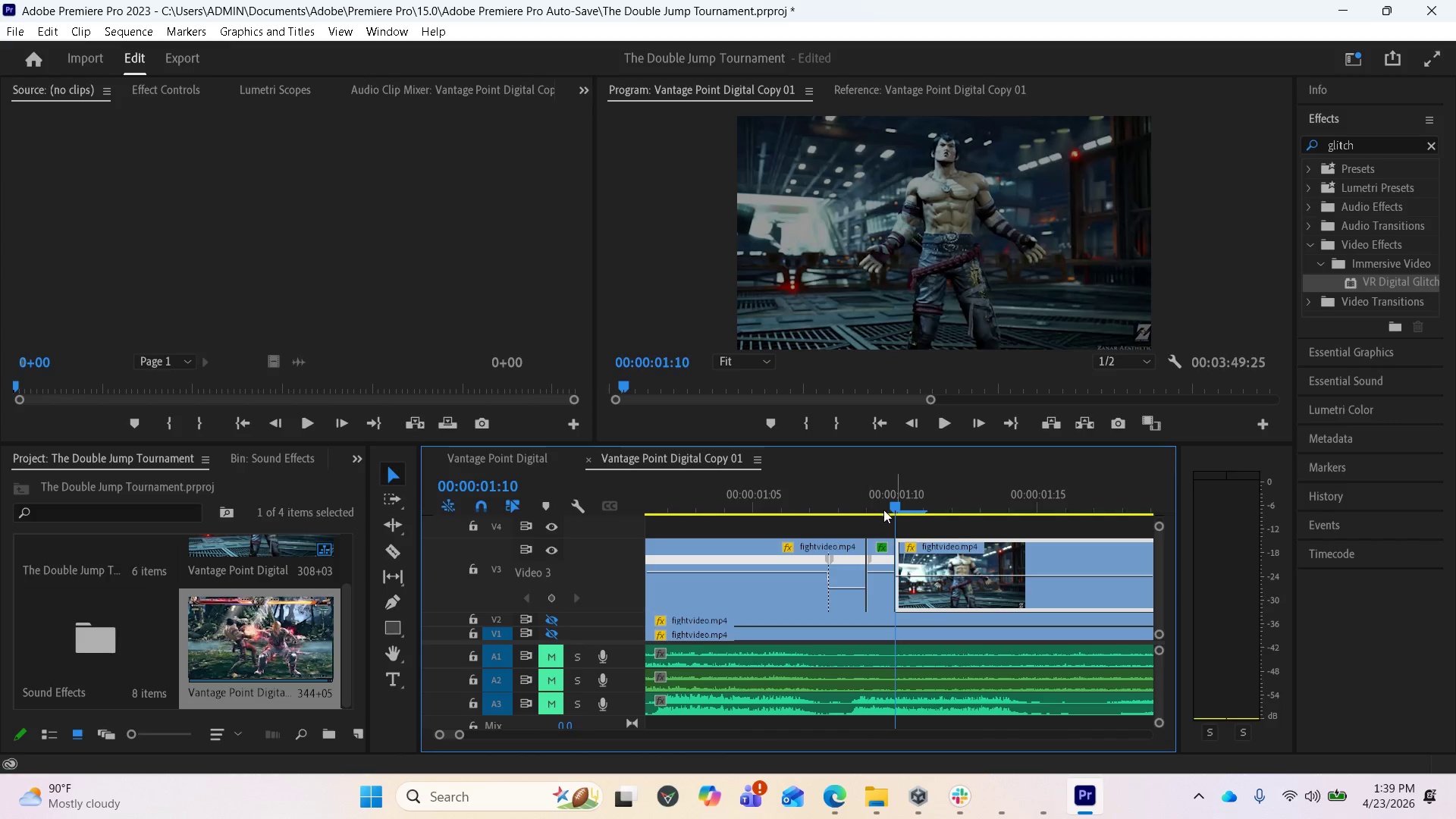 
left_click_drag(start_coordinate=[893, 503], to_coordinate=[915, 494])
 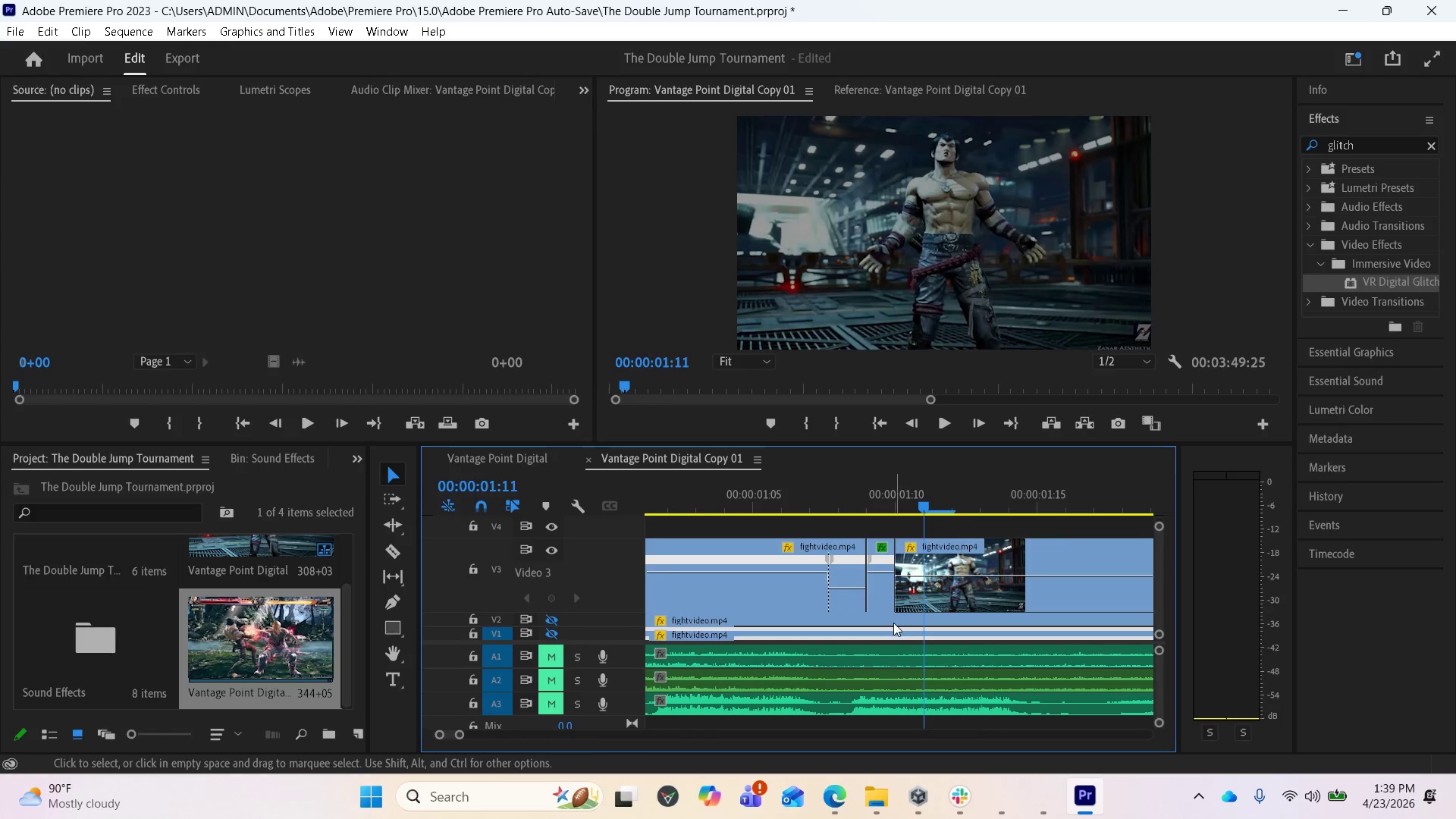 
key(Equal)
 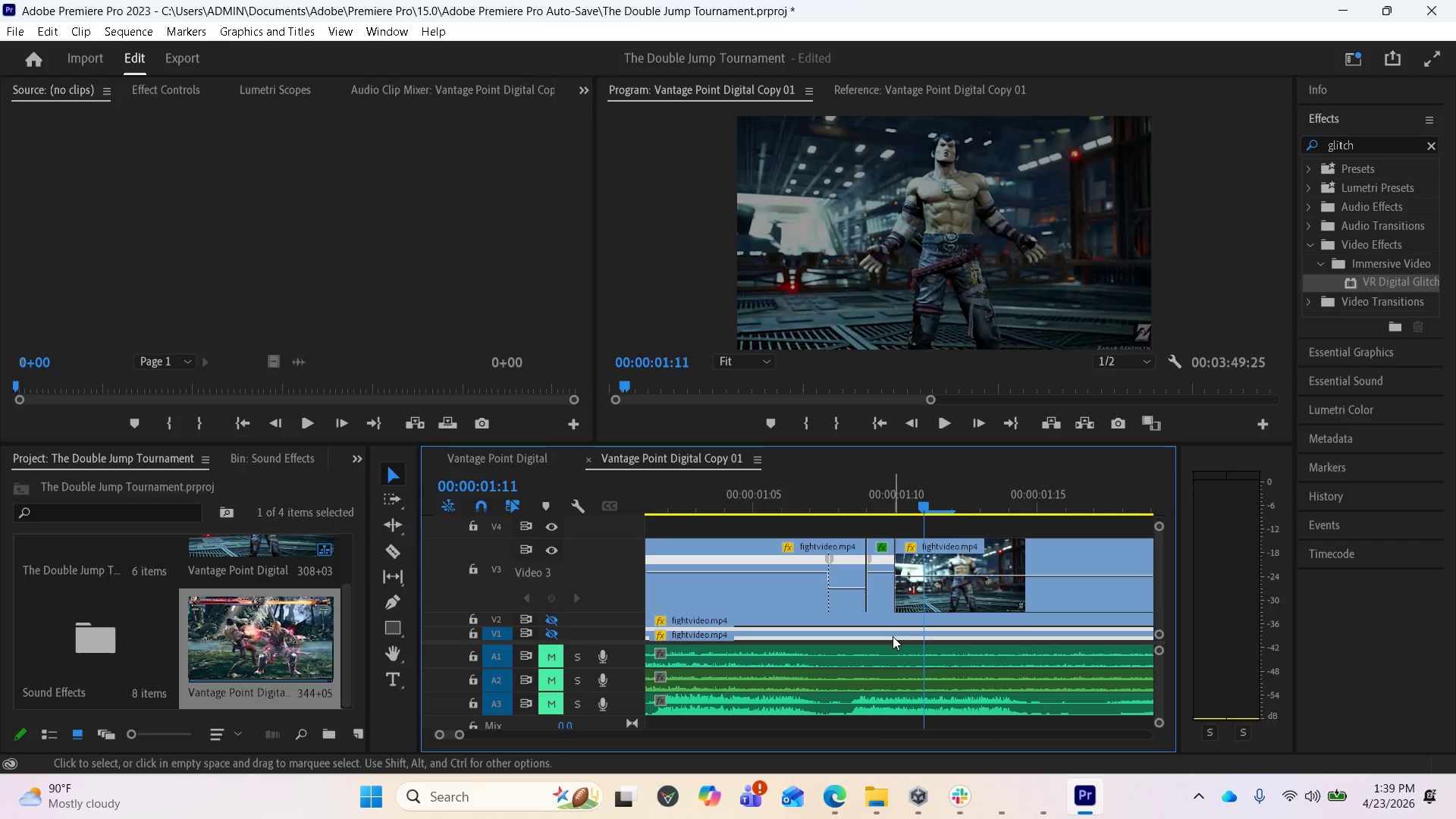 
key(Equal)
 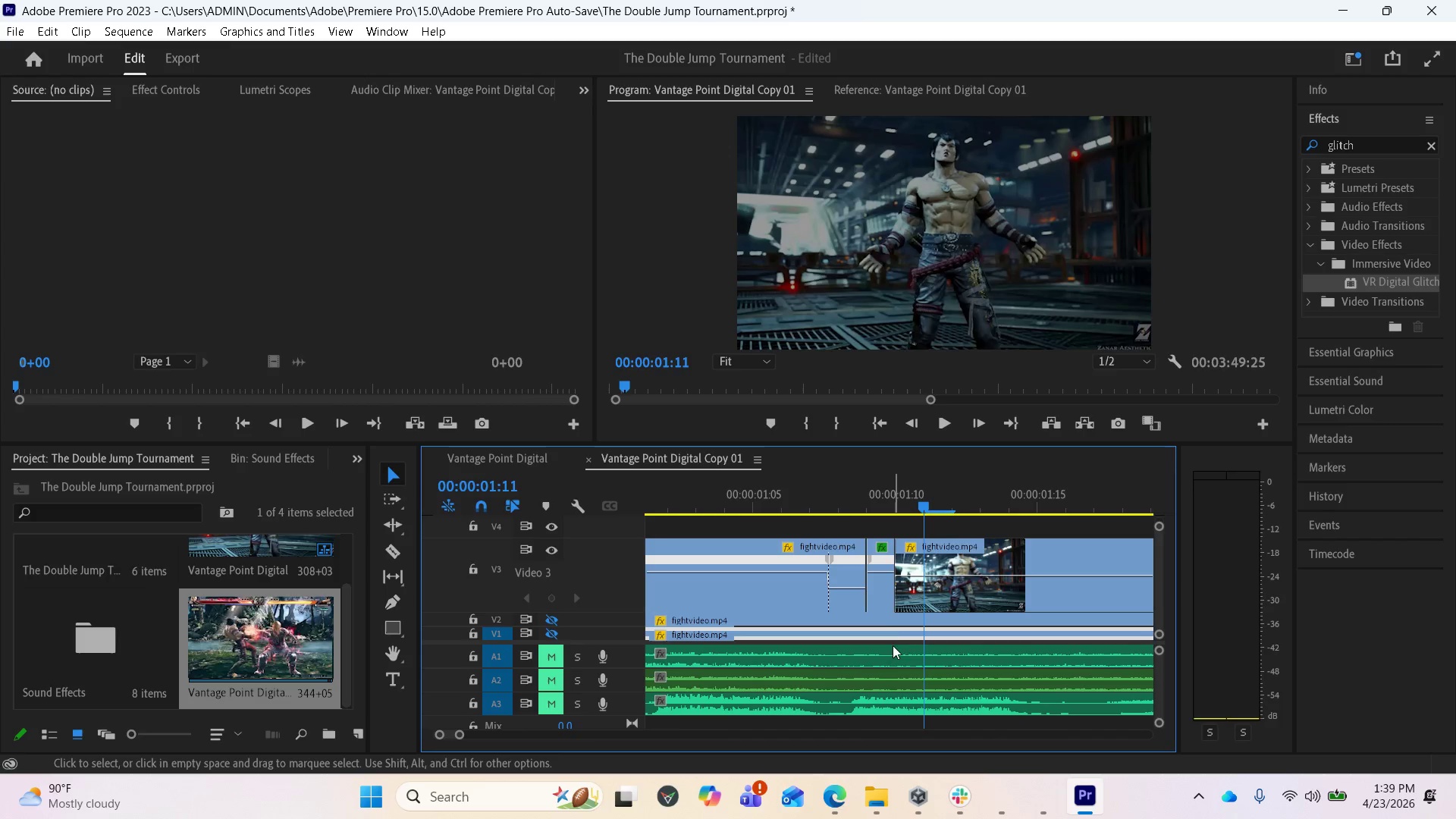 
key(Equal)
 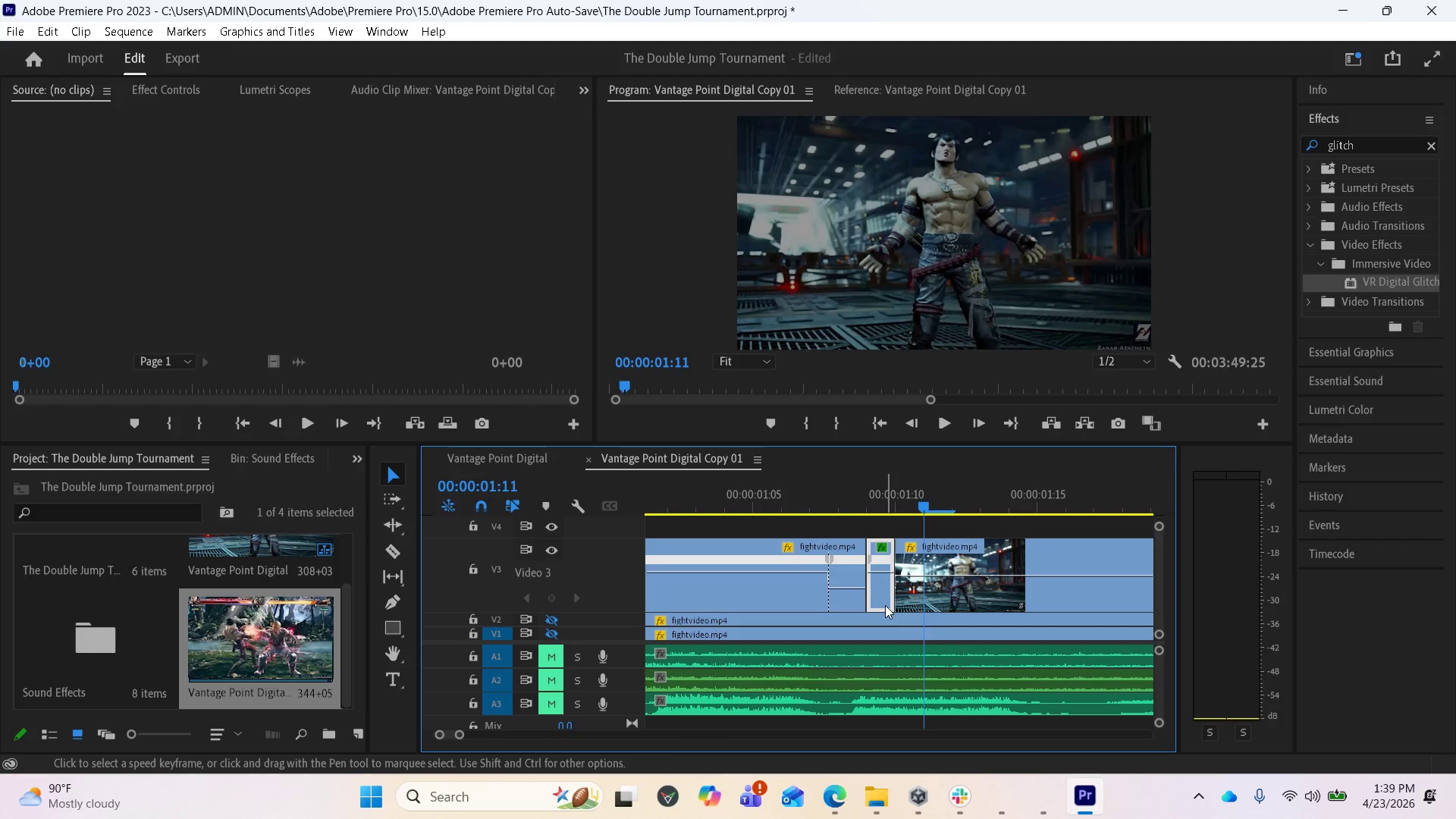 
key(Equal)
 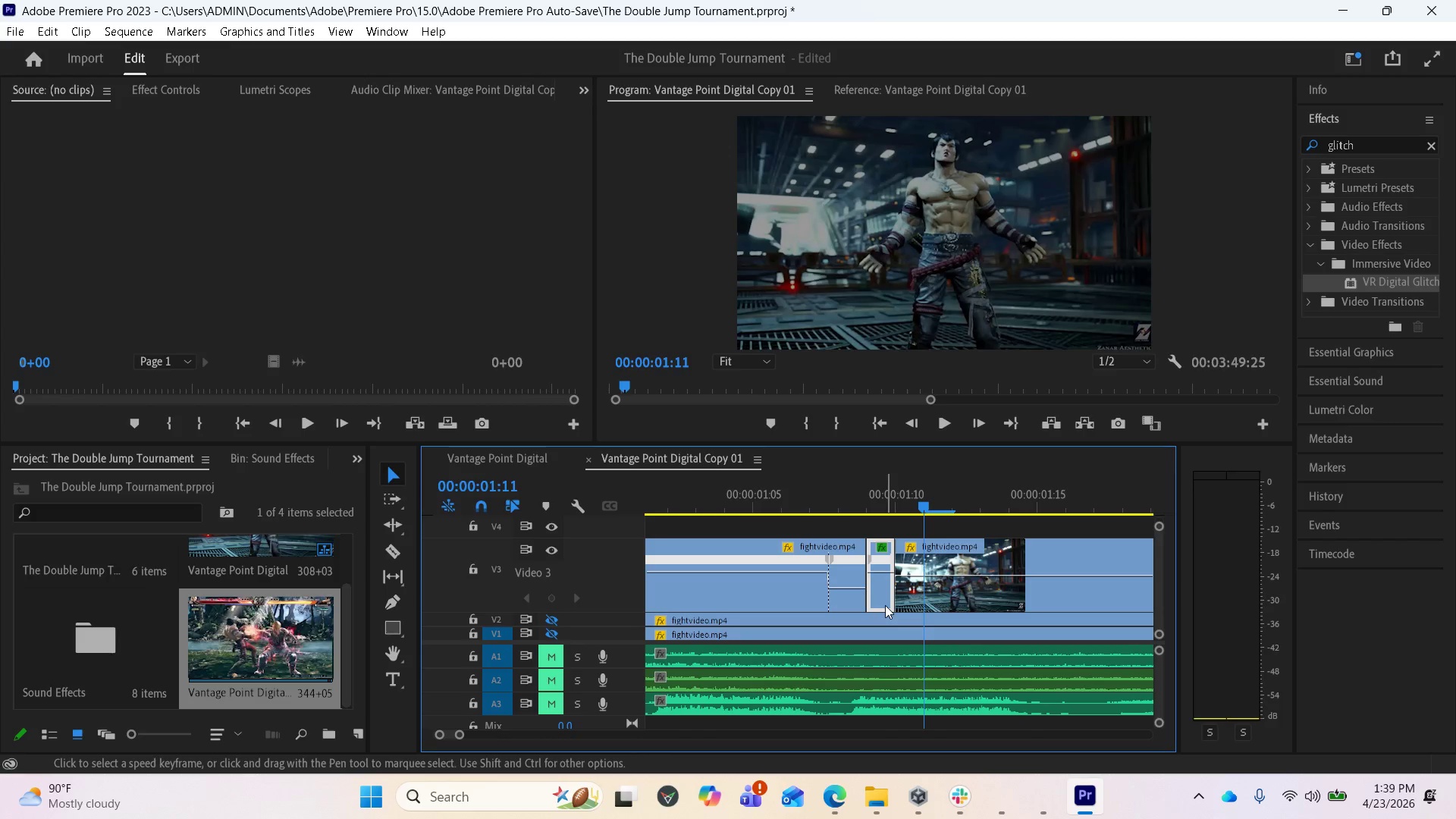 
key(Equal)
 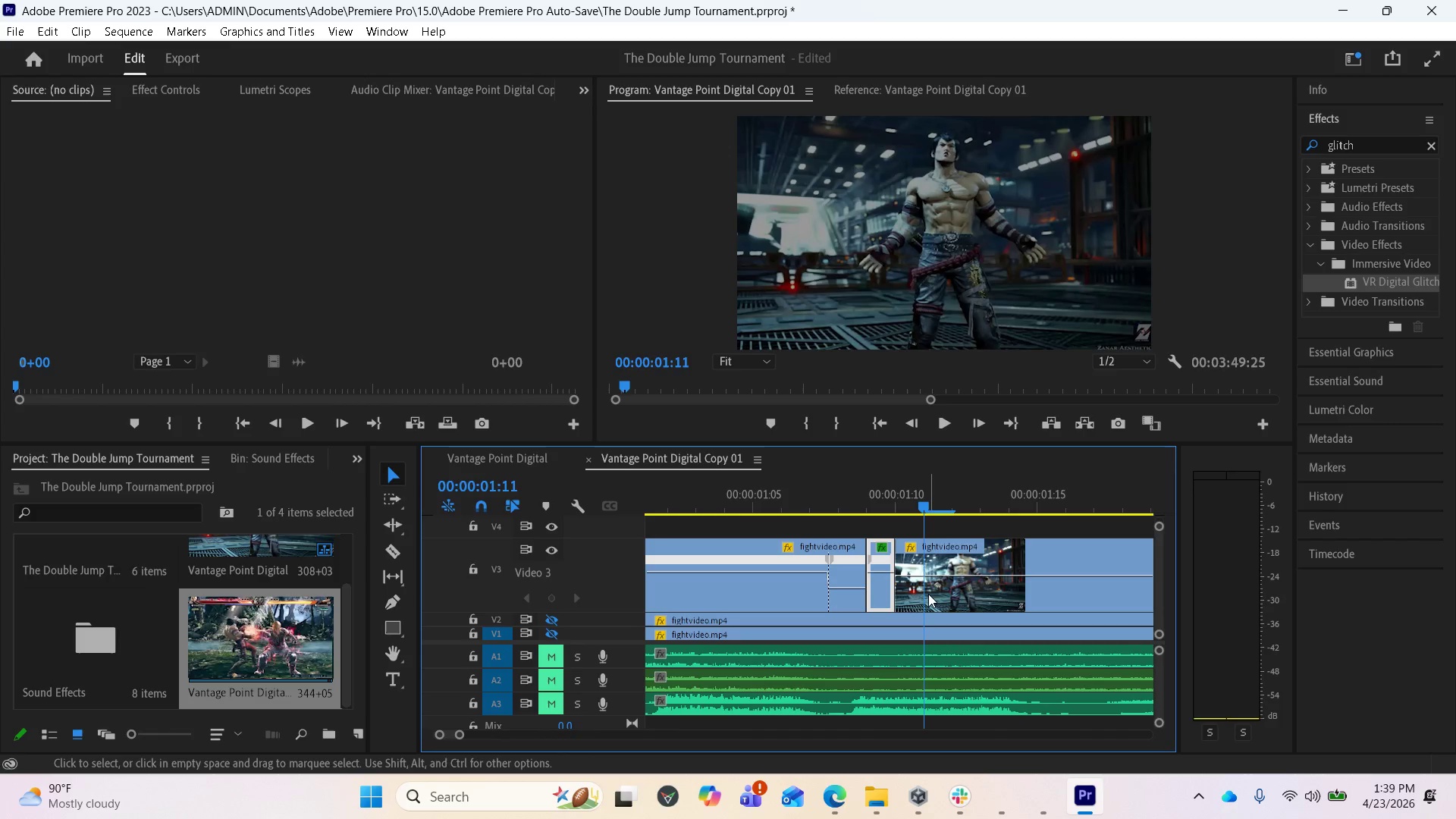 
key(Equal)
 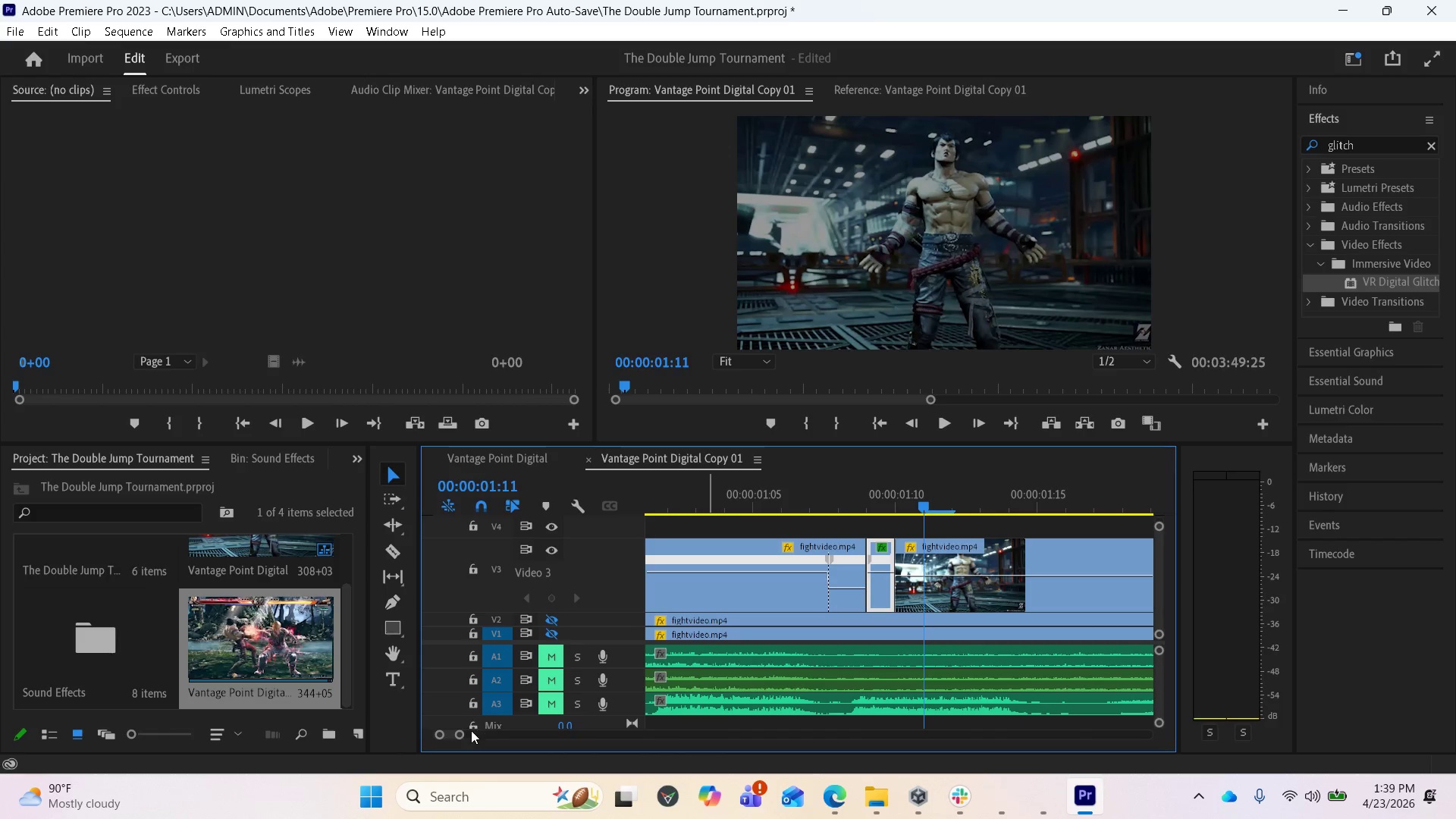 
left_click_drag(start_coordinate=[463, 733], to_coordinate=[411, 739])
 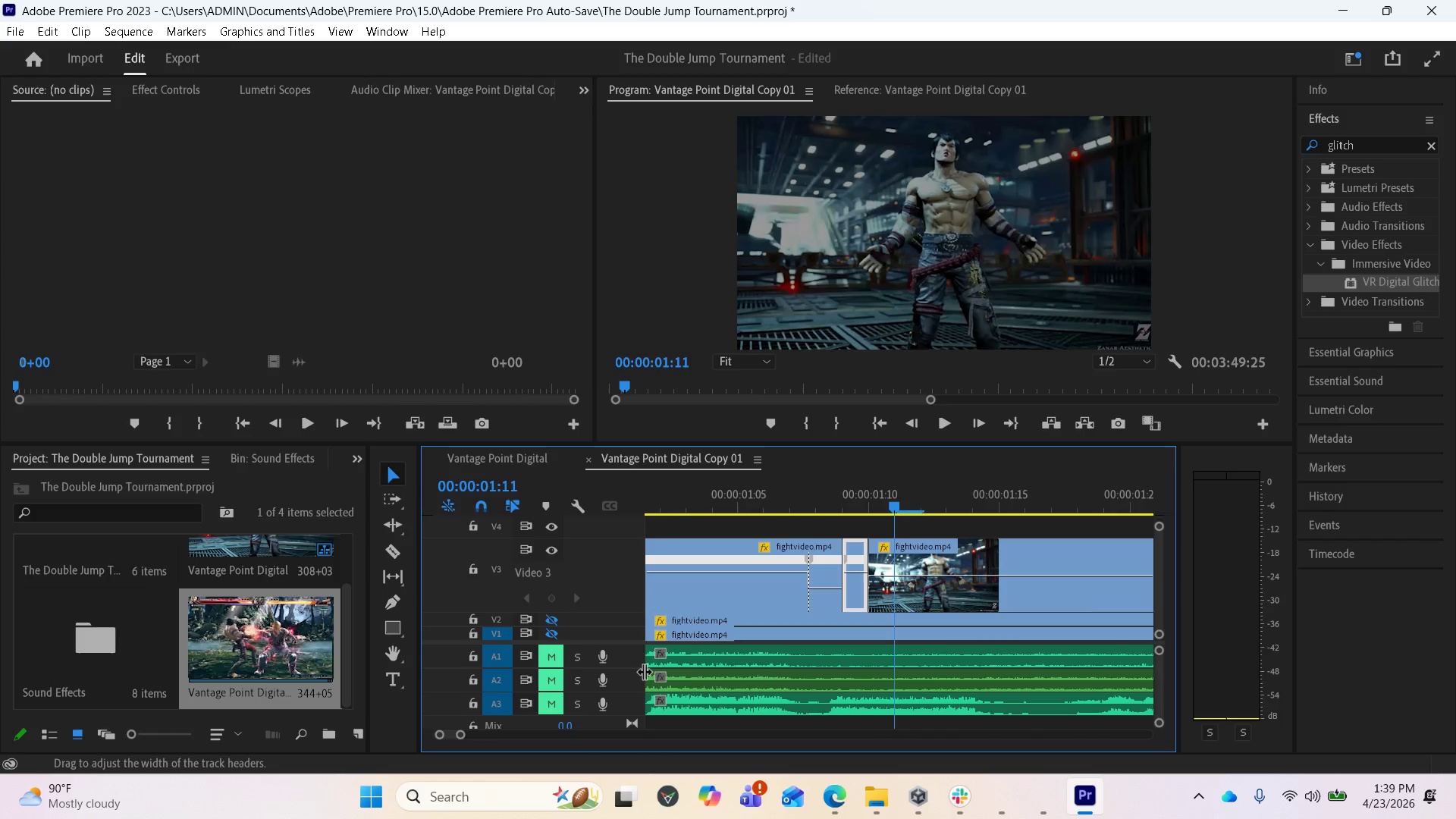 
left_click_drag(start_coordinate=[645, 671], to_coordinate=[600, 670])
 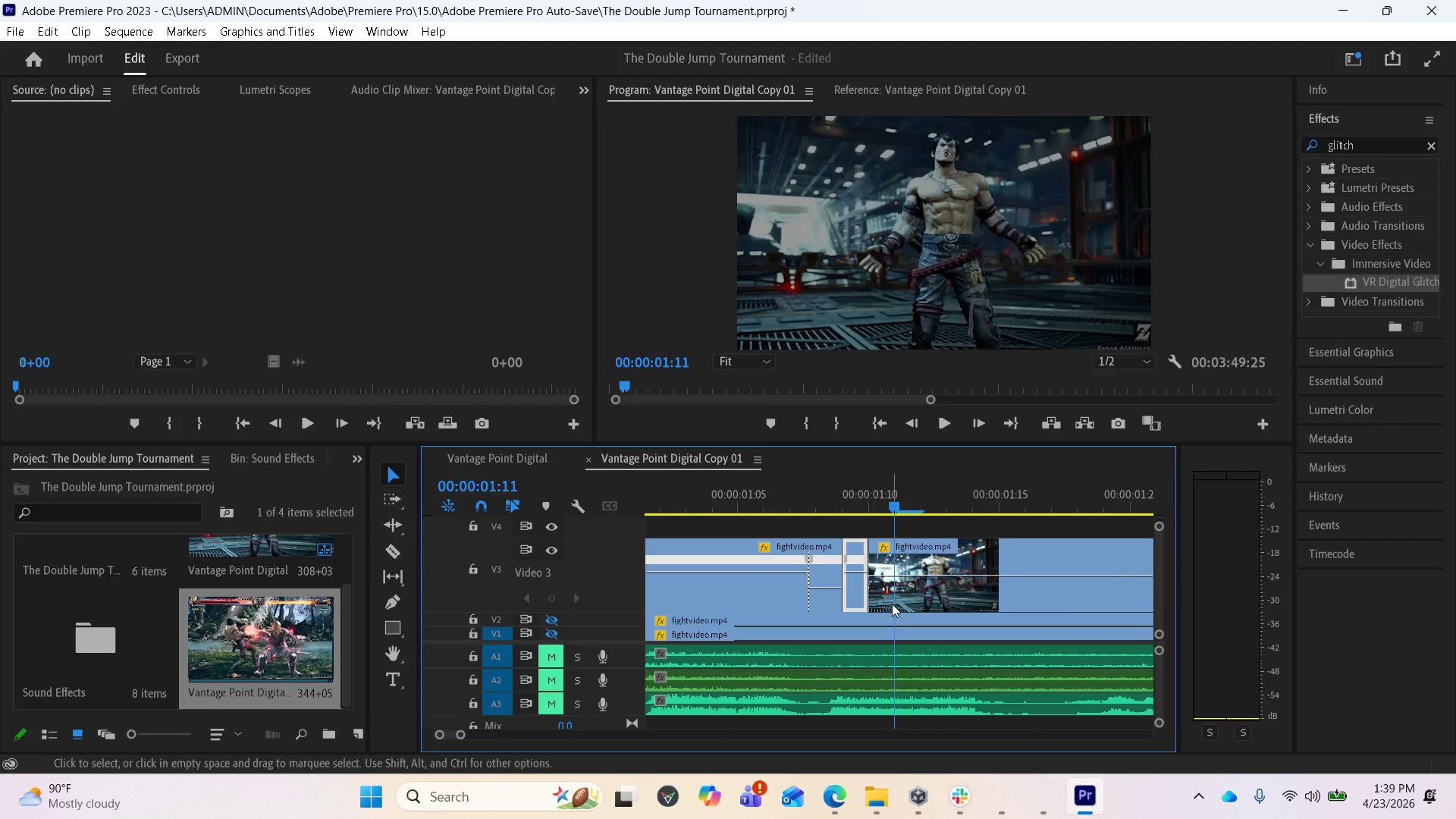 
mouse_move([922, 557])
 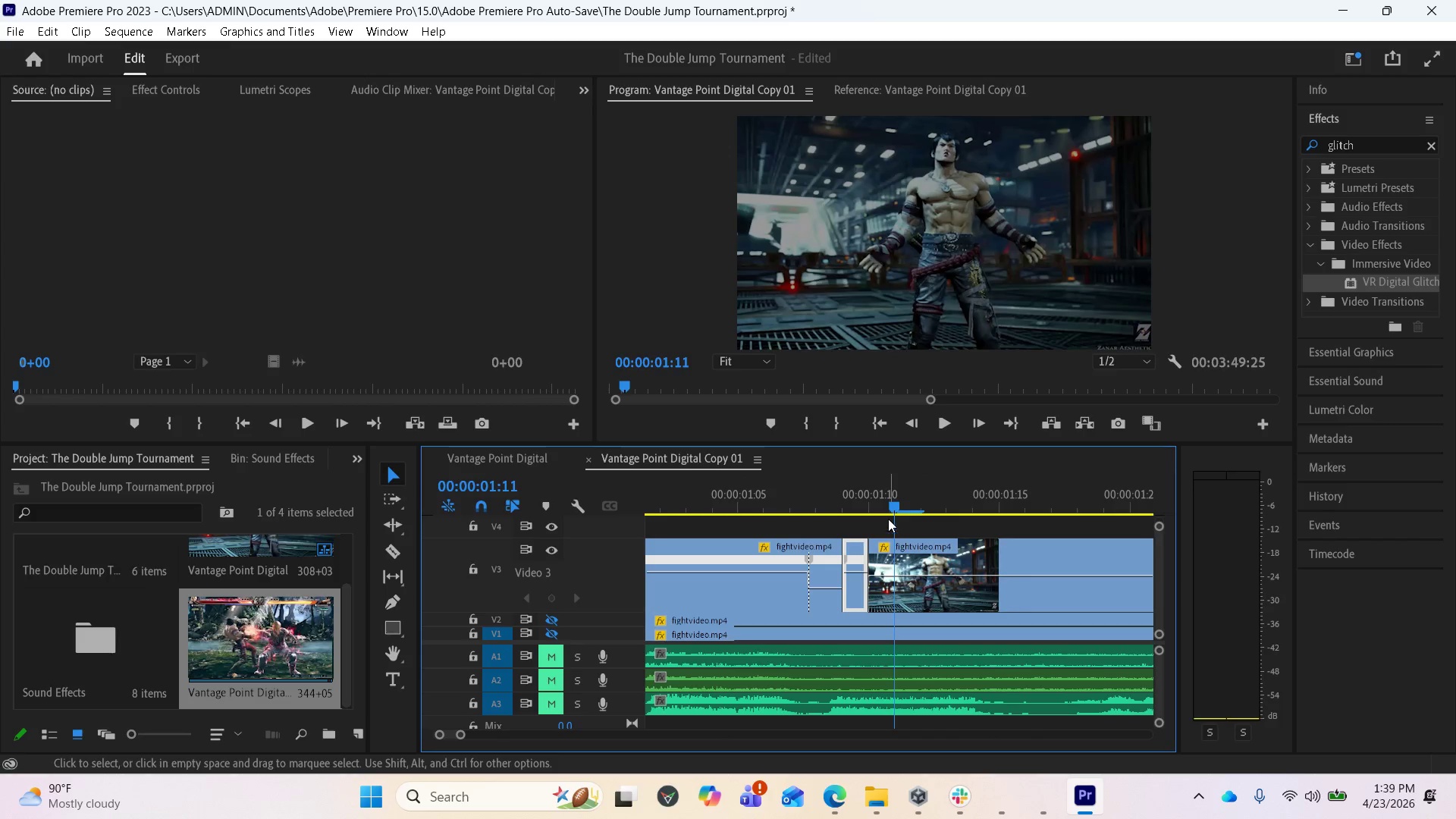 
left_click_drag(start_coordinate=[890, 505], to_coordinate=[884, 498])
 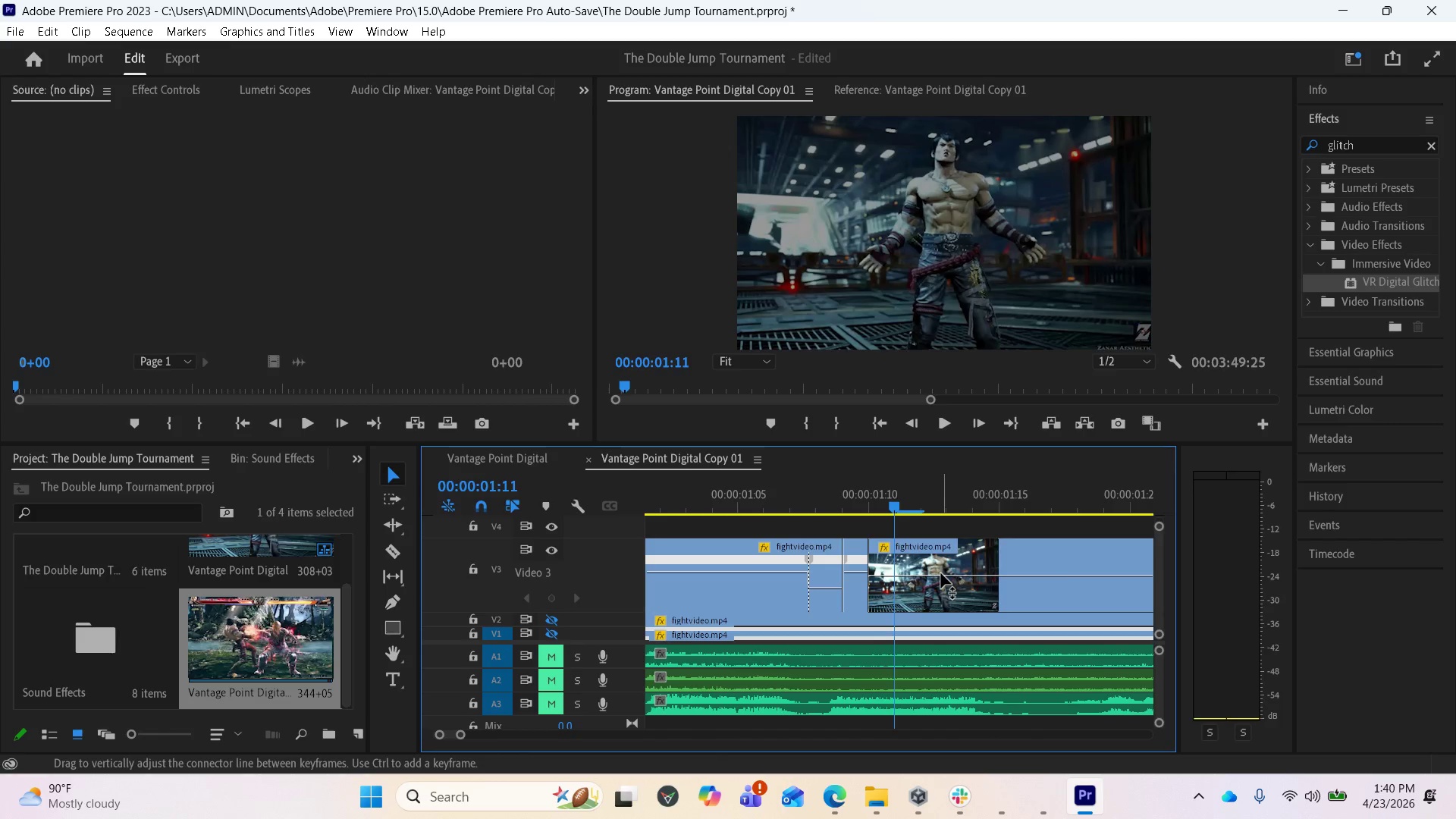 
wait(17.52)
 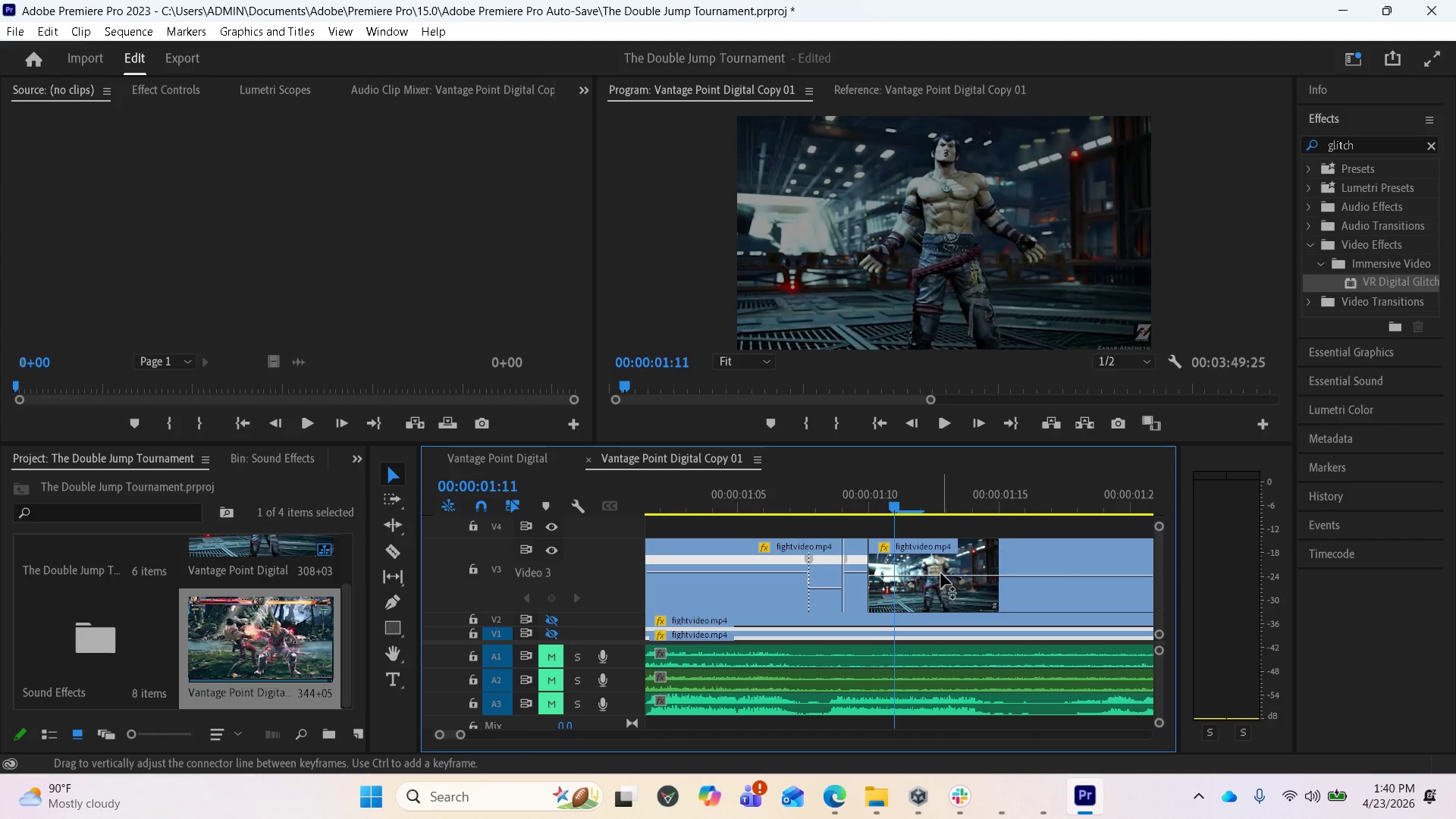 
left_click([393, 554])
 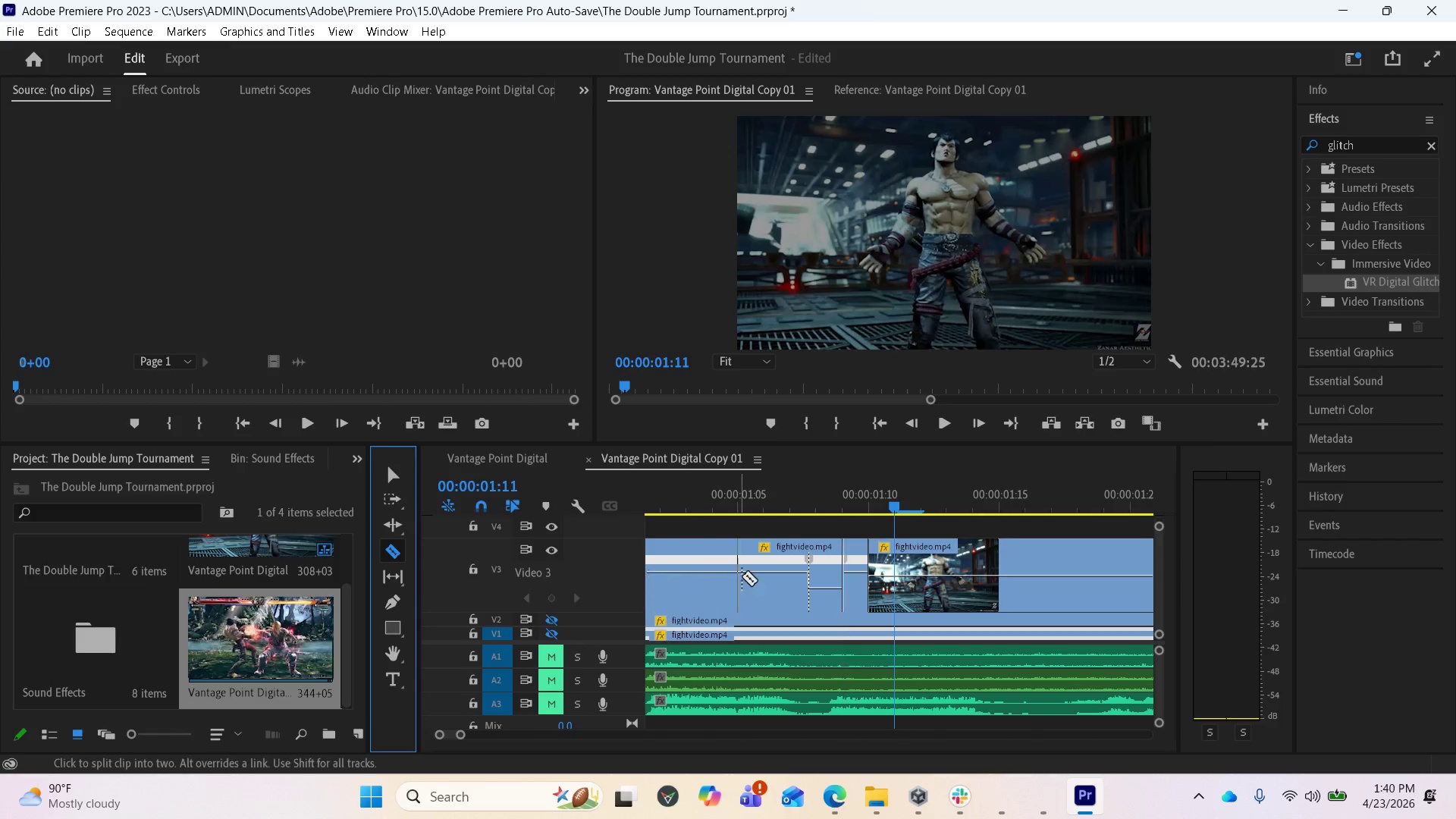 
left_click([895, 564])
 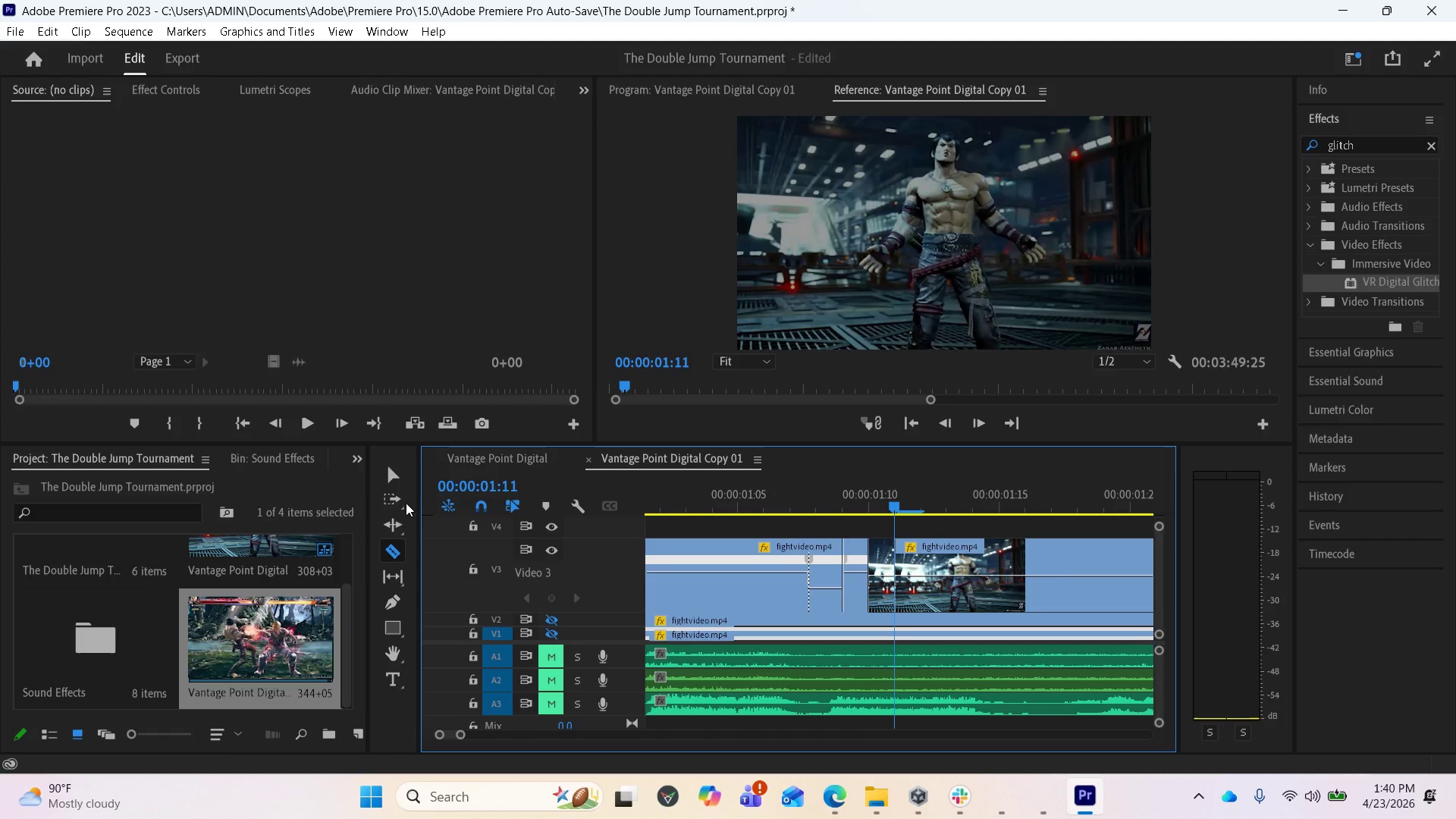 
left_click([392, 472])
 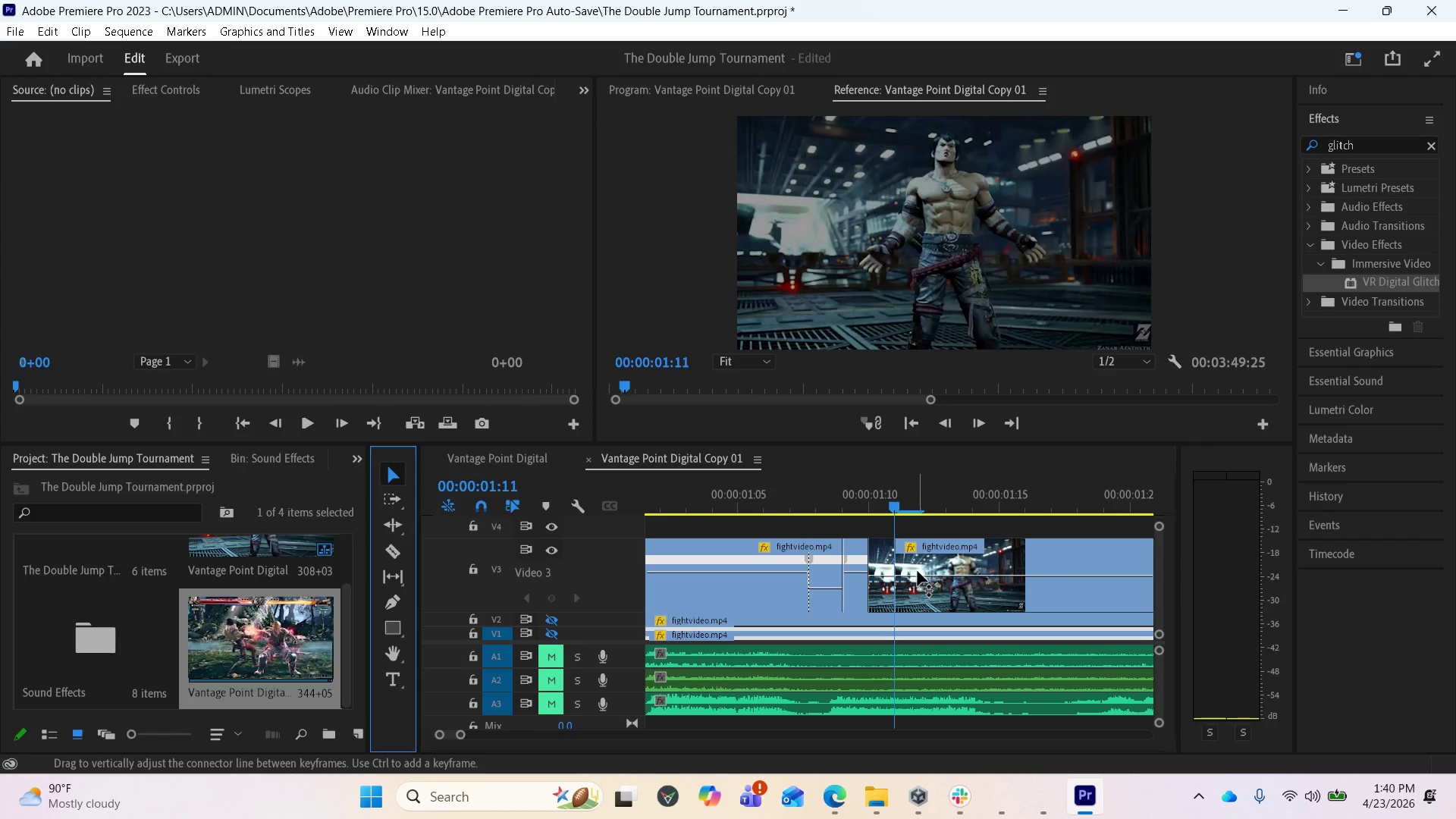 
left_click_drag(start_coordinate=[919, 570], to_coordinate=[1009, 568])
 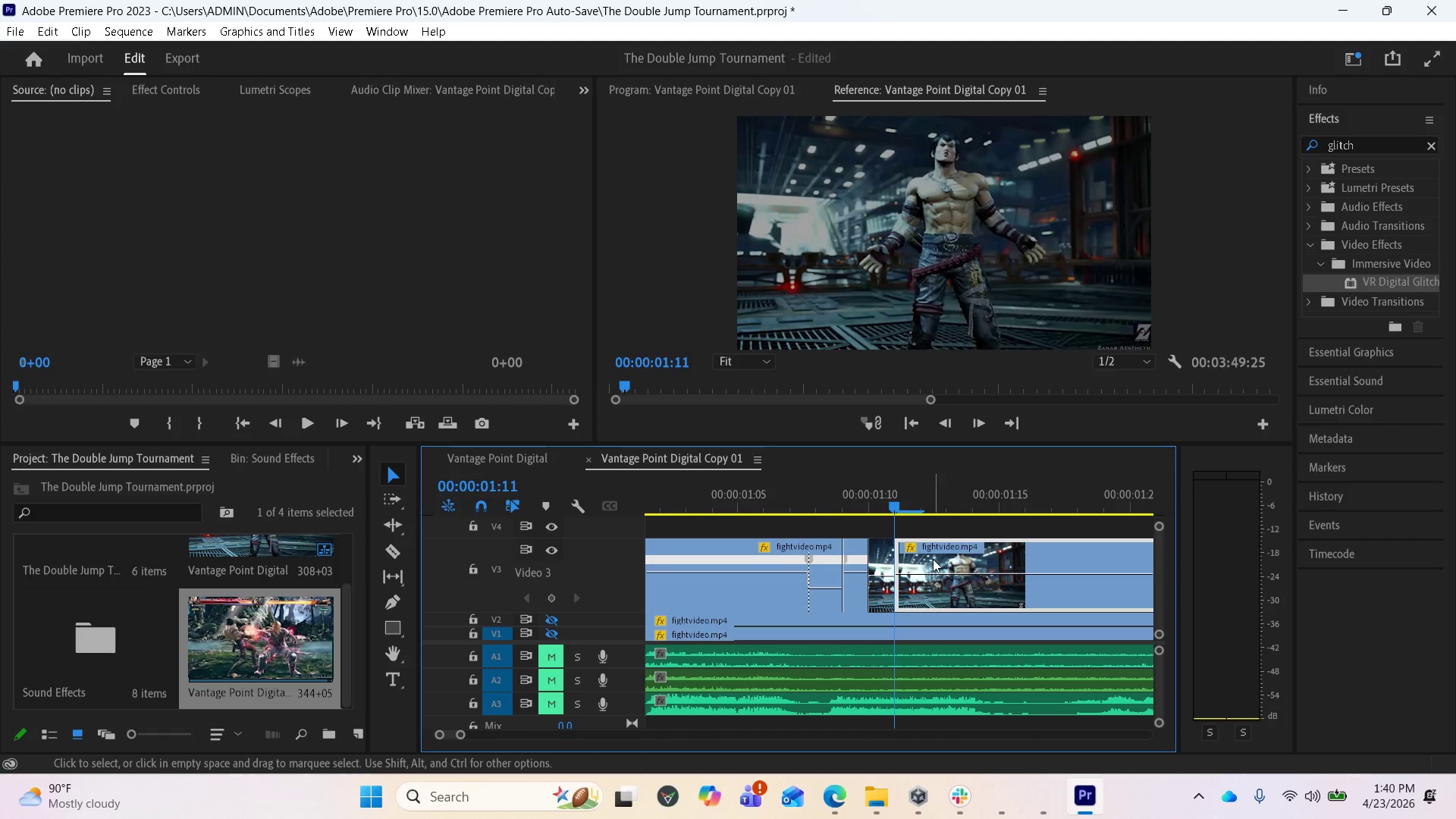 
key(Control+Z)
 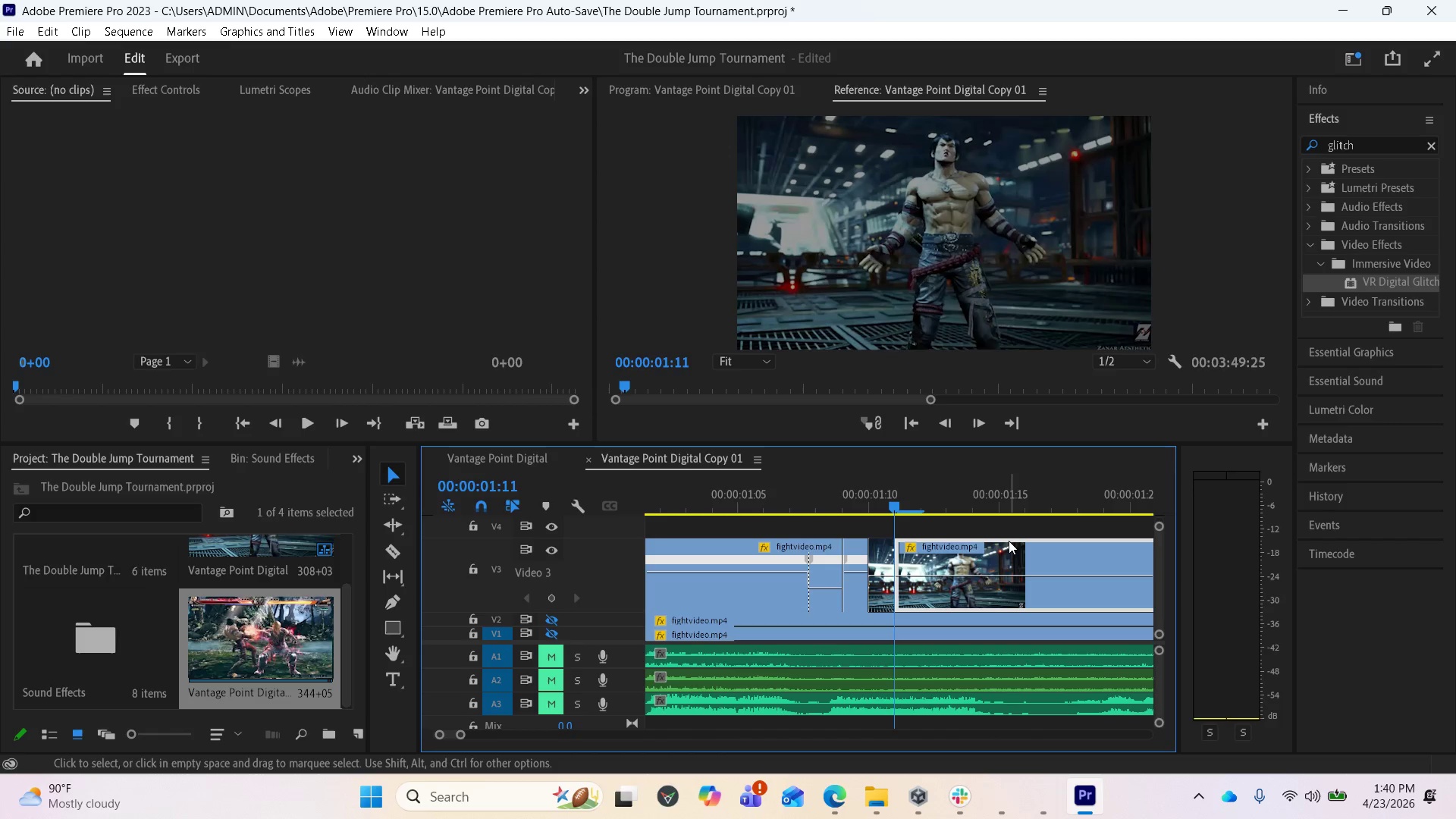 
left_click_drag(start_coordinate=[1009, 541], to_coordinate=[1054, 549])
 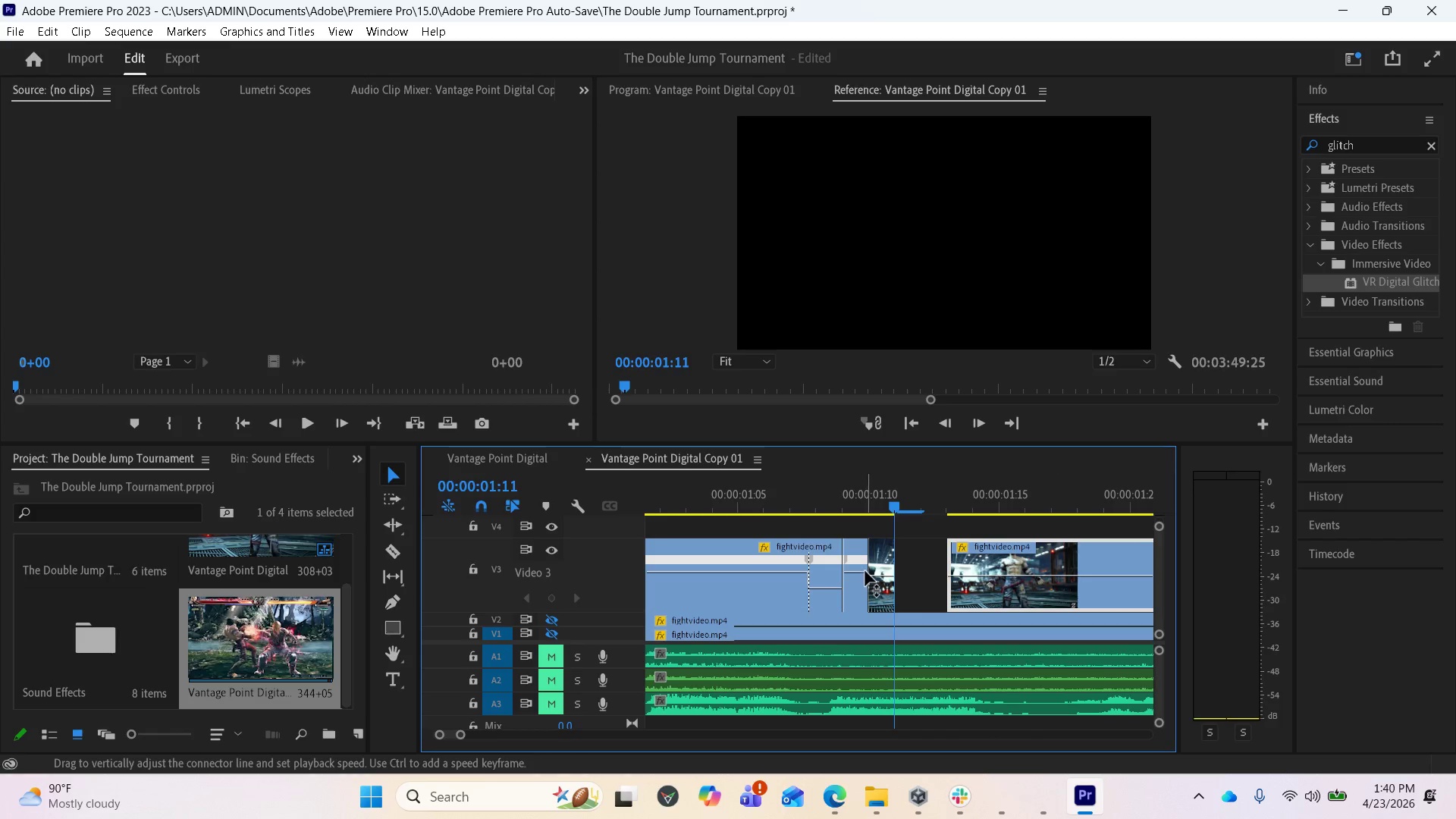 
left_click_drag(start_coordinate=[859, 560], to_coordinate=[905, 552])
 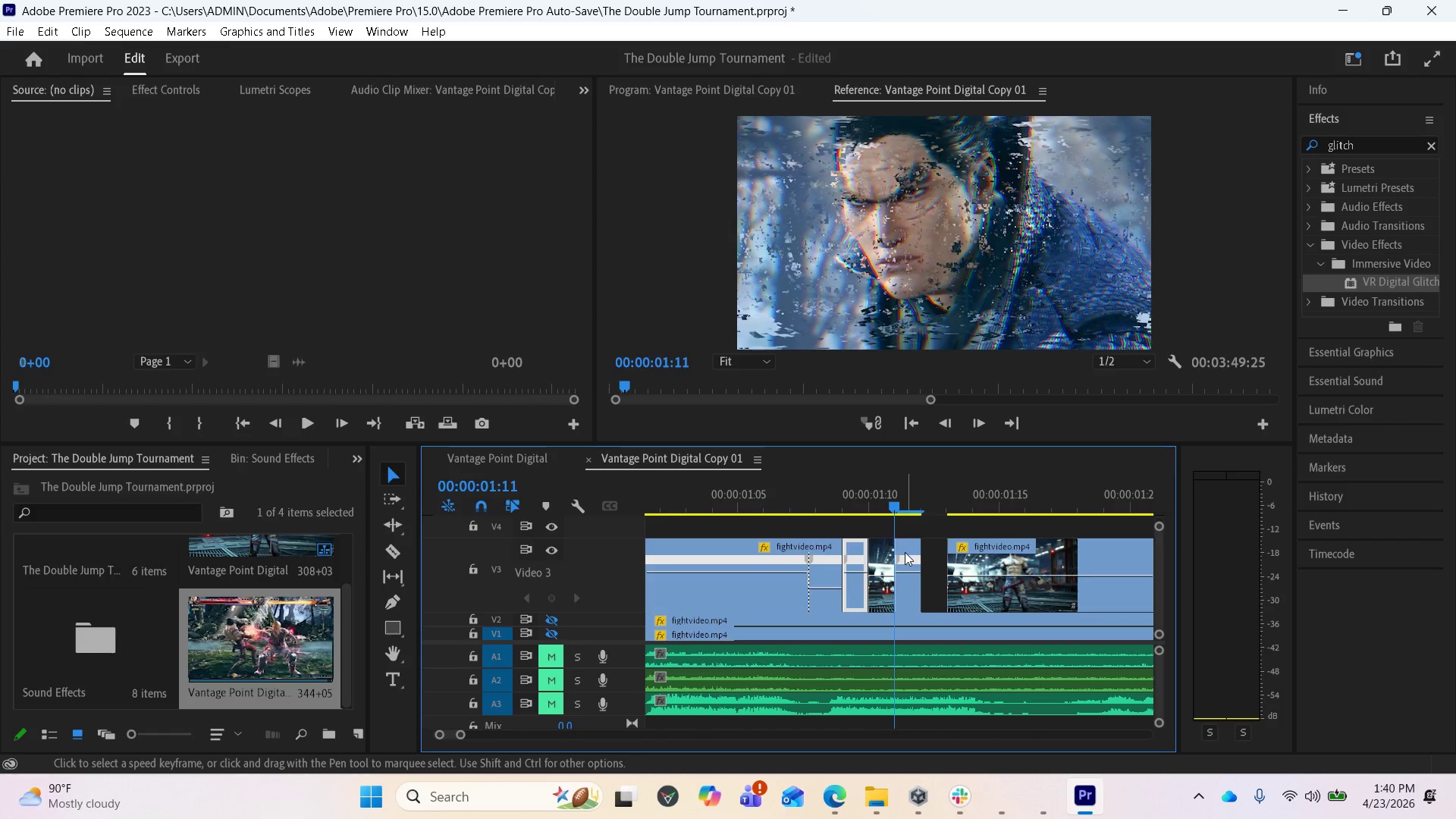 
hold_key(key=AltLeft, duration=1.89)
 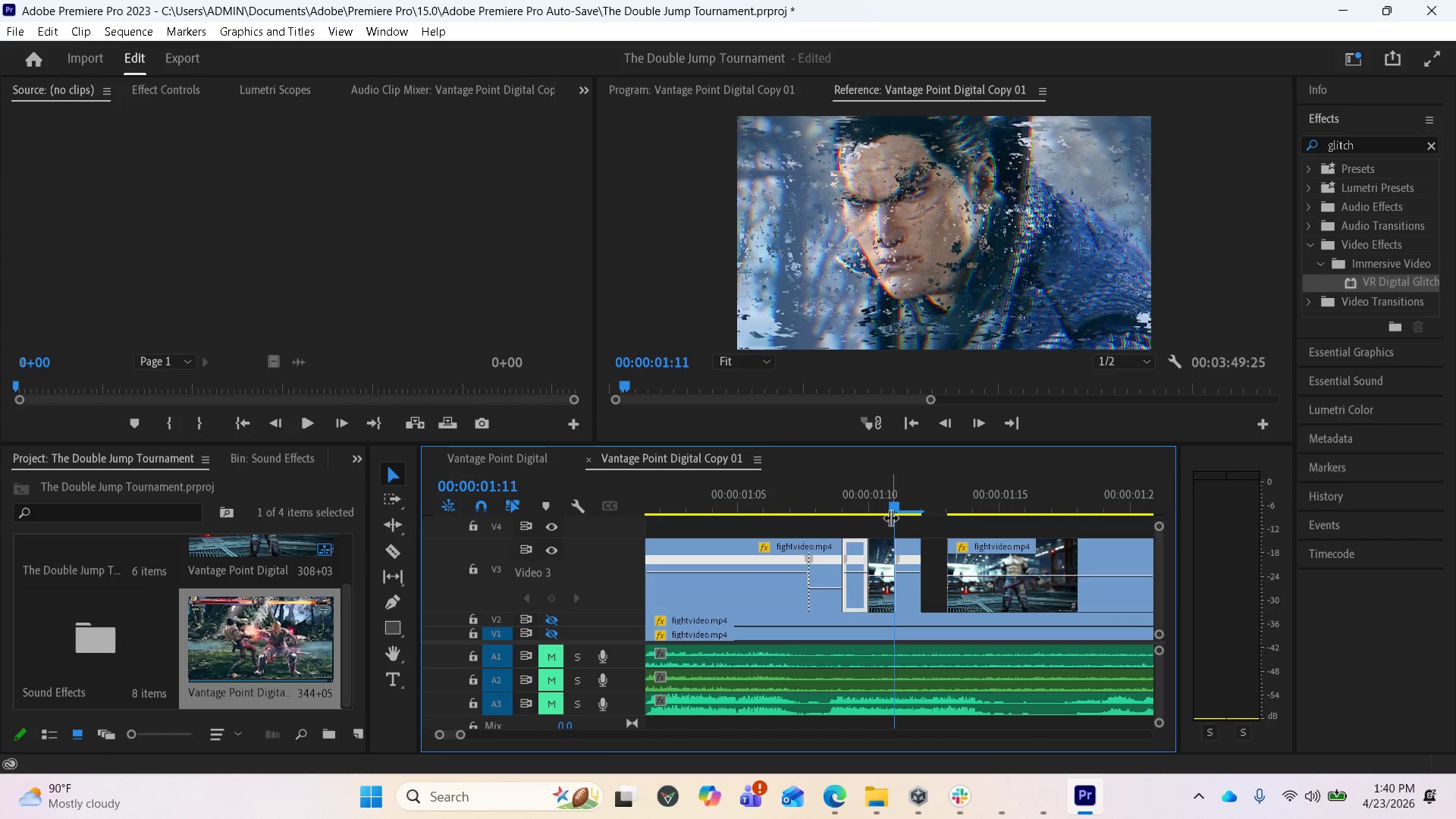 
left_click_drag(start_coordinate=[891, 509], to_coordinate=[847, 492])
 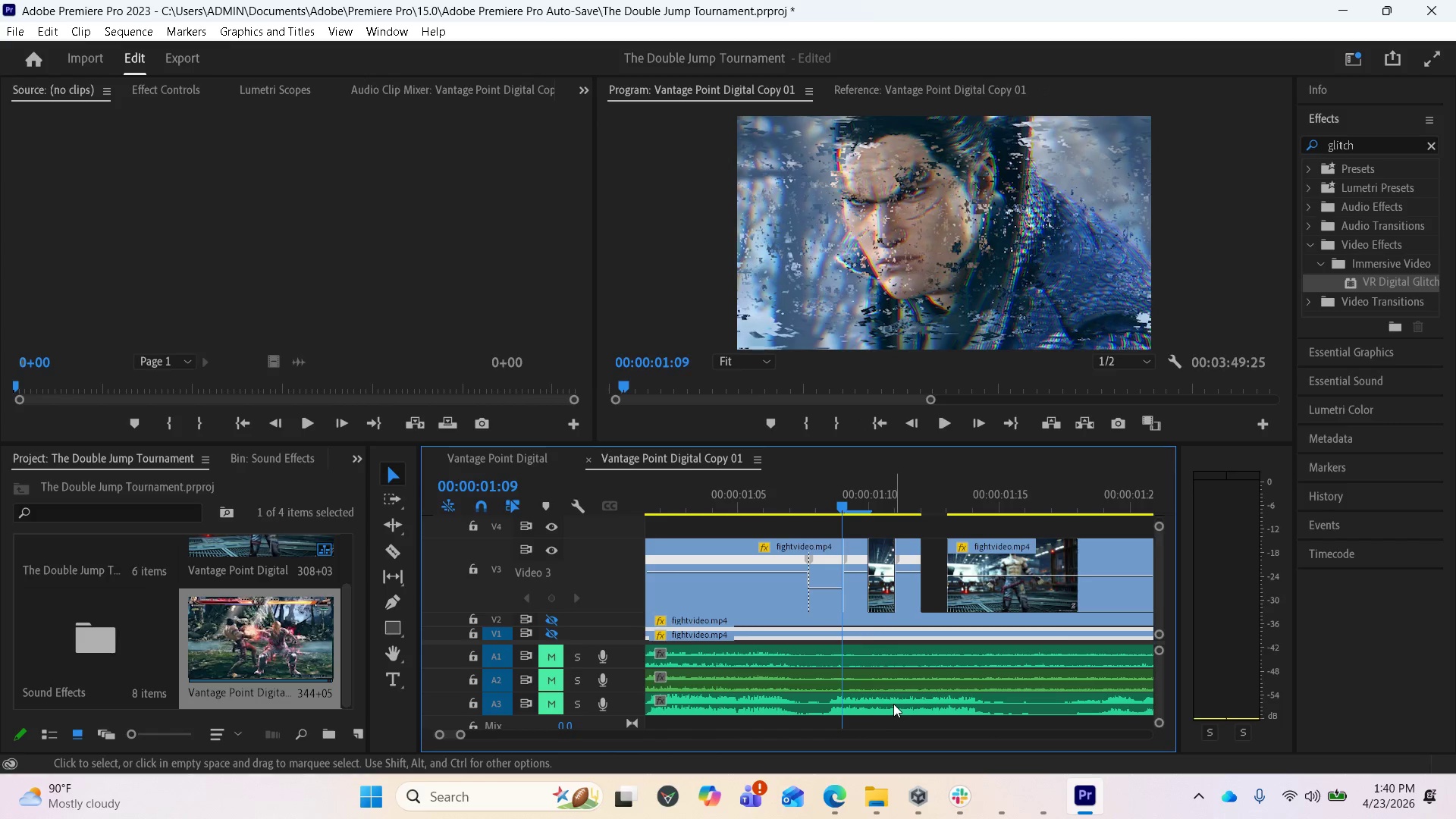 
scroll: coordinate [893, 708], scroll_direction: up, amount: 5.0
 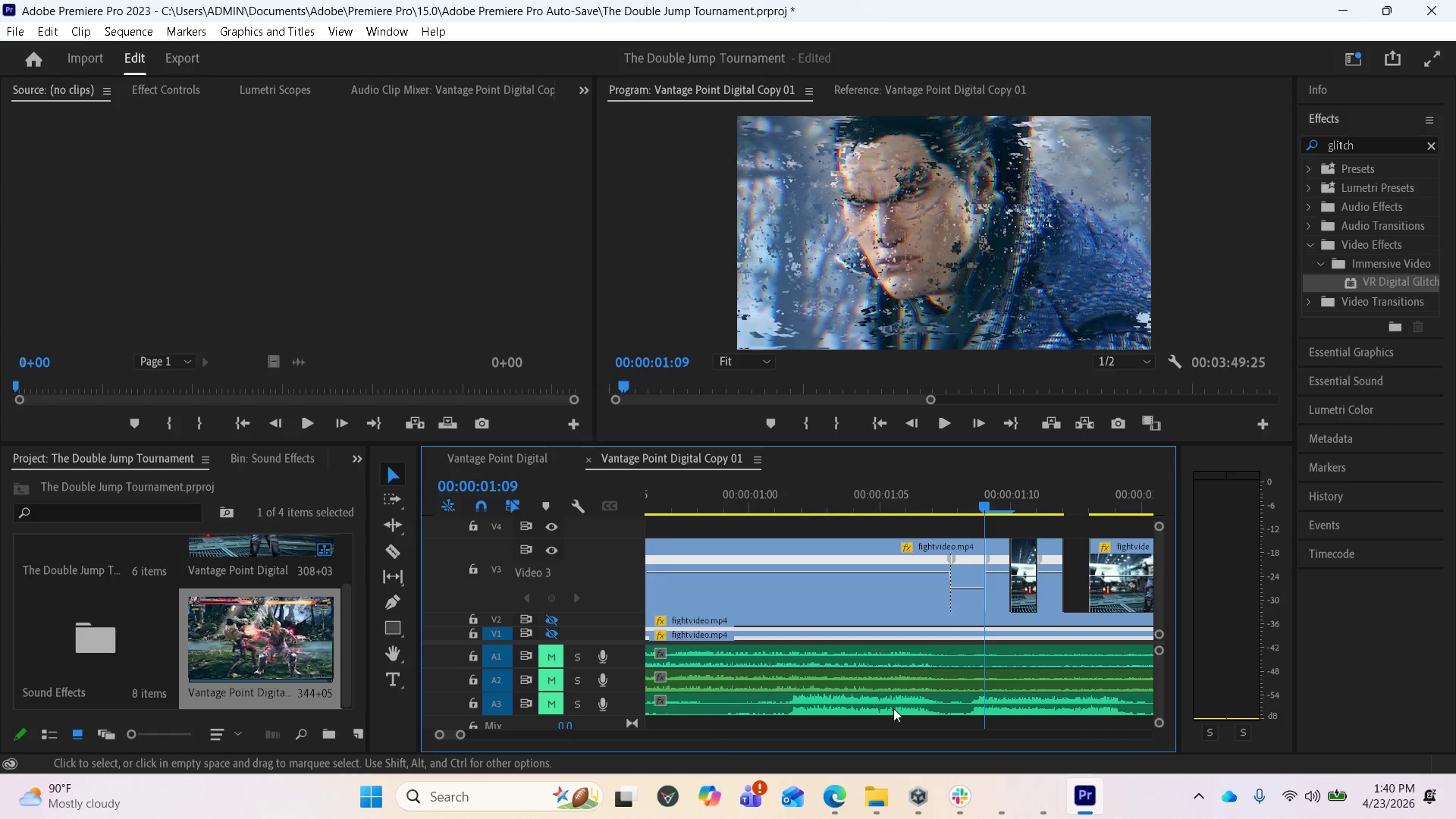 
scroll: coordinate [893, 708], scroll_direction: down, amount: 5.0
 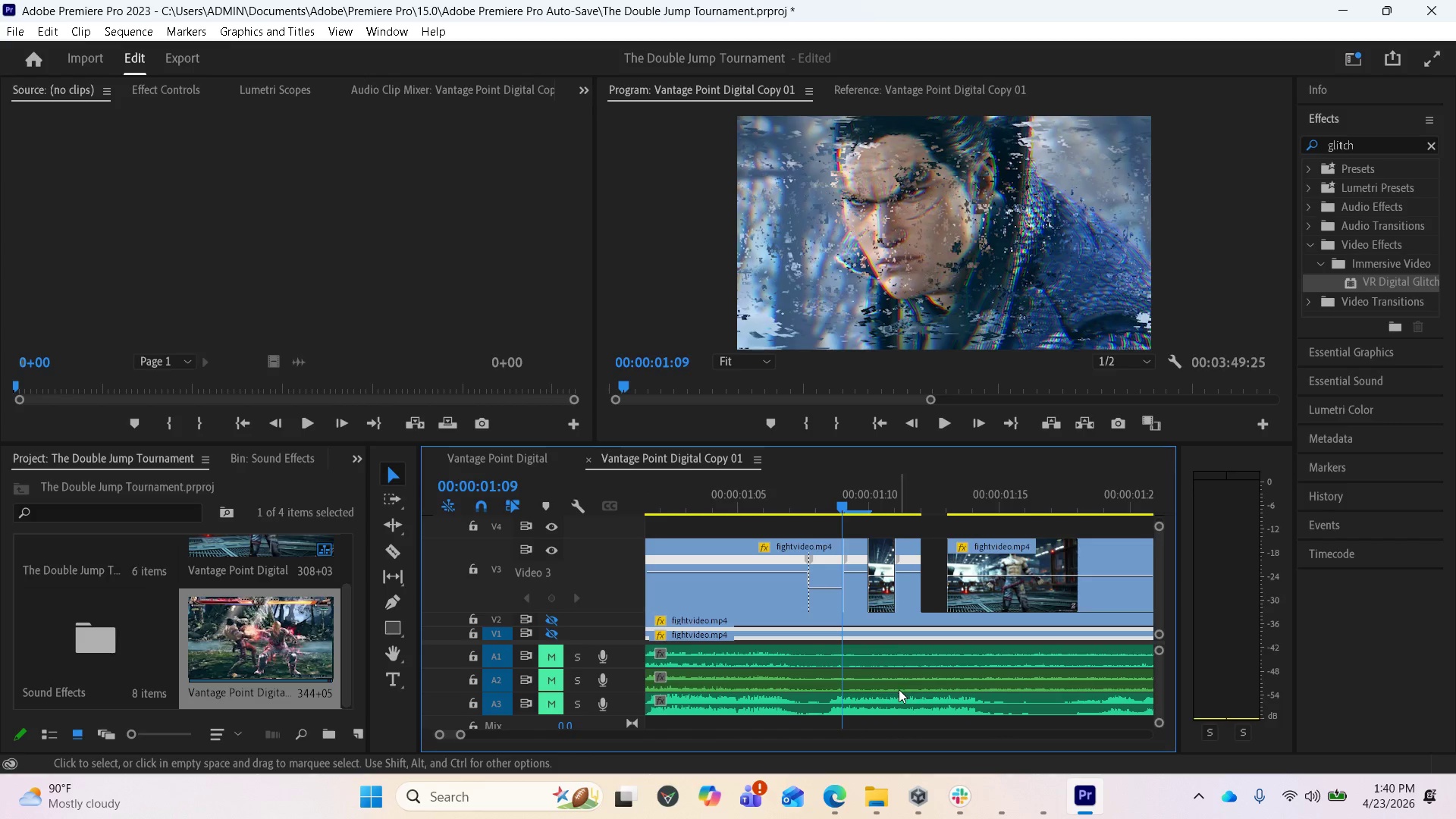 
key(Alt+AltLeft)
 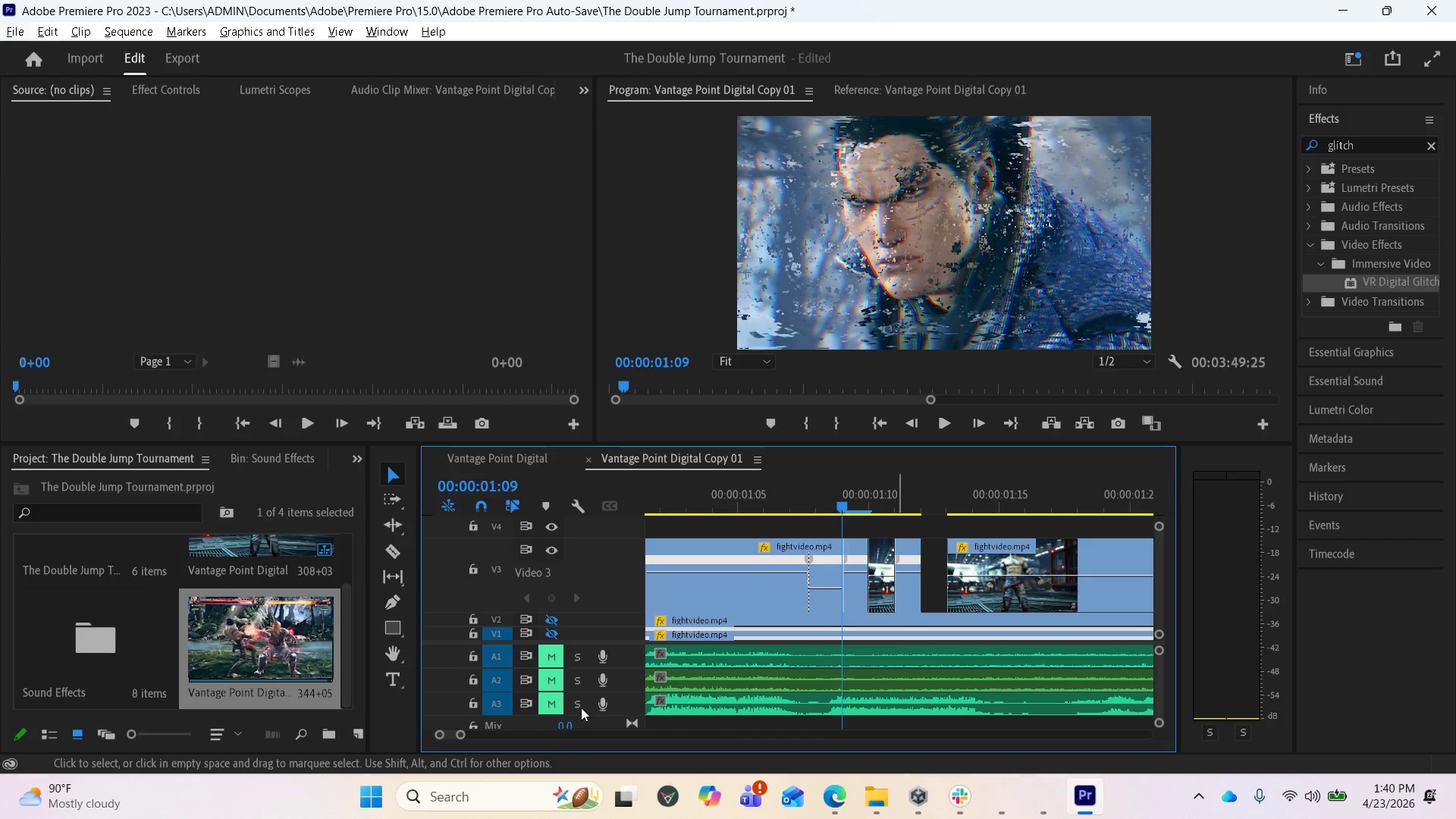 
left_click([546, 703])
 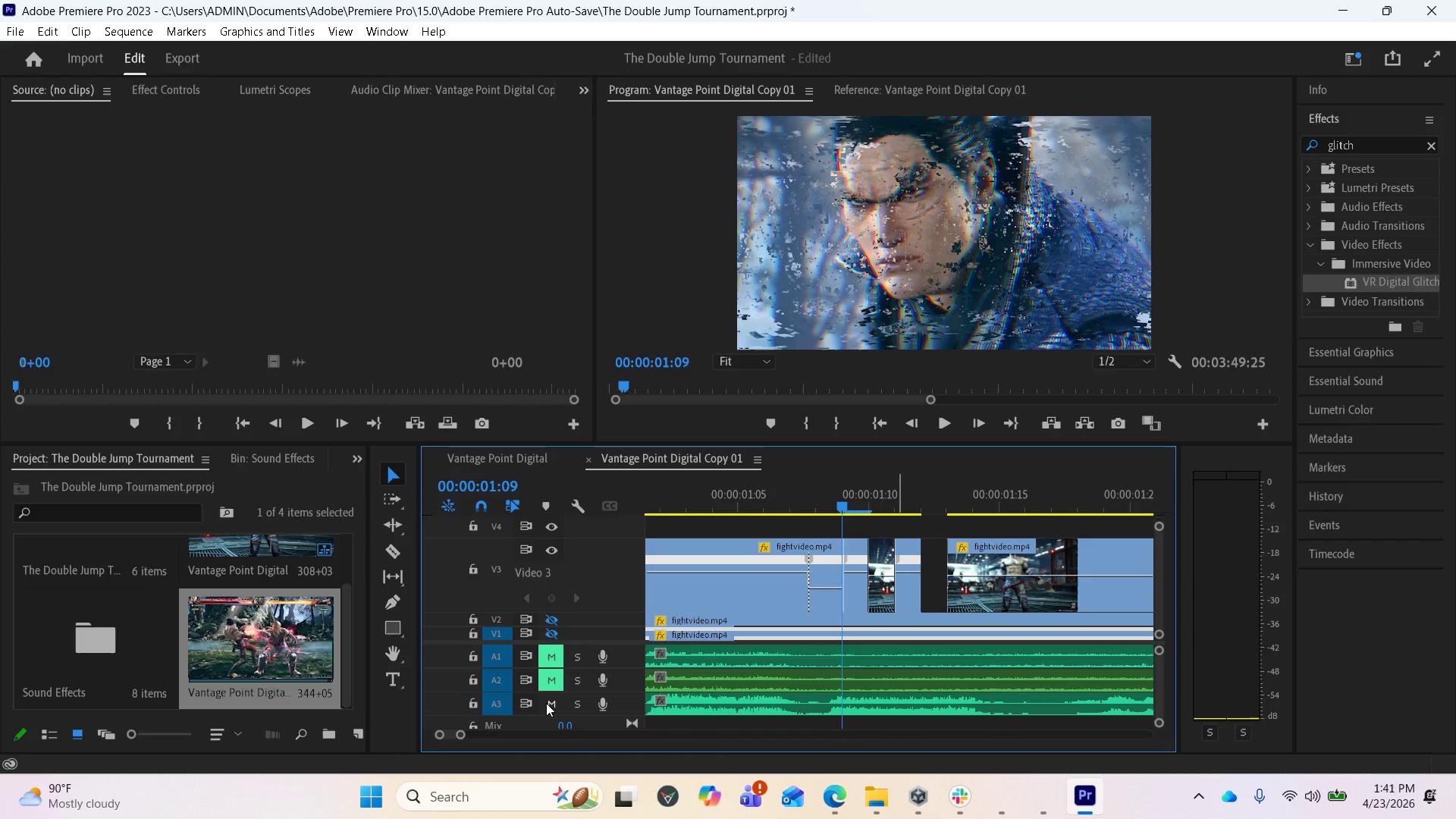 
key(Space)
 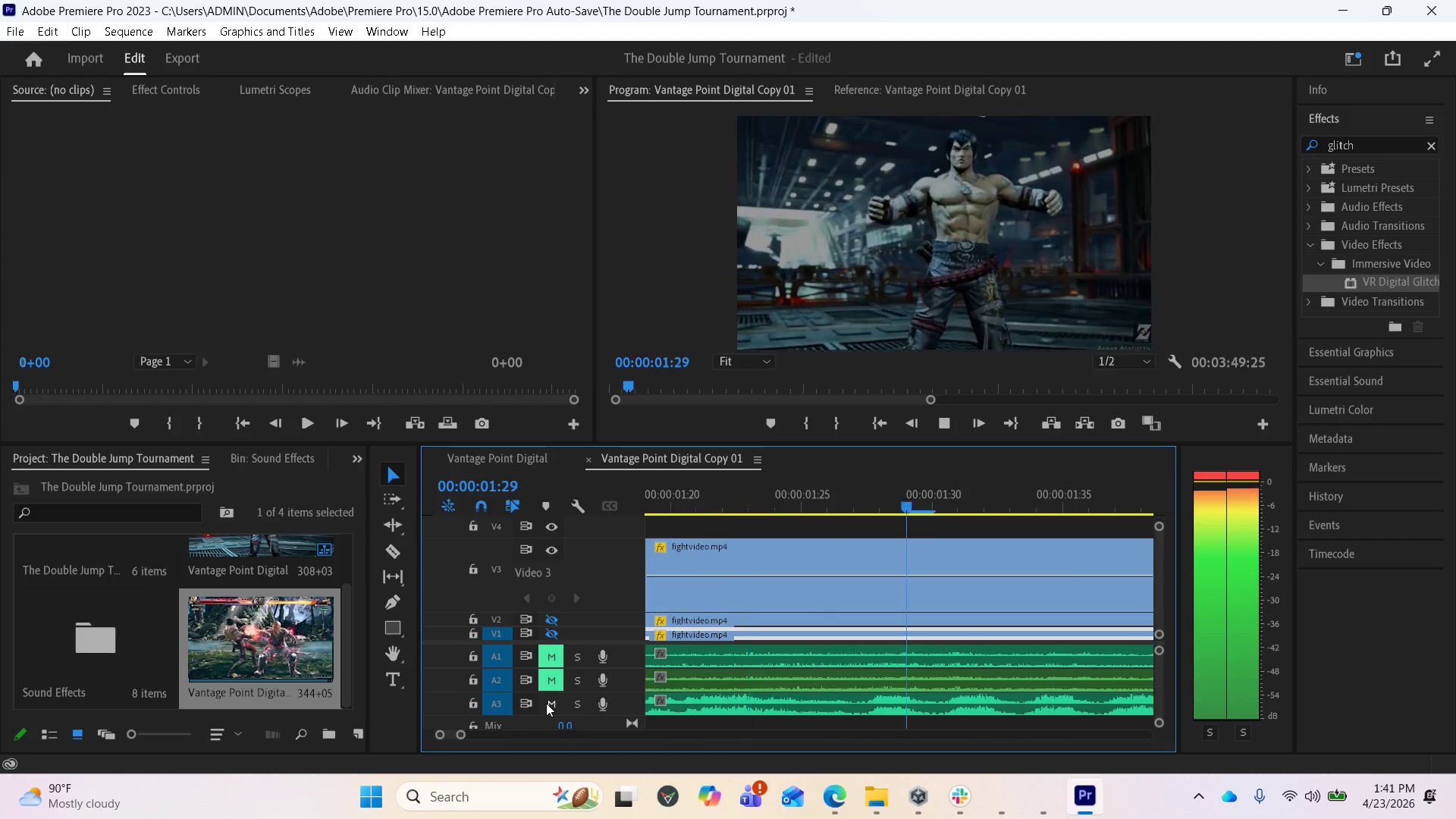 
key(Space)
 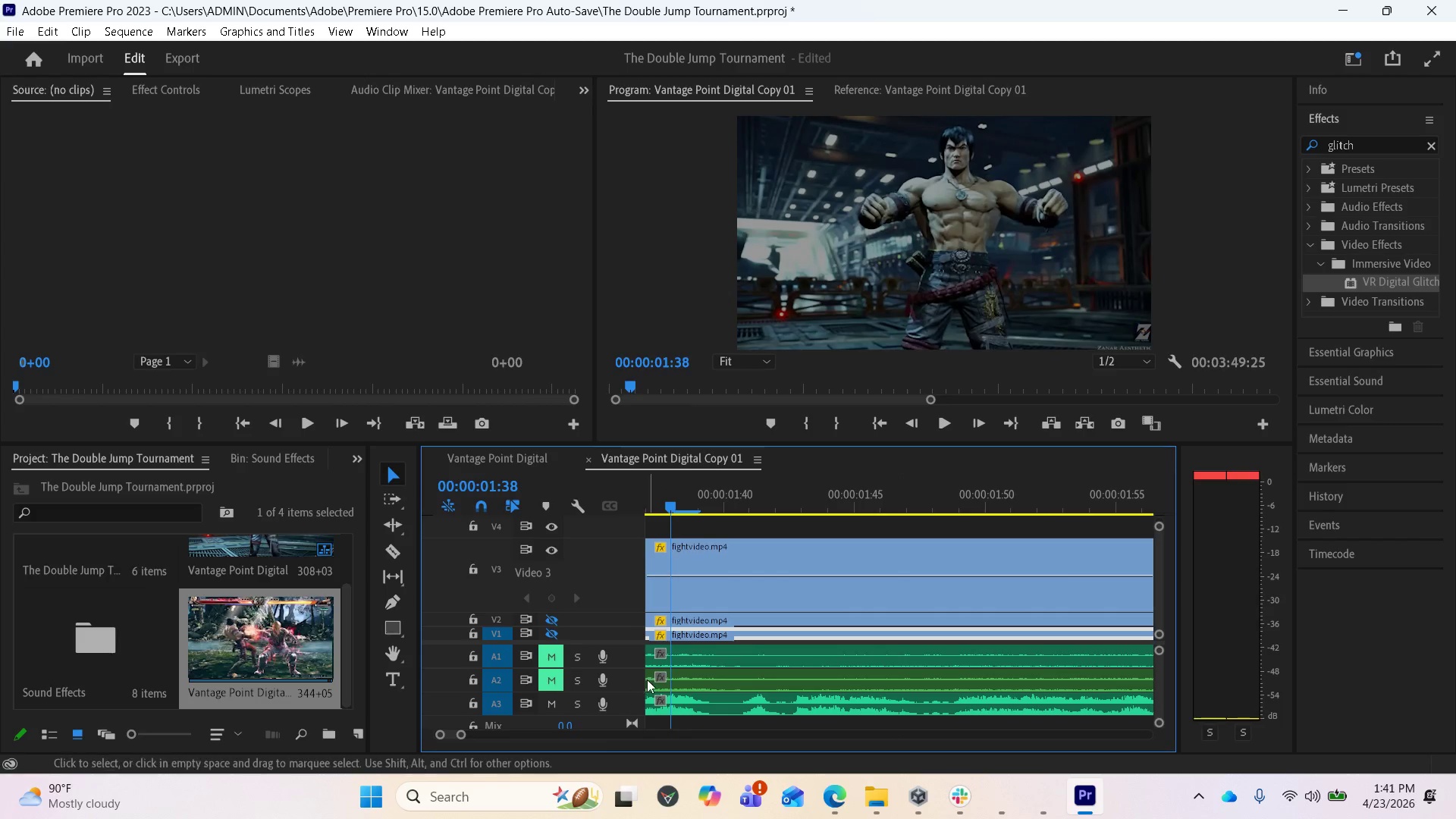 
scroll: coordinate [872, 678], scroll_direction: up, amount: 30.0
 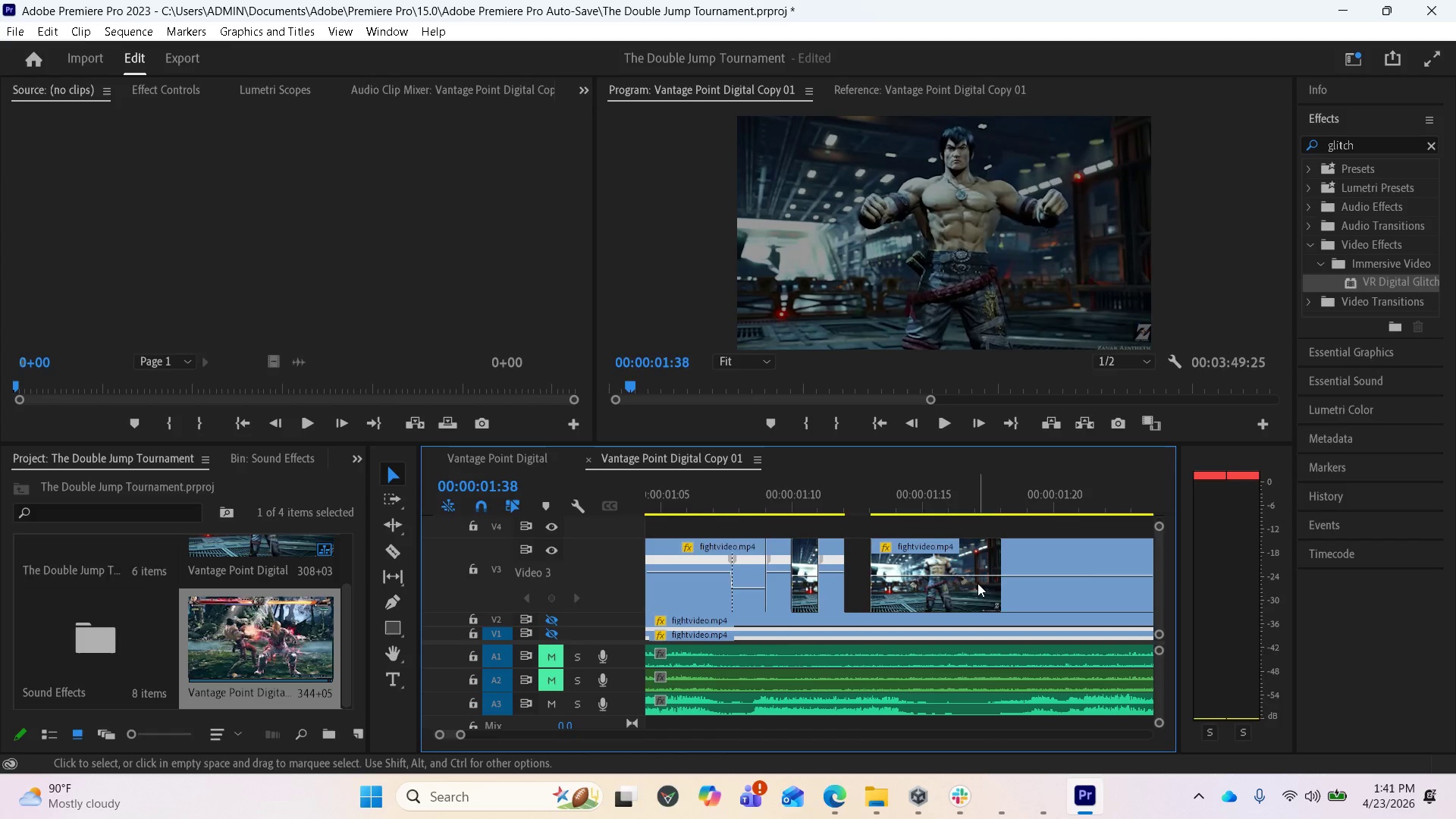 
scroll: coordinate [1006, 575], scroll_direction: down, amount: 2.0
 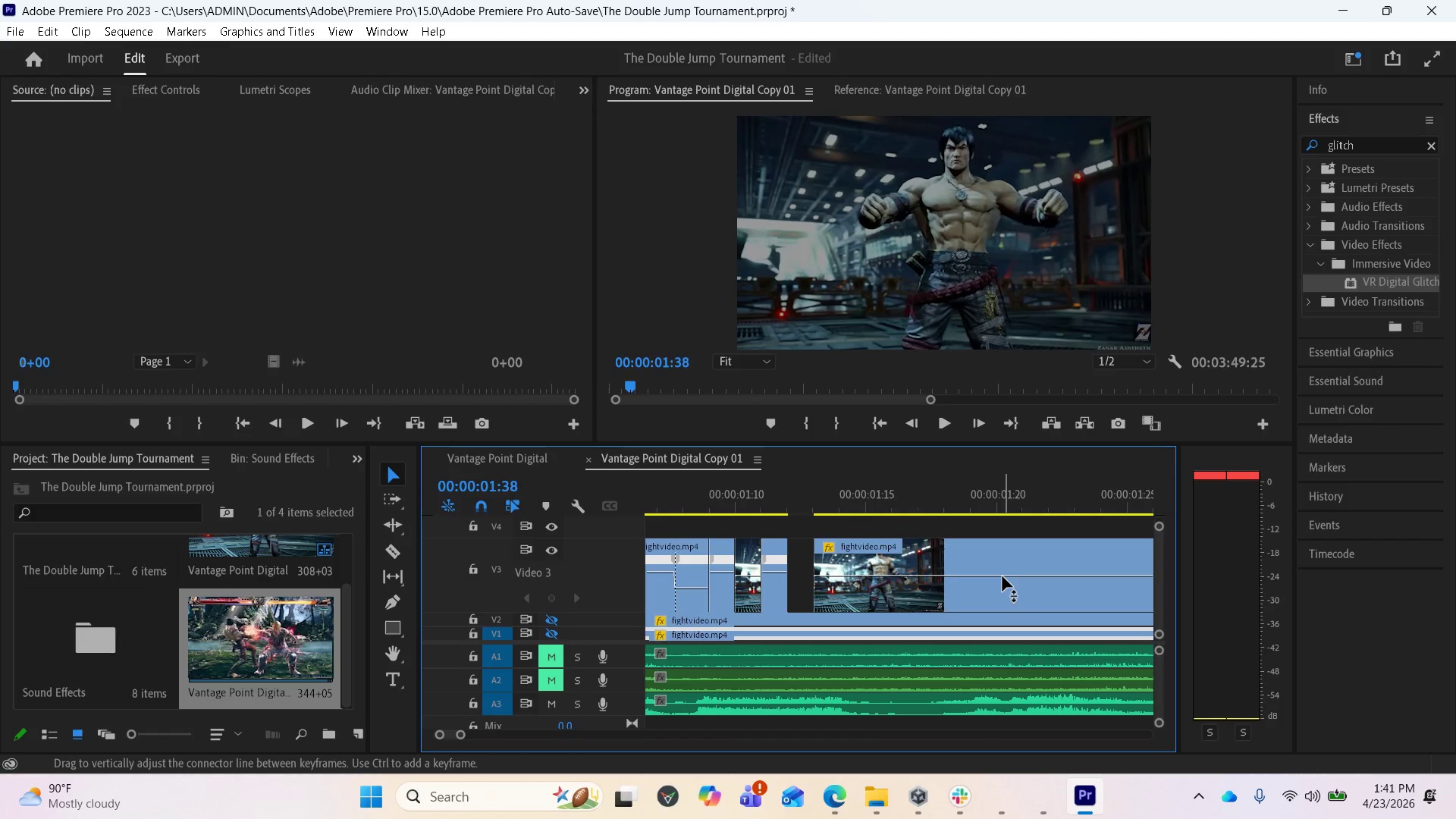 
key(Minus)
 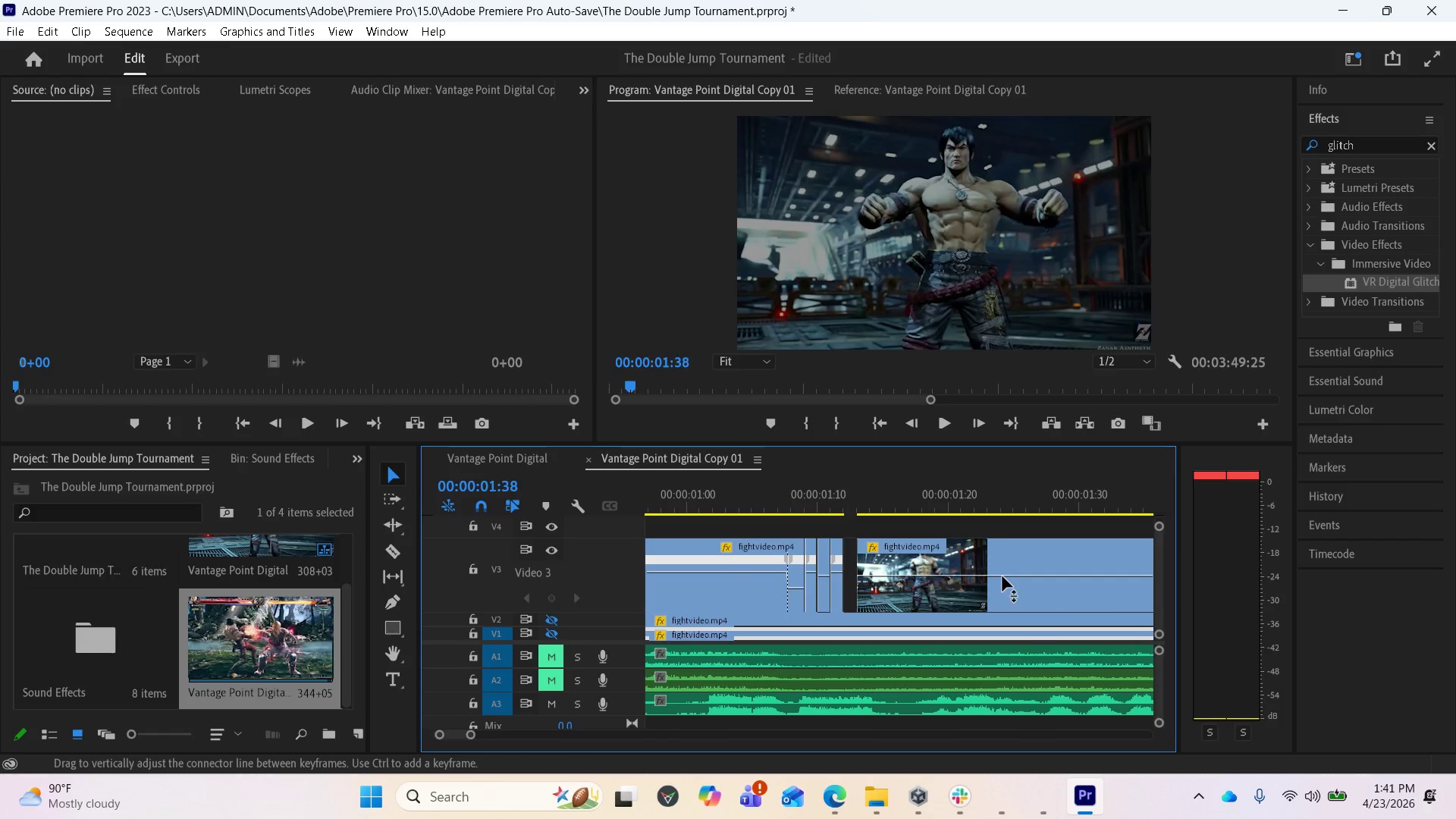 
key(Minus)
 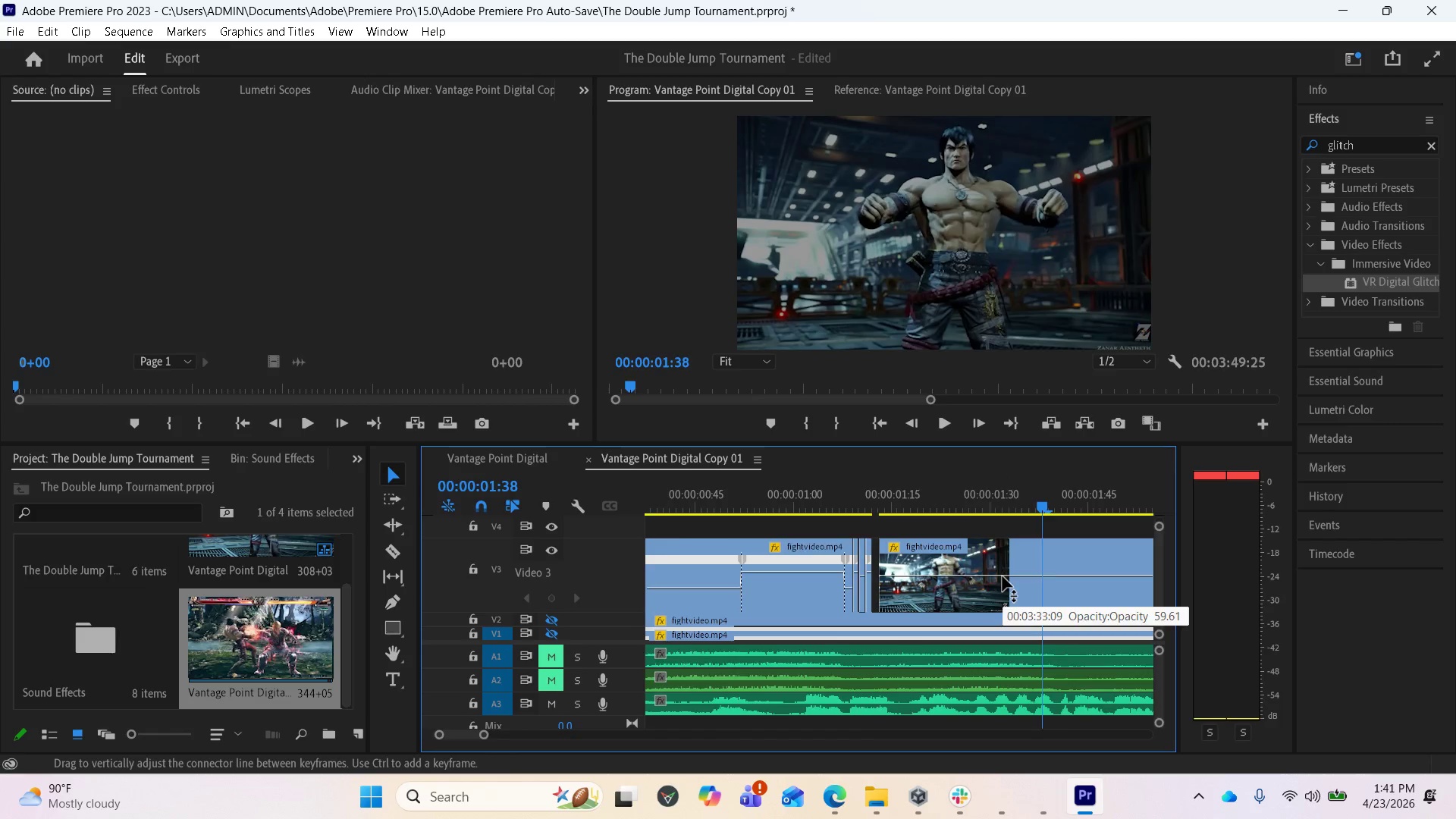 
key(Minus)
 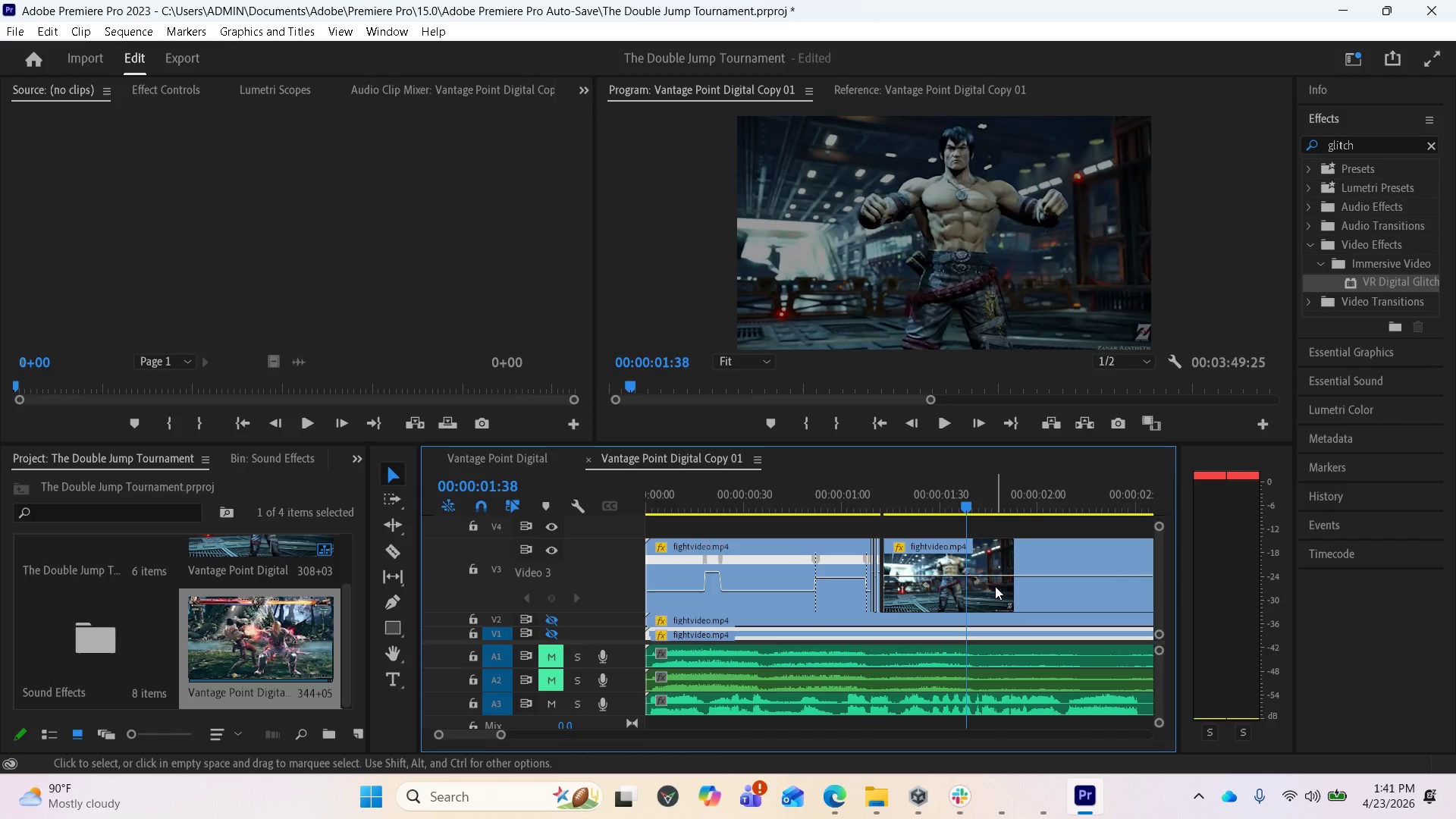 
key(Minus)
 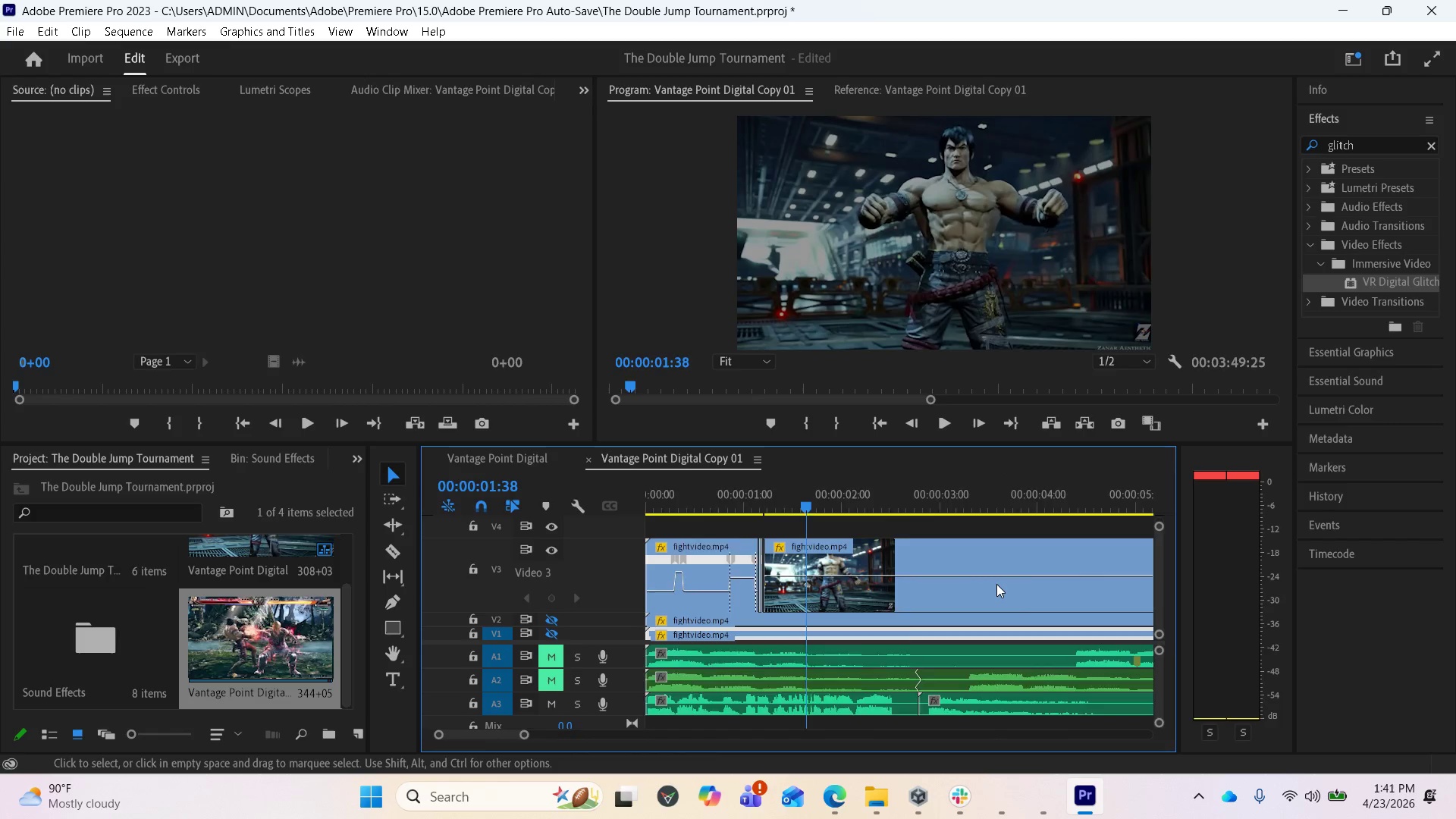 
key(Minus)
 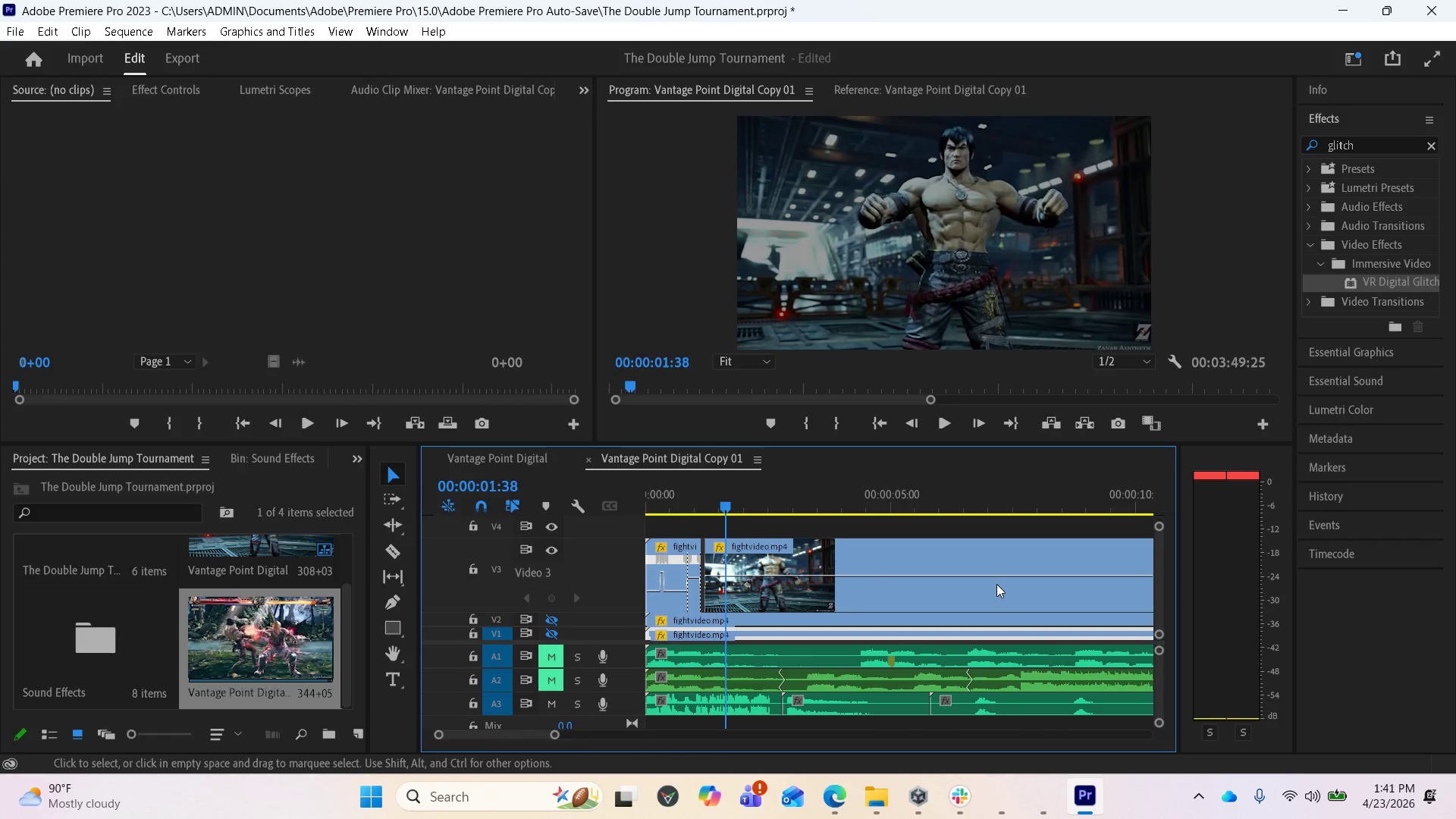 
key(Minus)
 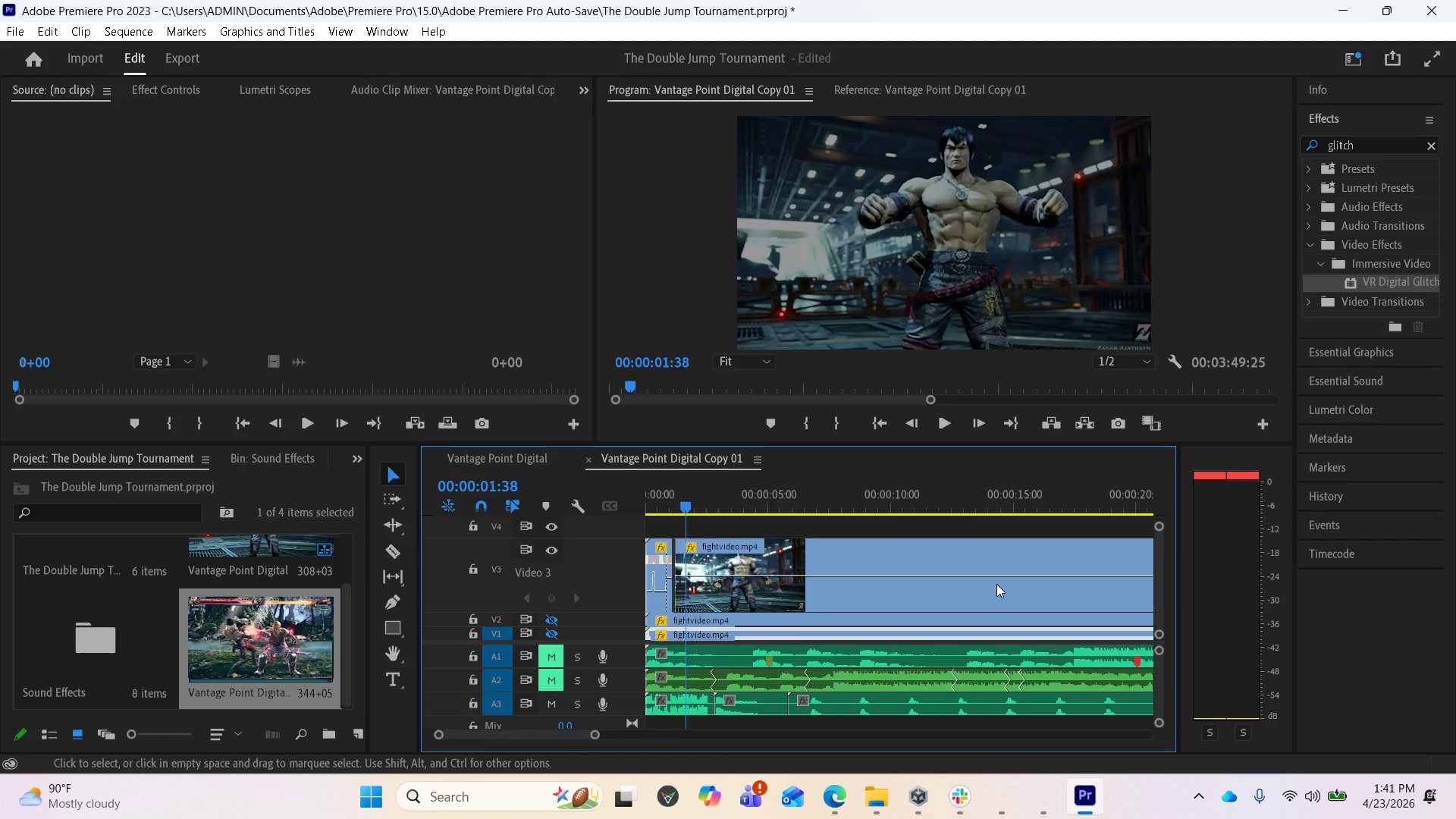 
key(Minus)
 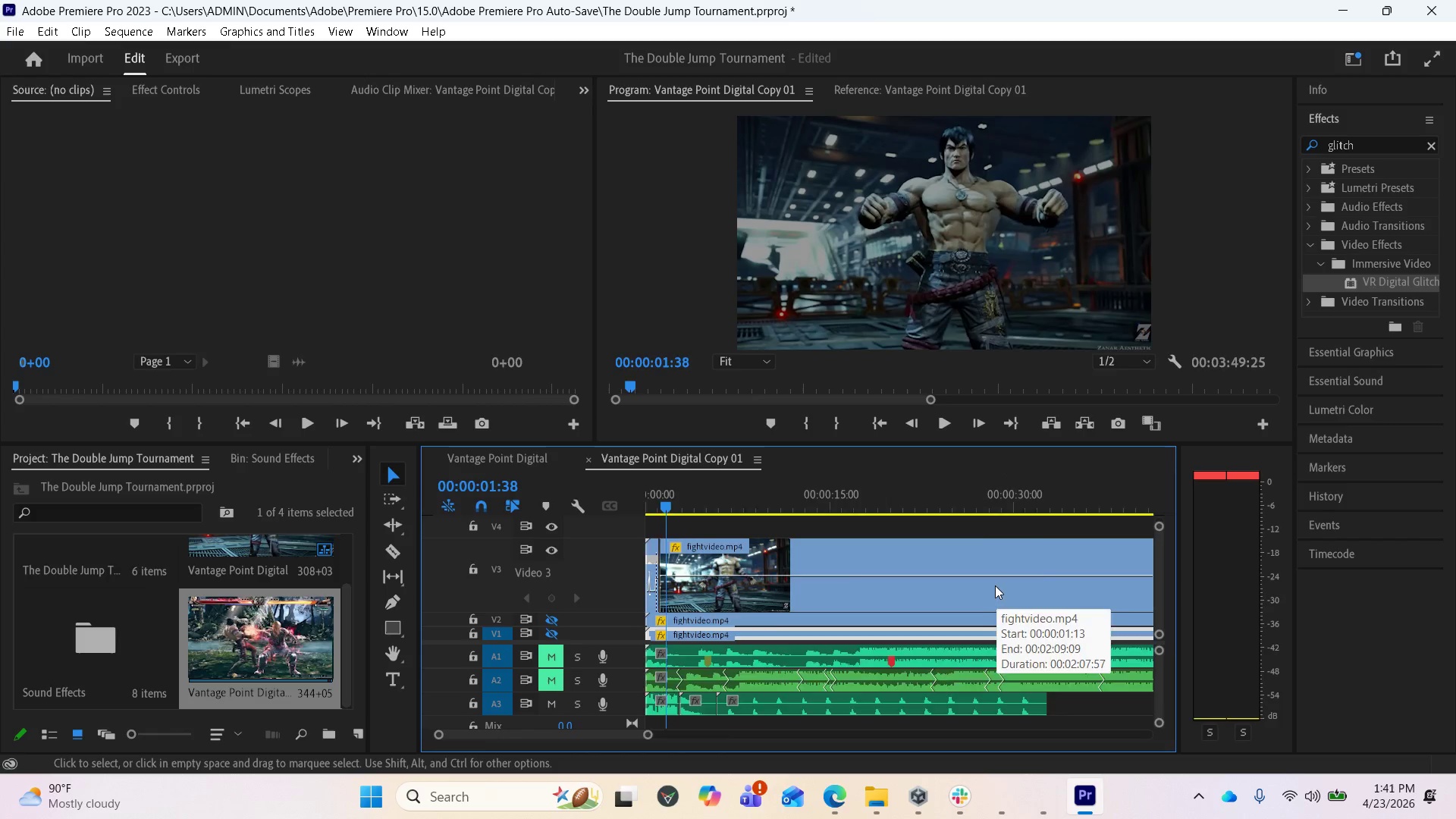 
key(Minus)
 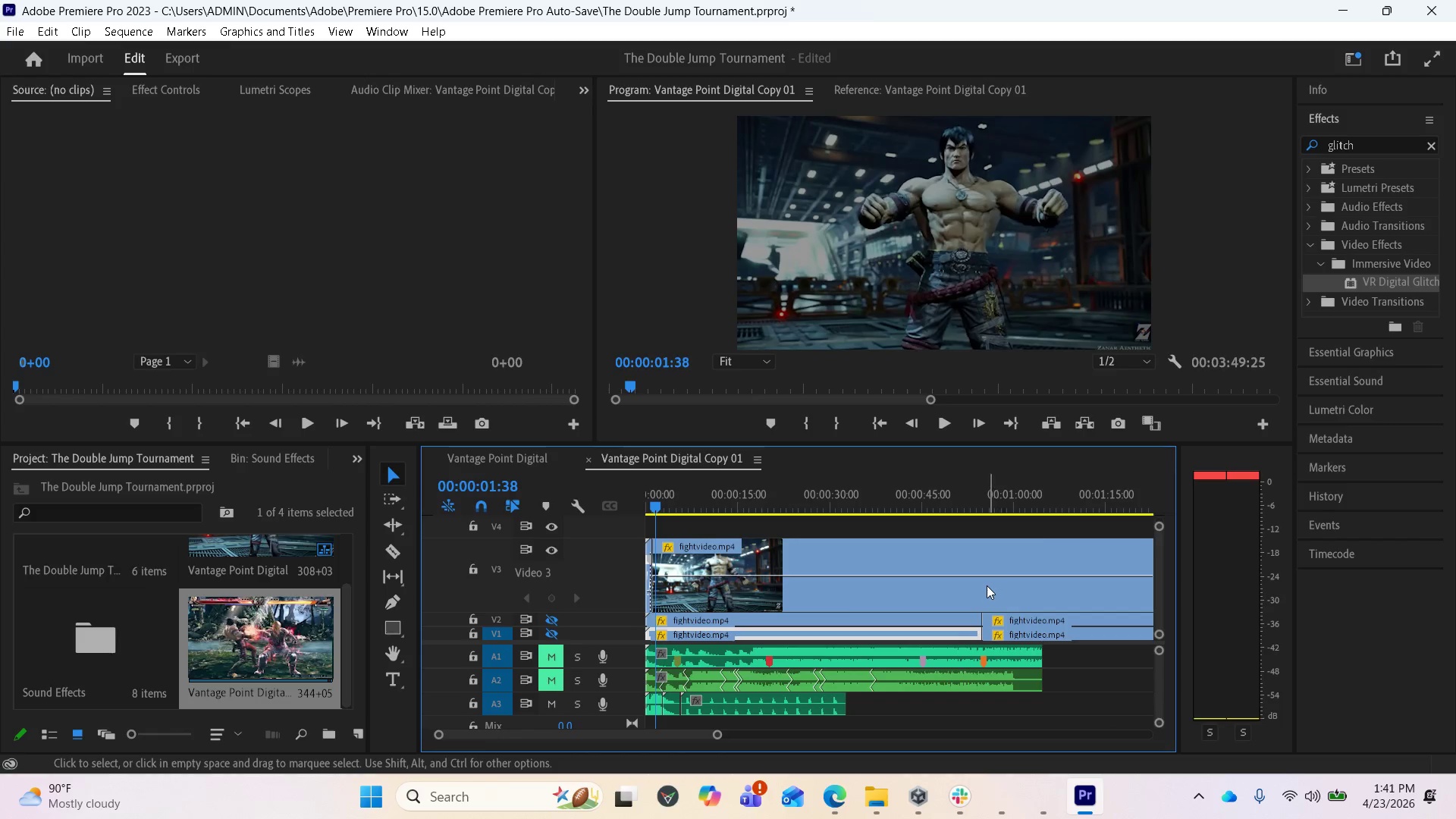 
key(Minus)
 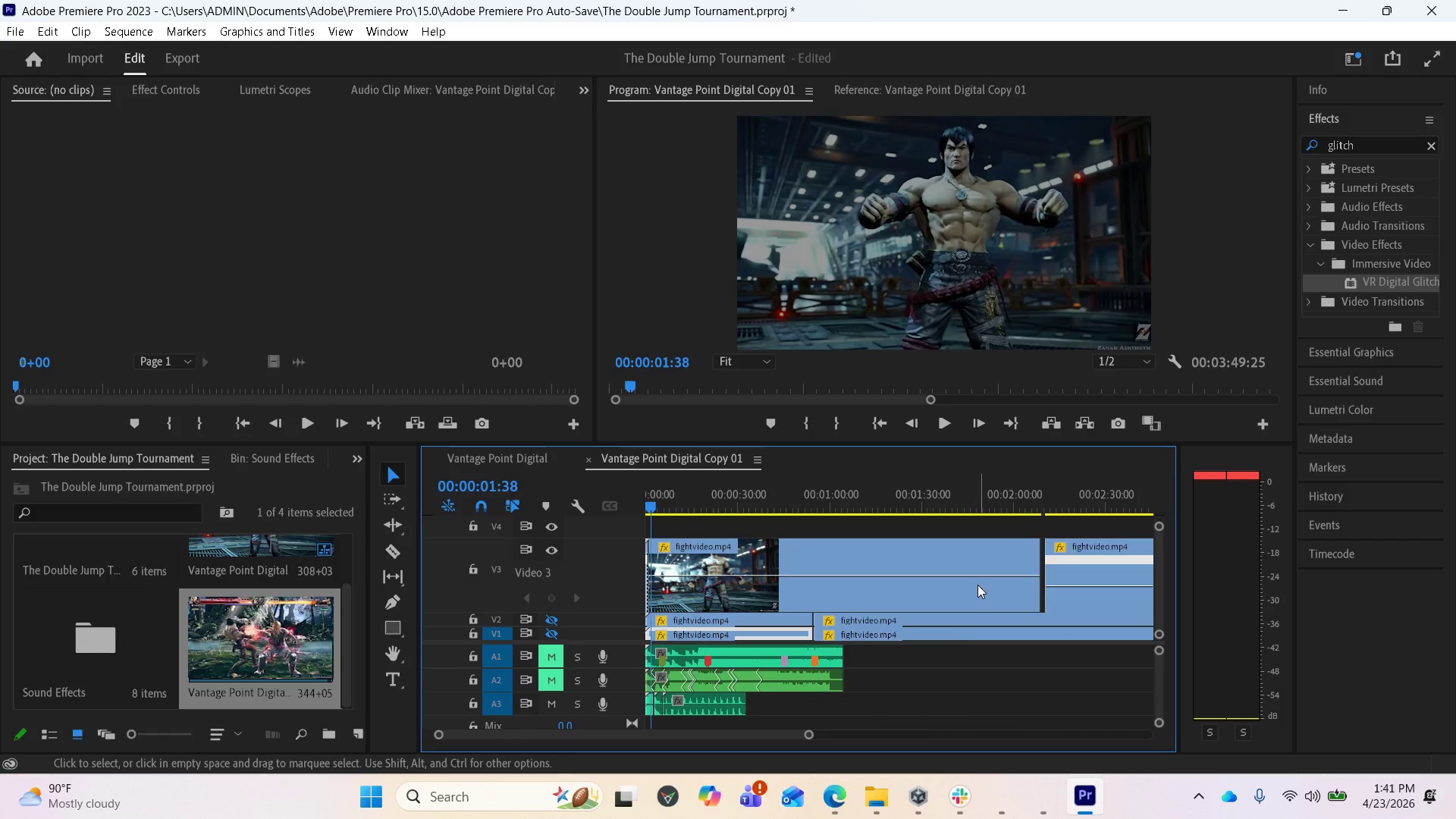 
key(Minus)
 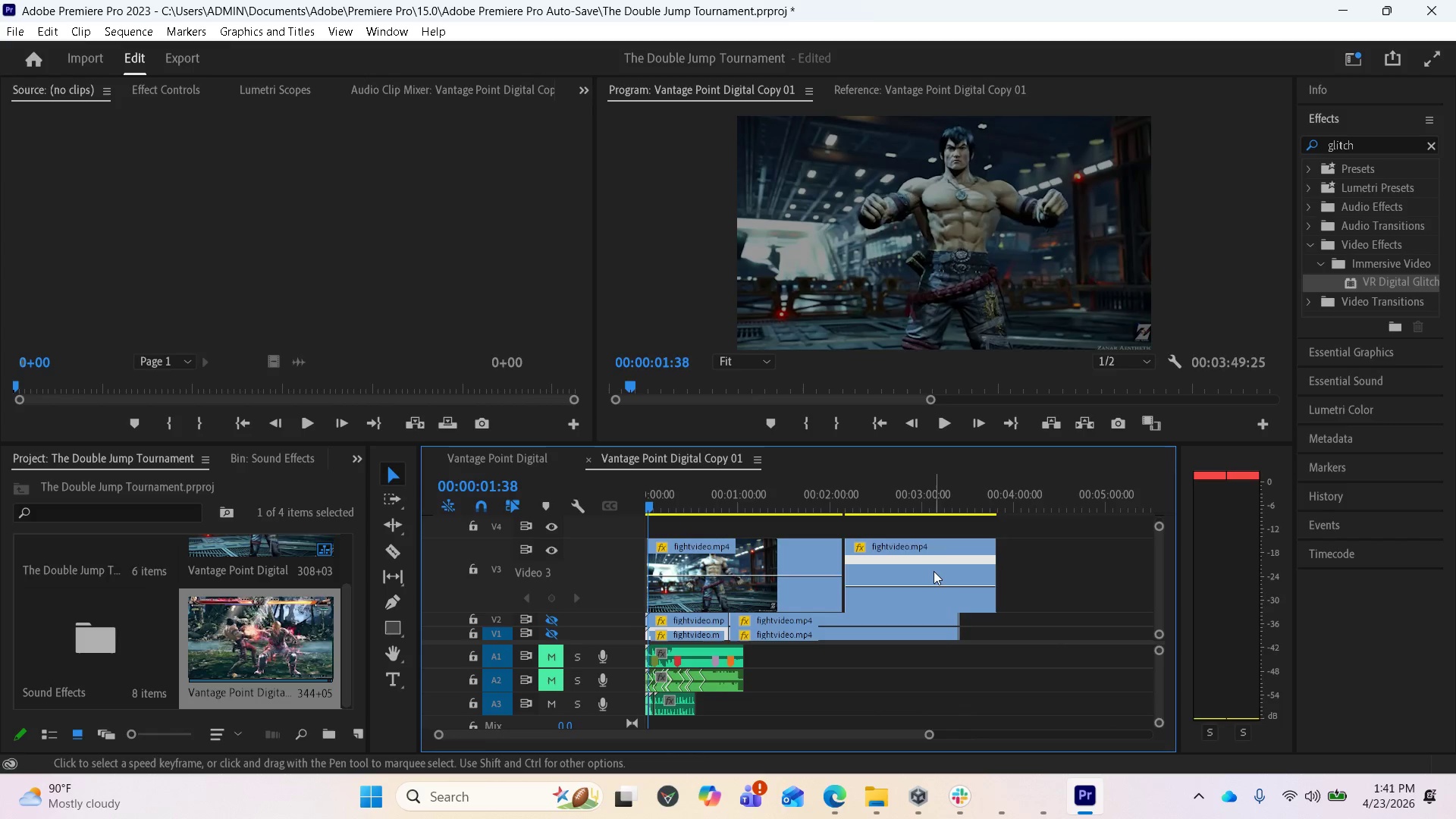 
left_click_drag(start_coordinate=[930, 570], to_coordinate=[1023, 573])
 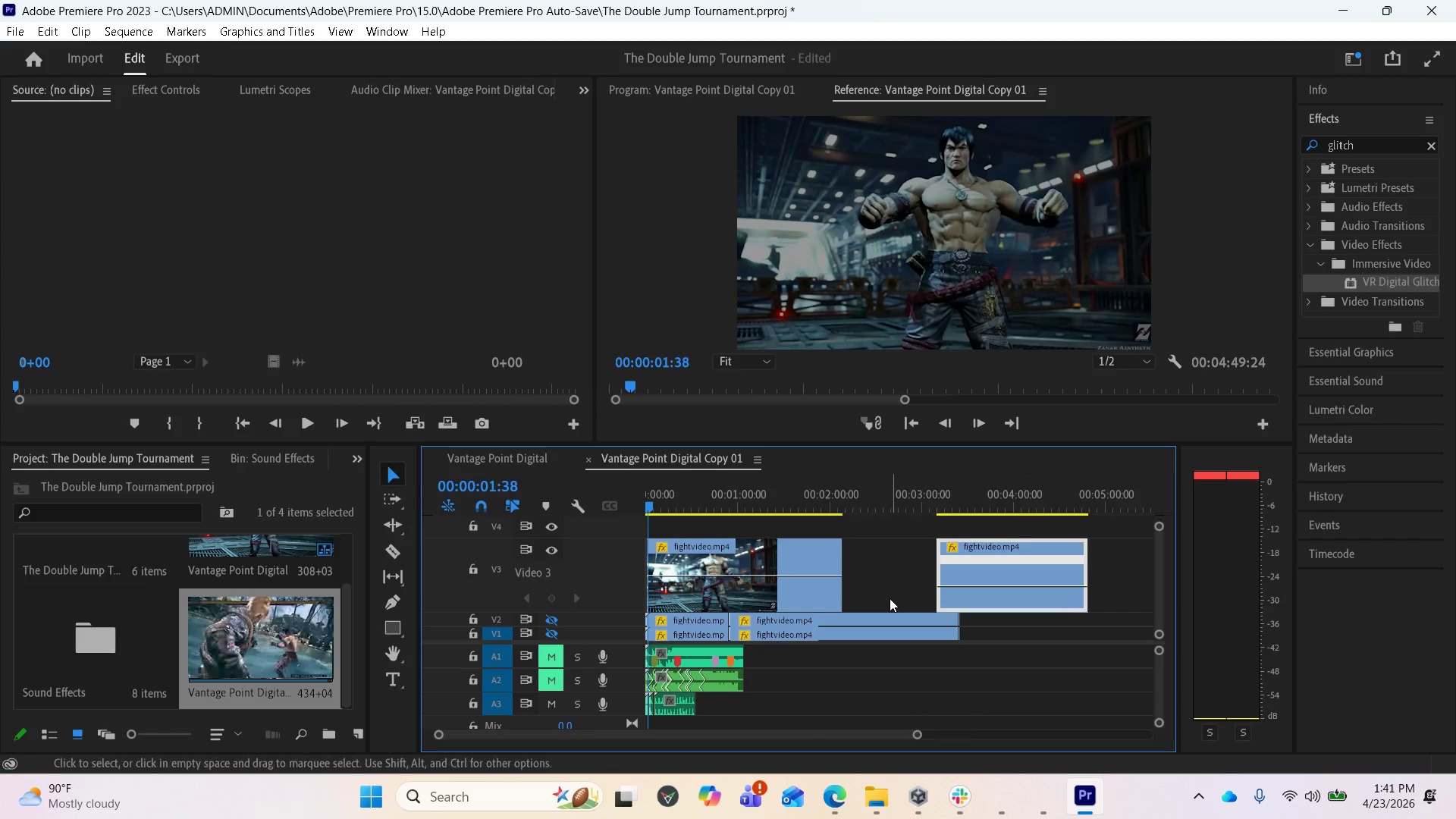 
scroll: coordinate [890, 613], scroll_direction: up, amount: 7.0
 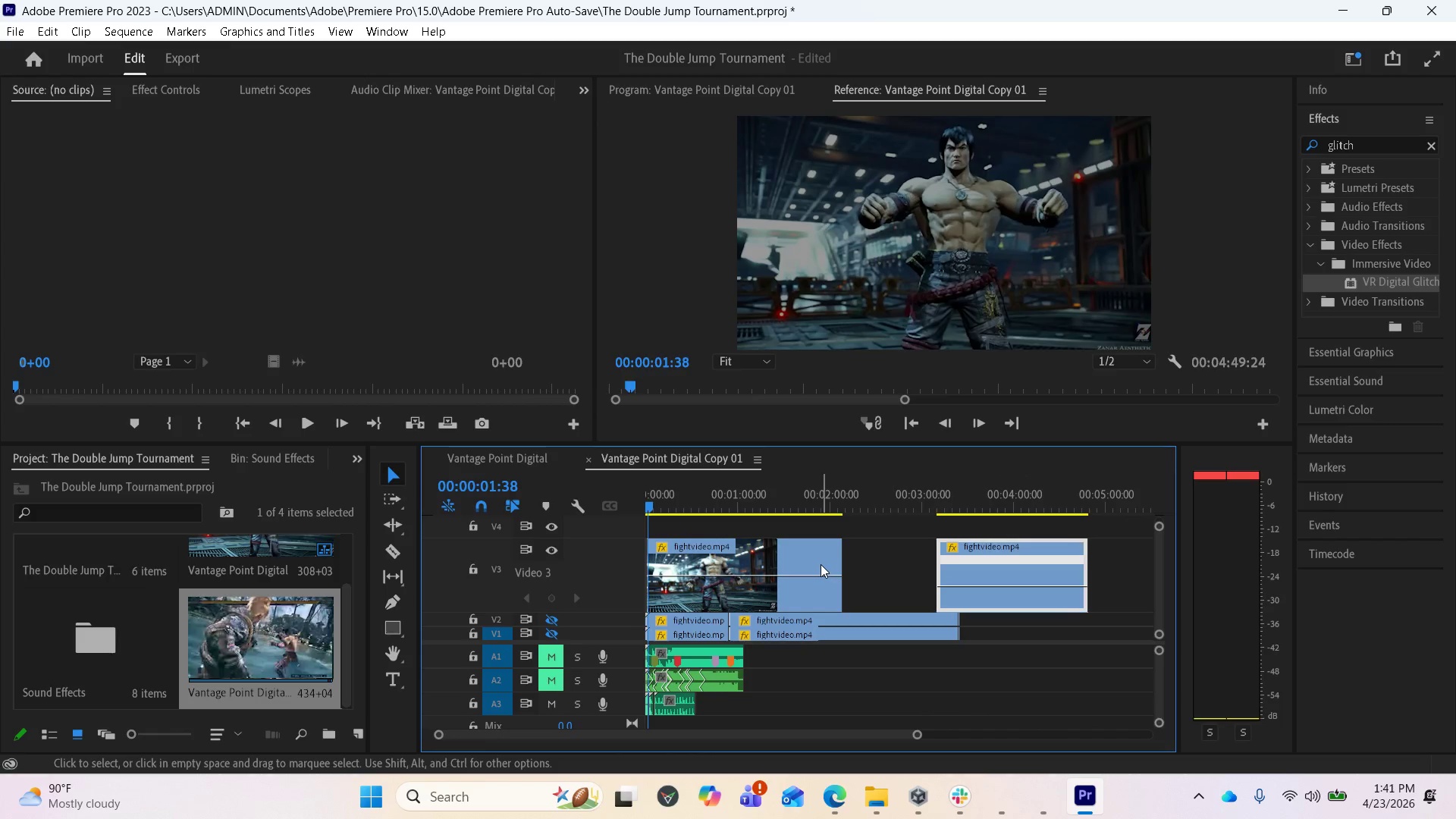 
left_click_drag(start_coordinate=[820, 564], to_coordinate=[875, 566])
 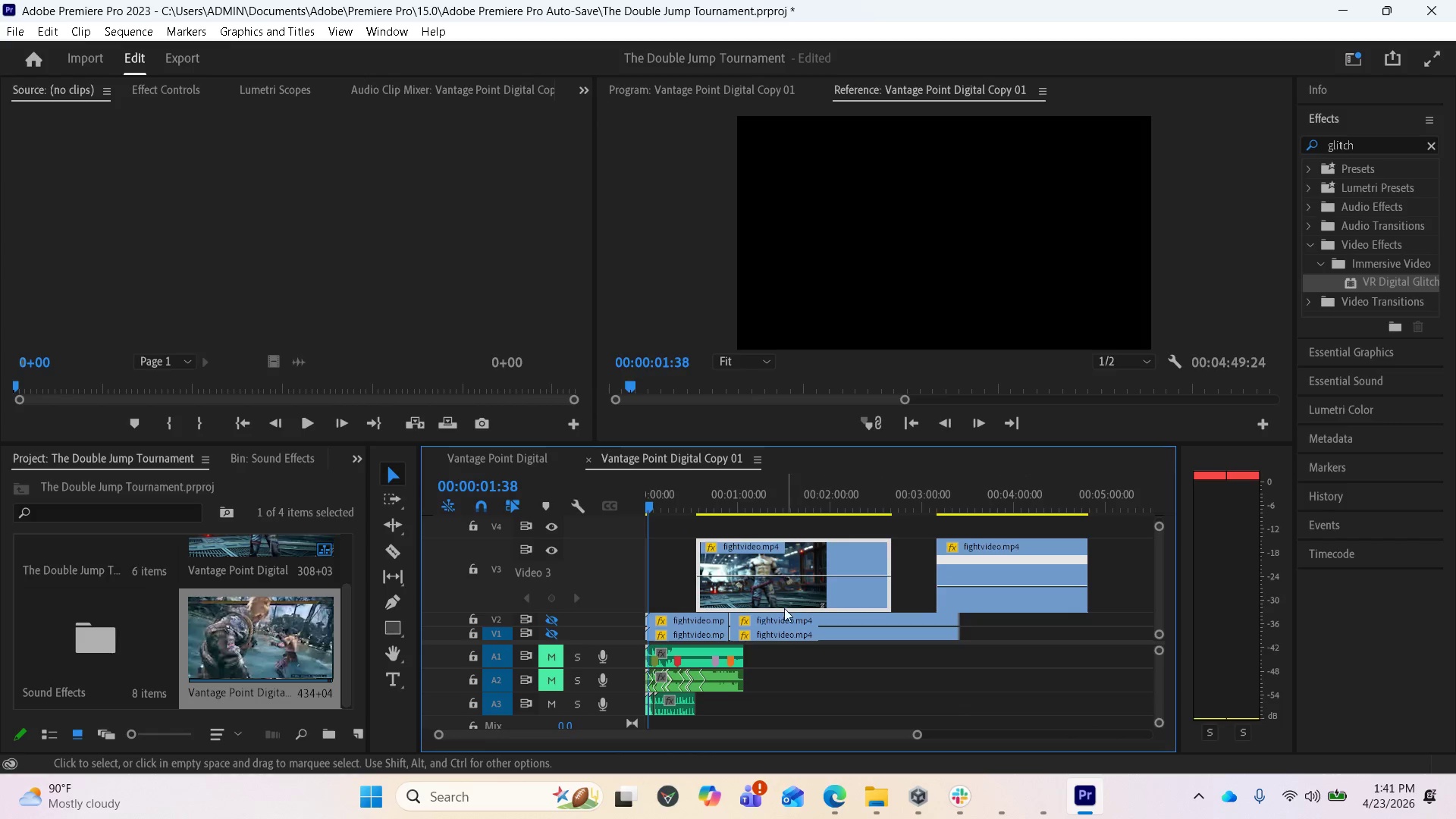 
scroll: coordinate [786, 609], scroll_direction: up, amount: 3.0
 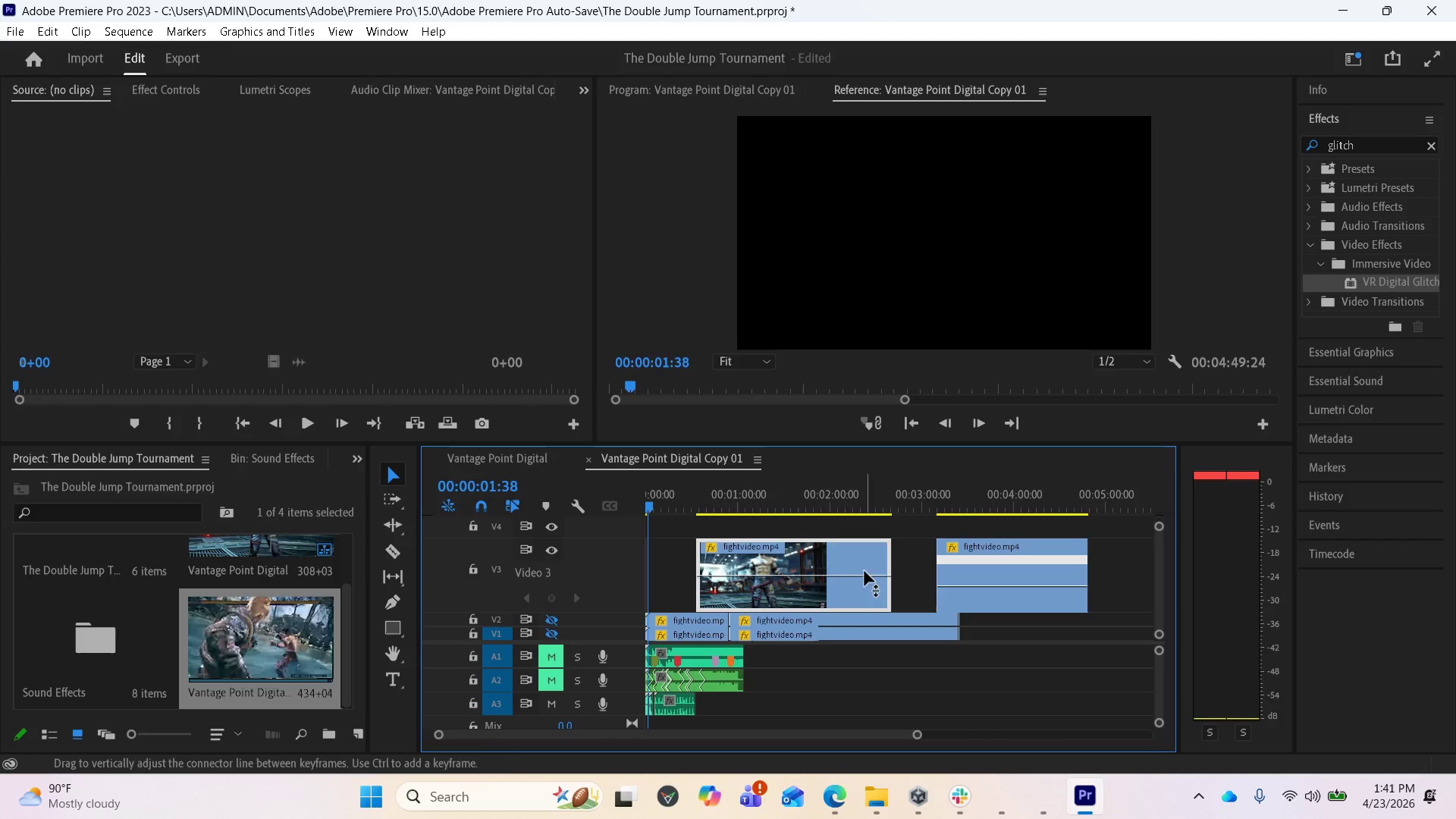 
left_click_drag(start_coordinate=[858, 563], to_coordinate=[835, 563])
 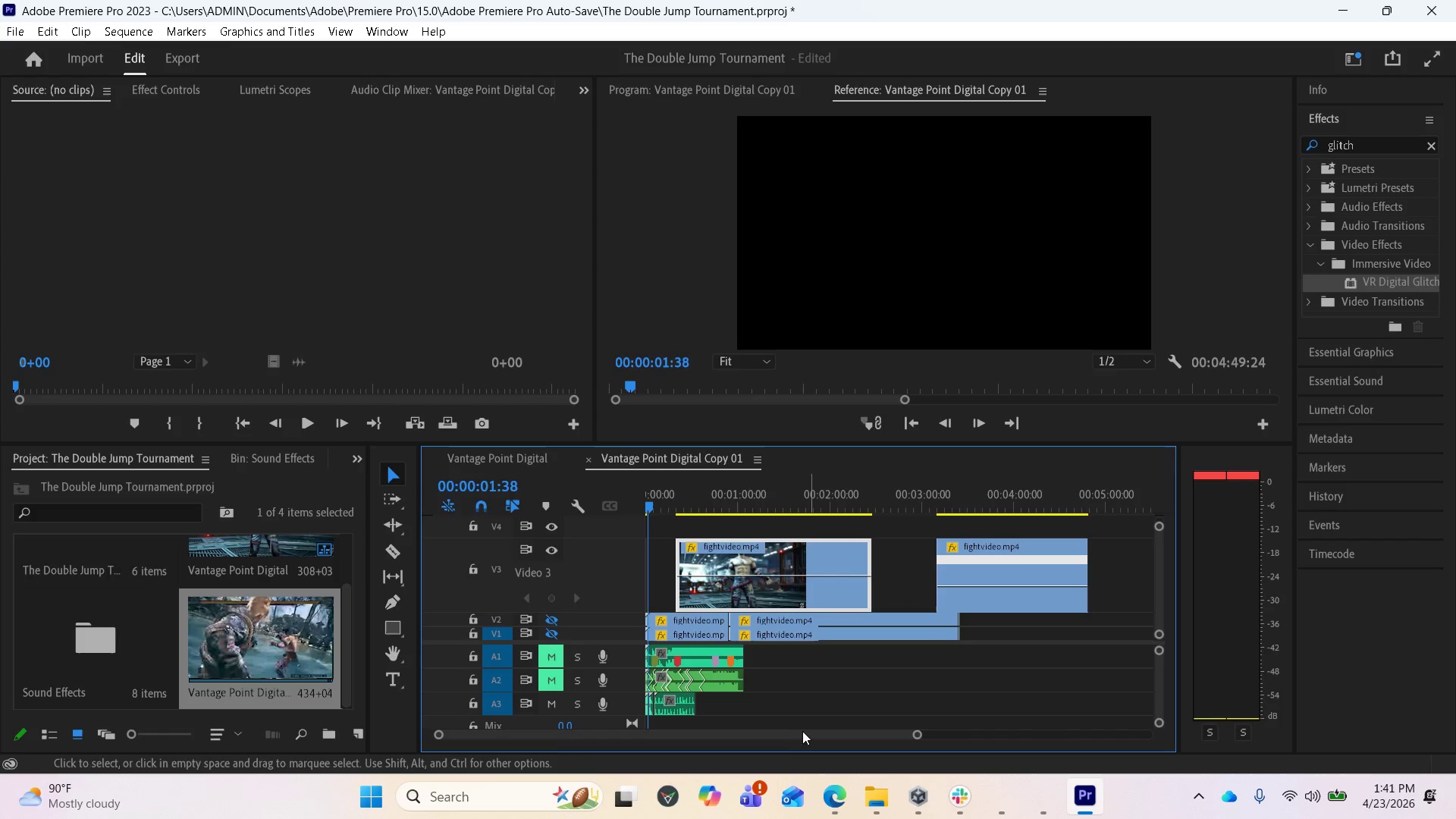 
key(Minus)
 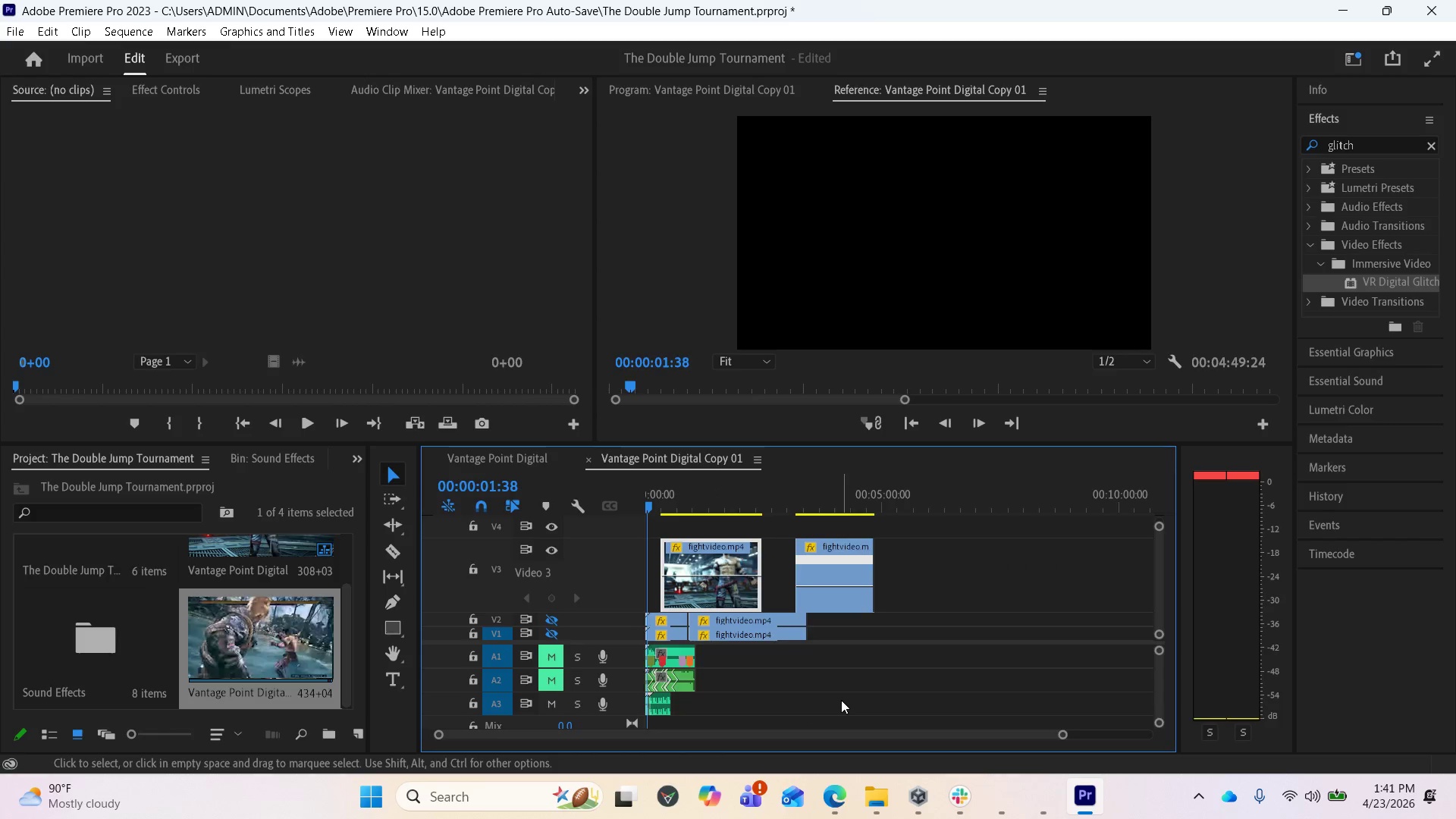 
scroll: coordinate [841, 700], scroll_direction: up, amount: 16.0
 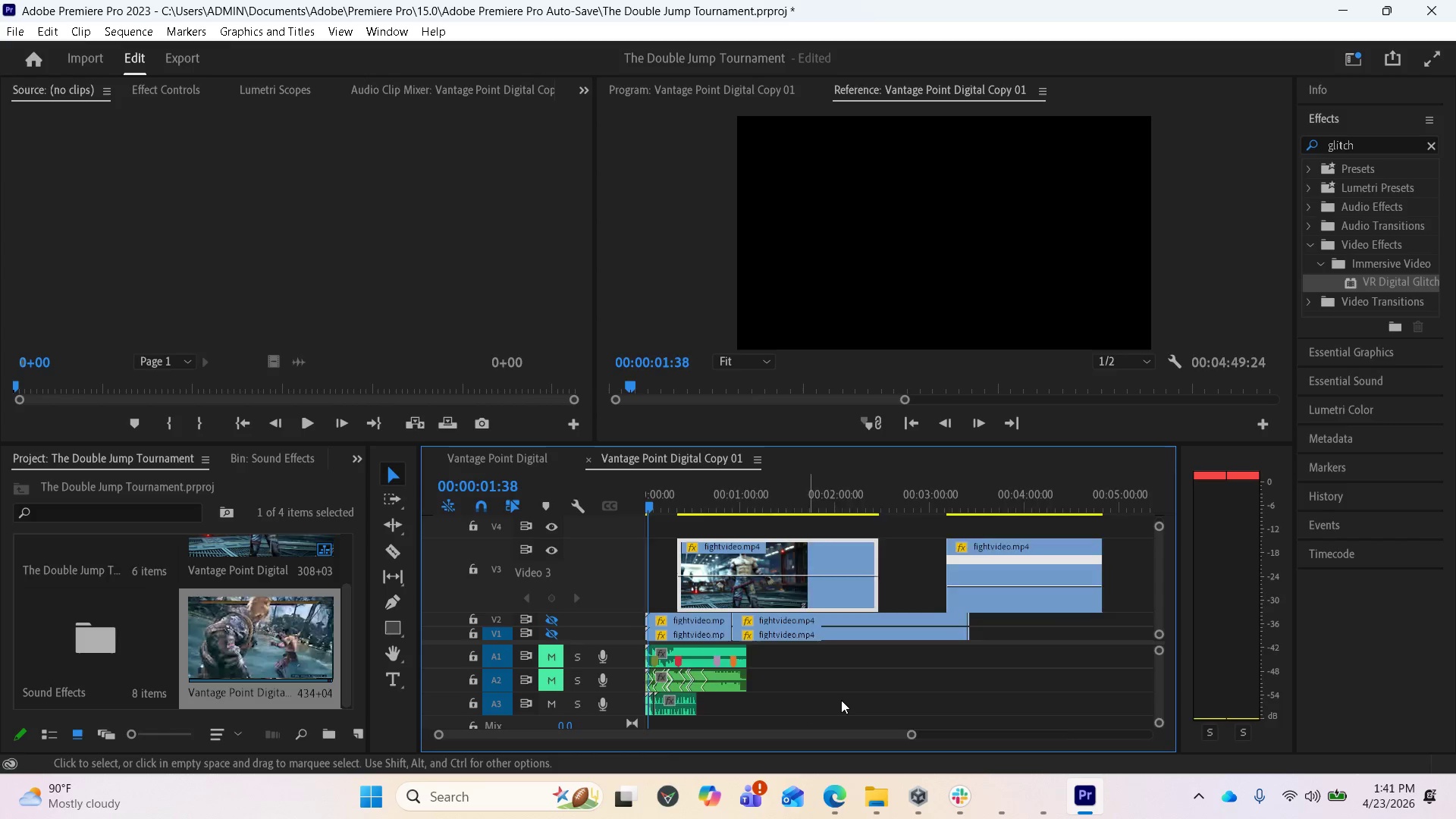 
key(Minus)
 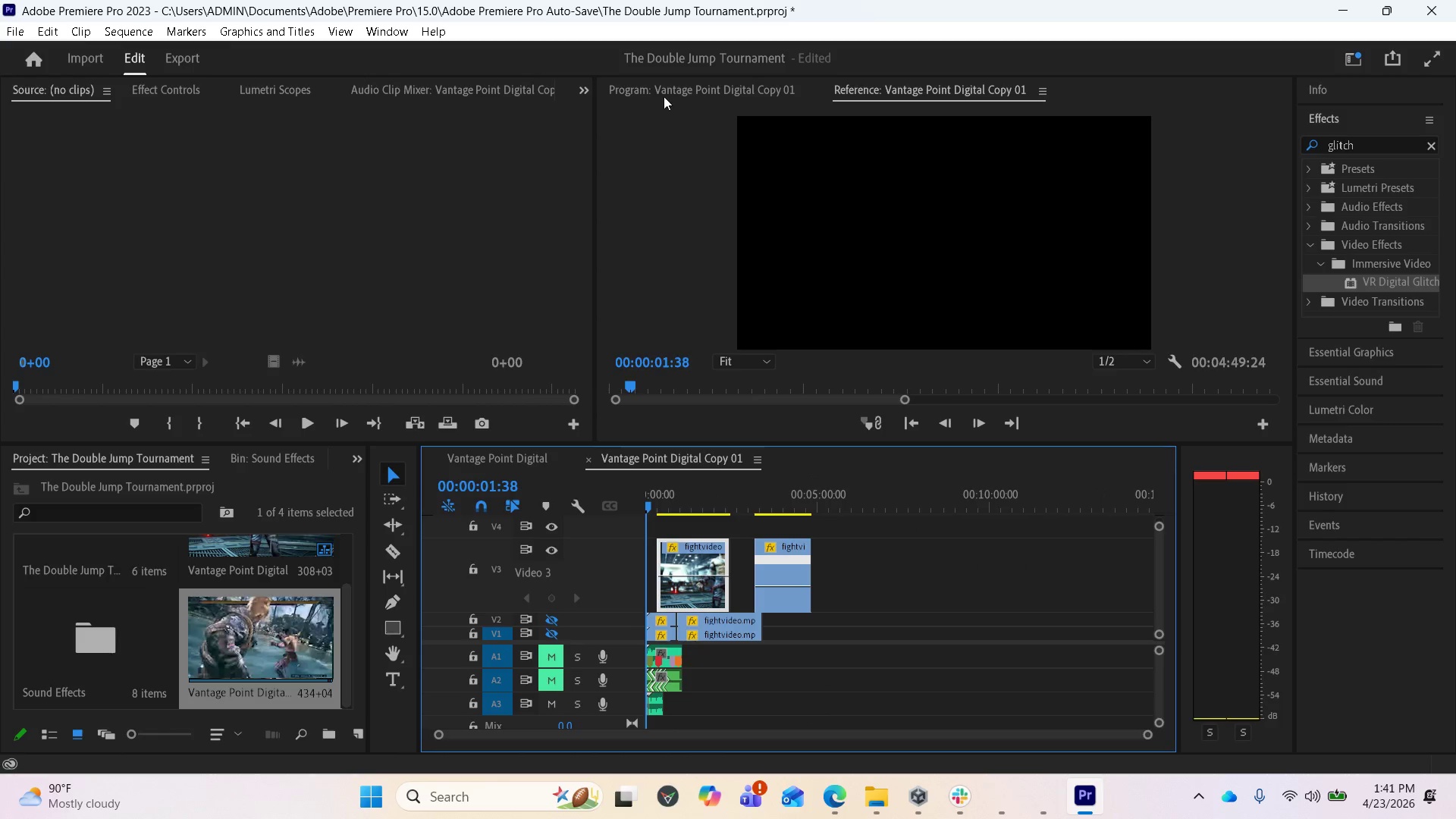 
left_click([665, 89])
 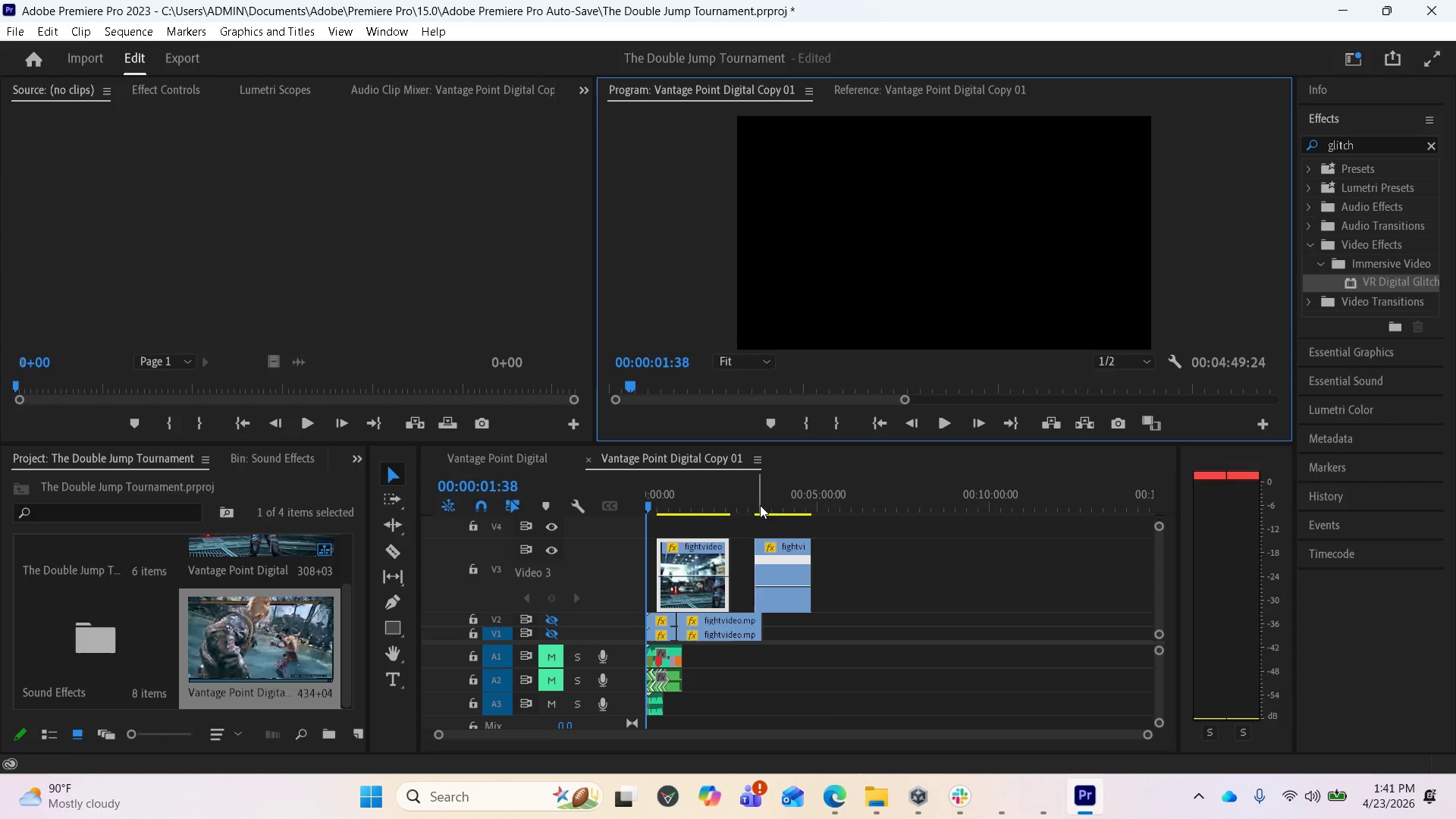 
scroll: coordinate [780, 622], scroll_direction: up, amount: 3.0
 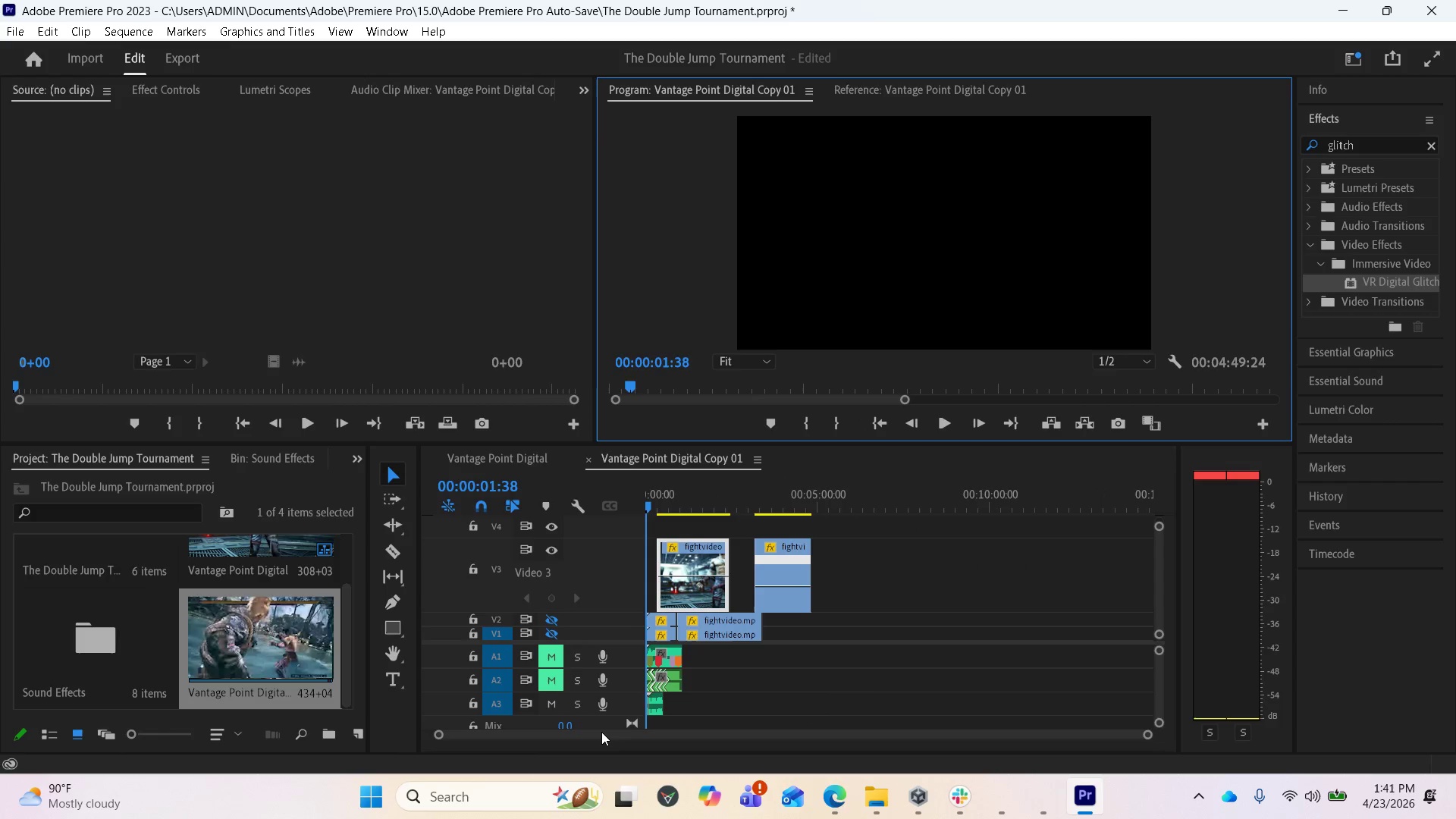 
left_click_drag(start_coordinate=[601, 732], to_coordinate=[767, 745])
 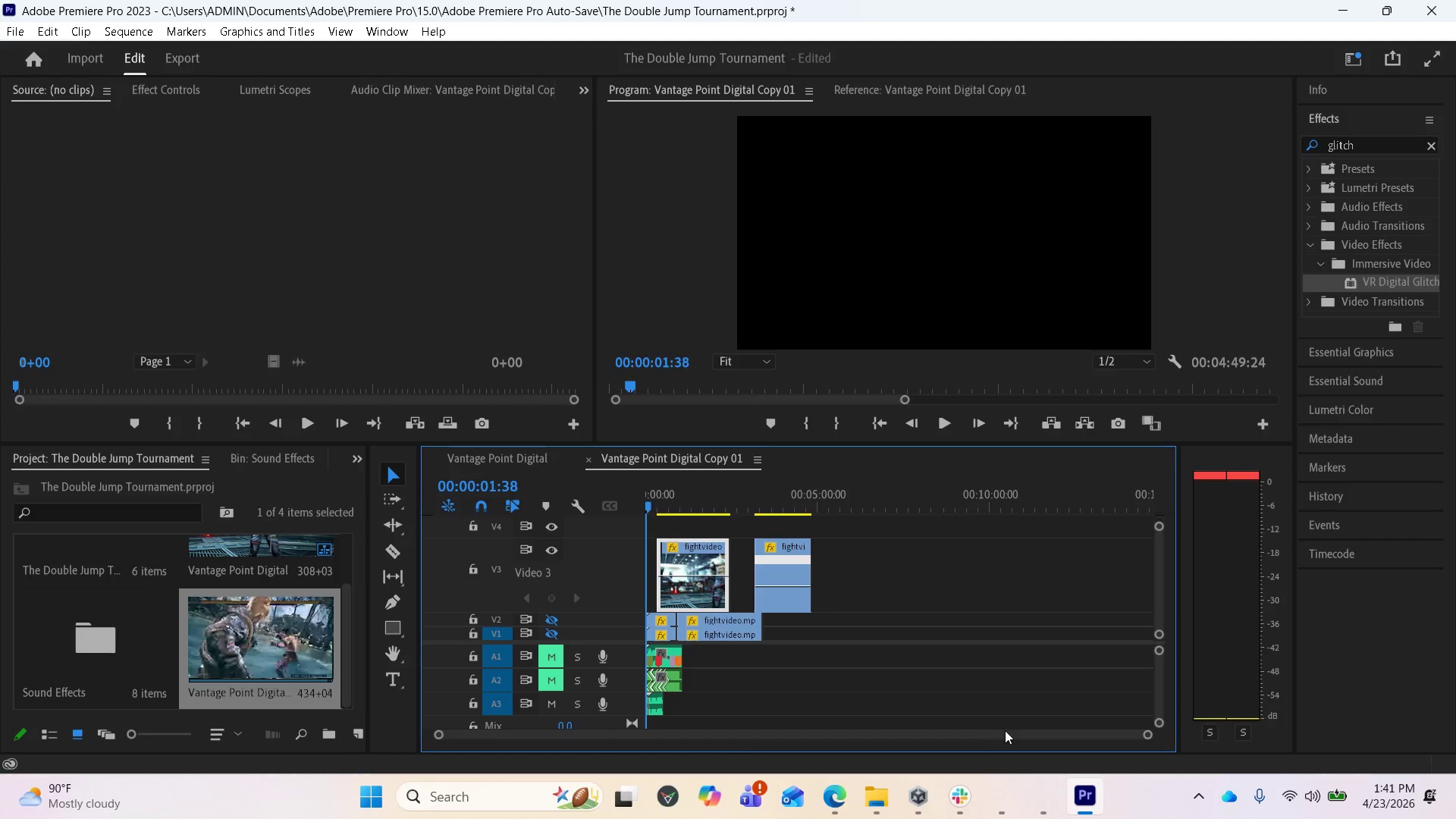 
left_click_drag(start_coordinate=[1005, 730], to_coordinate=[952, 735])
 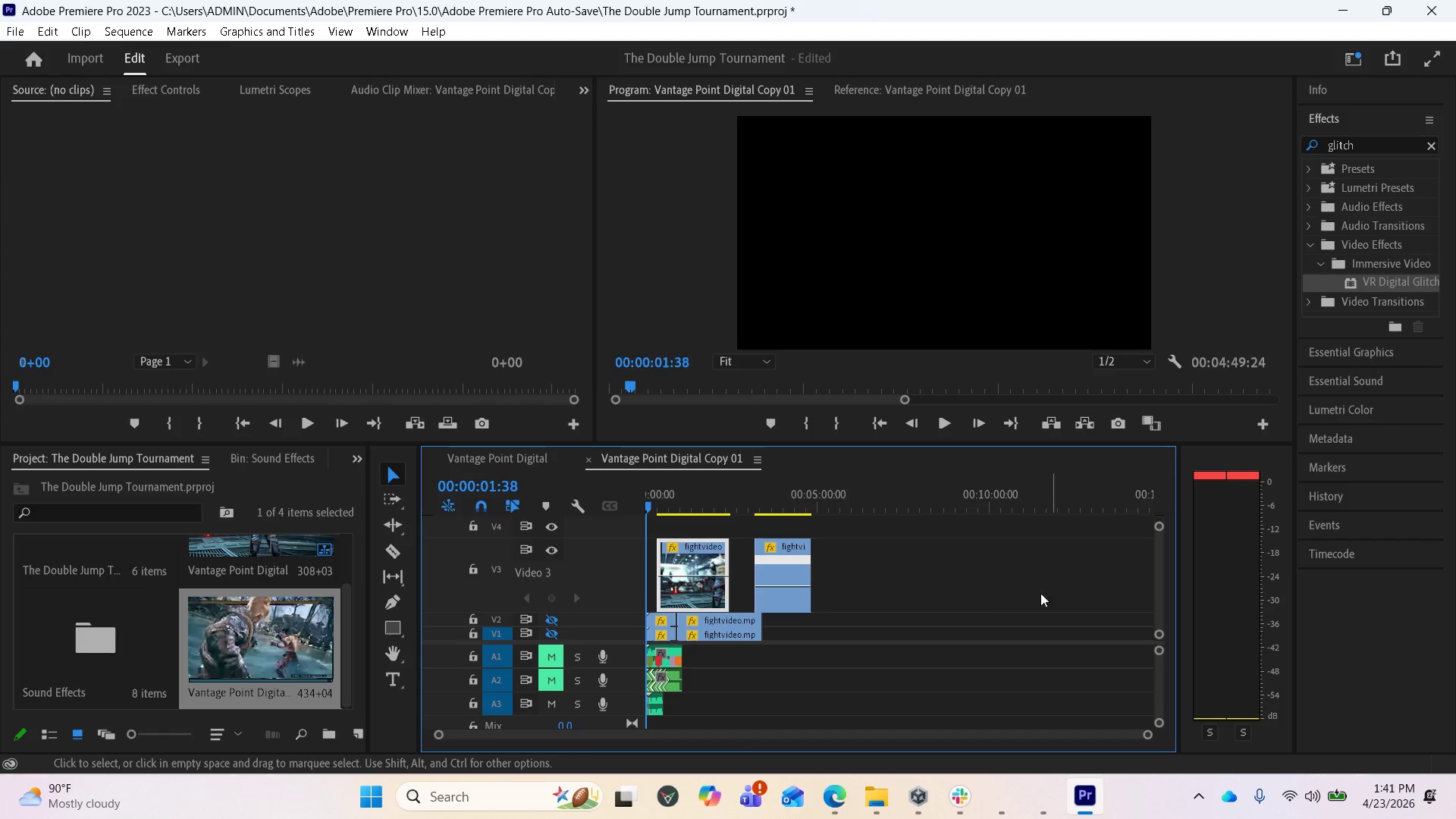 
key(Equal)
 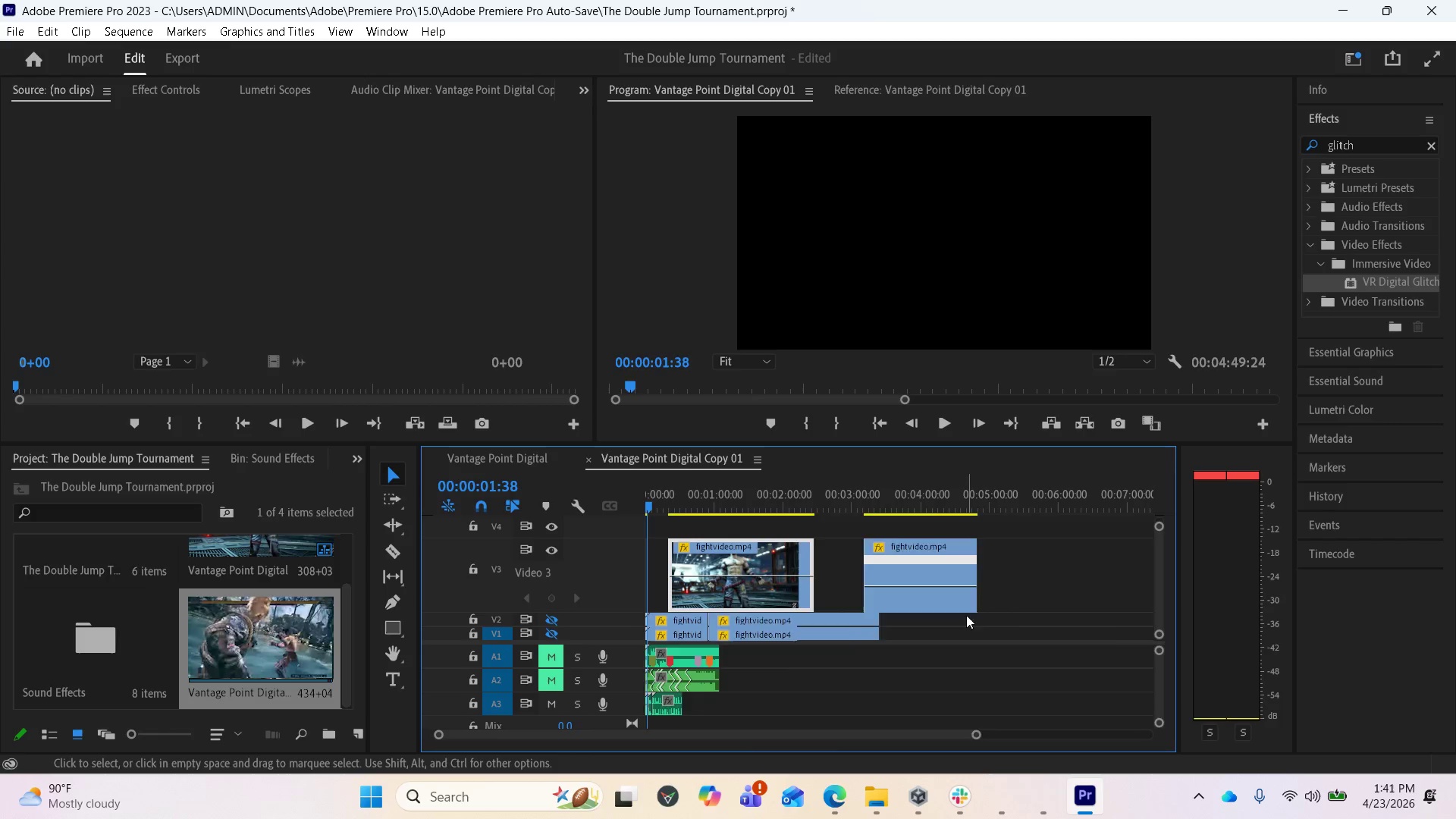 
key(Equal)
 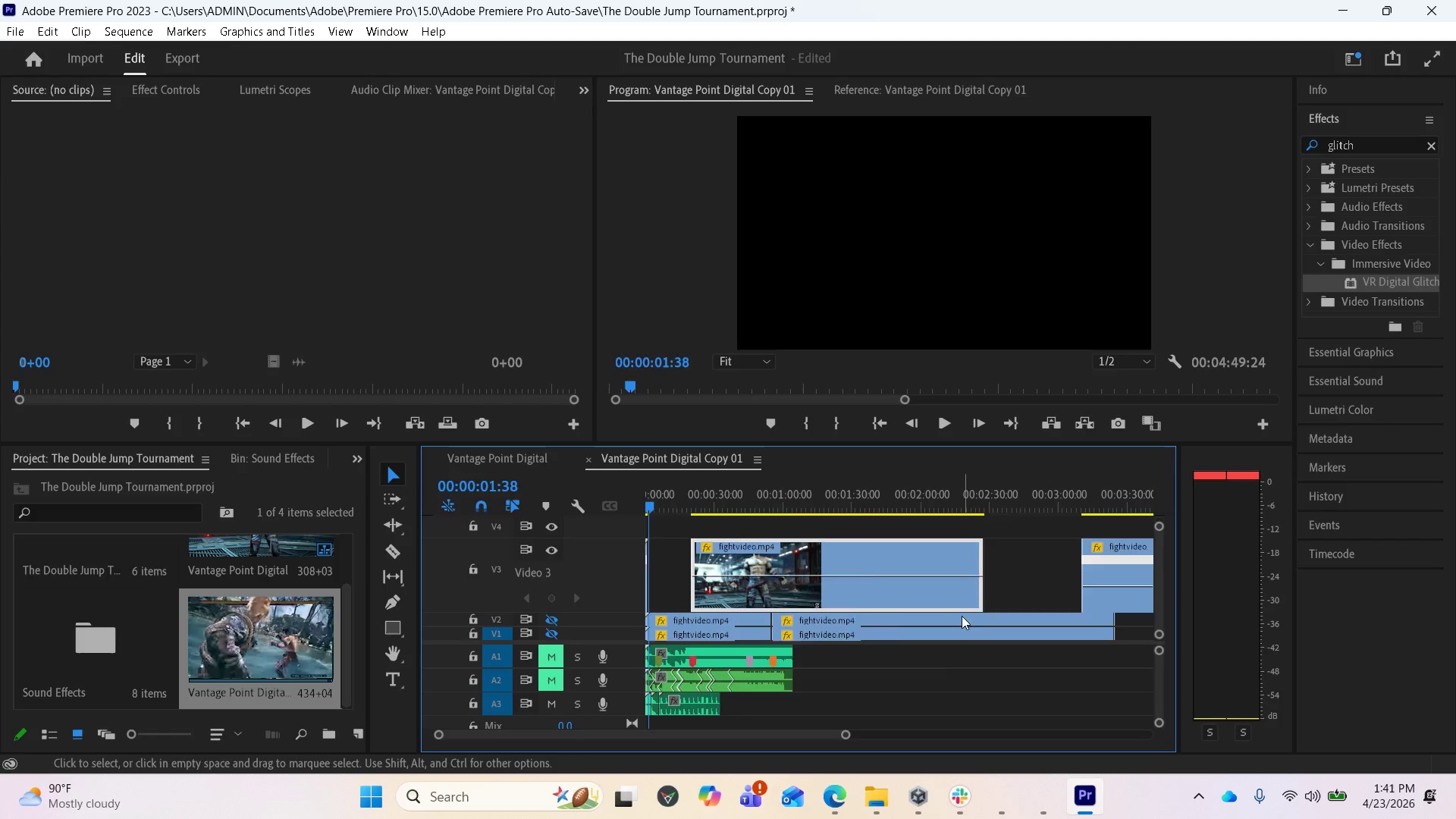 
key(Equal)
 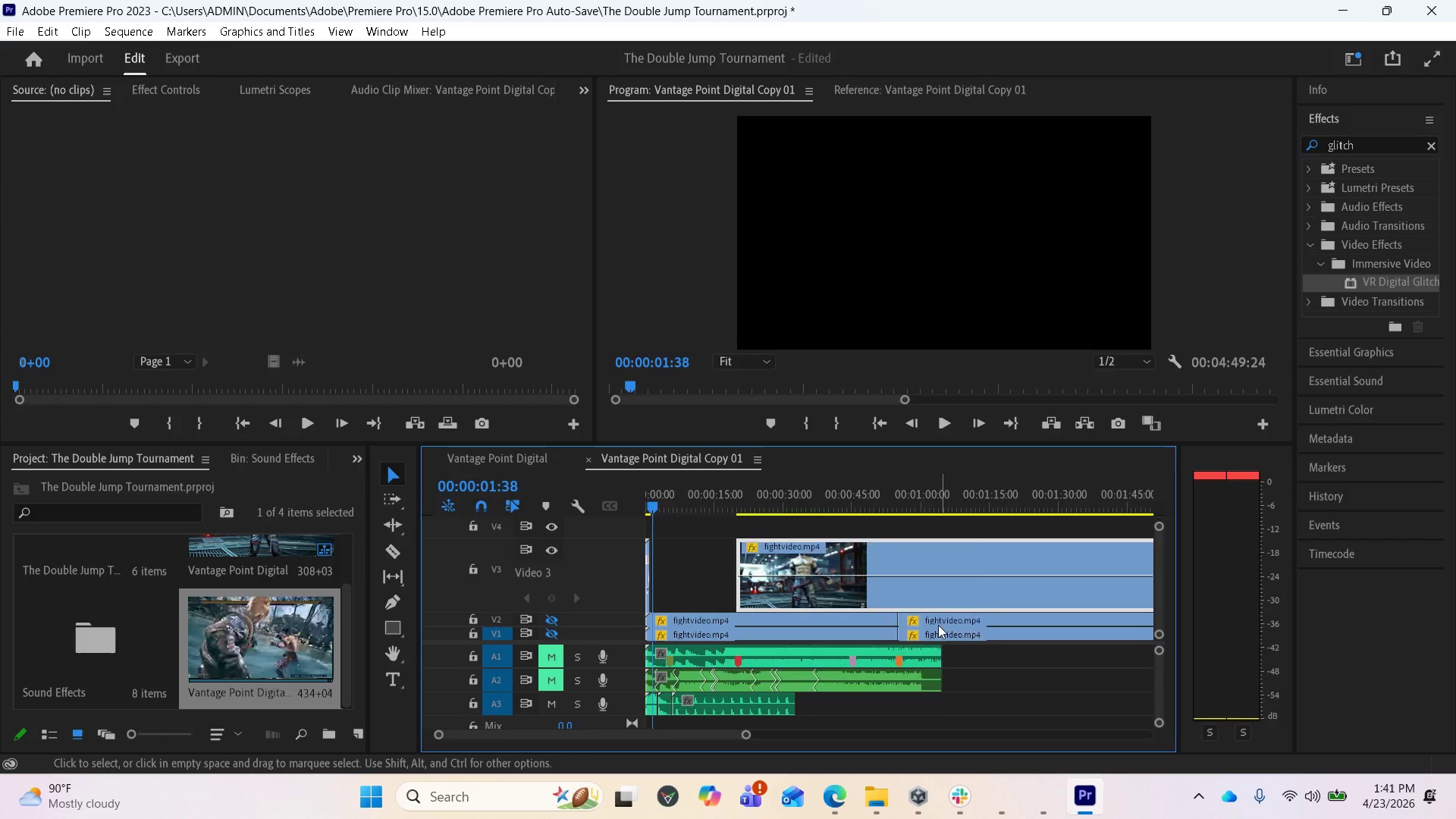 
key(Equal)
 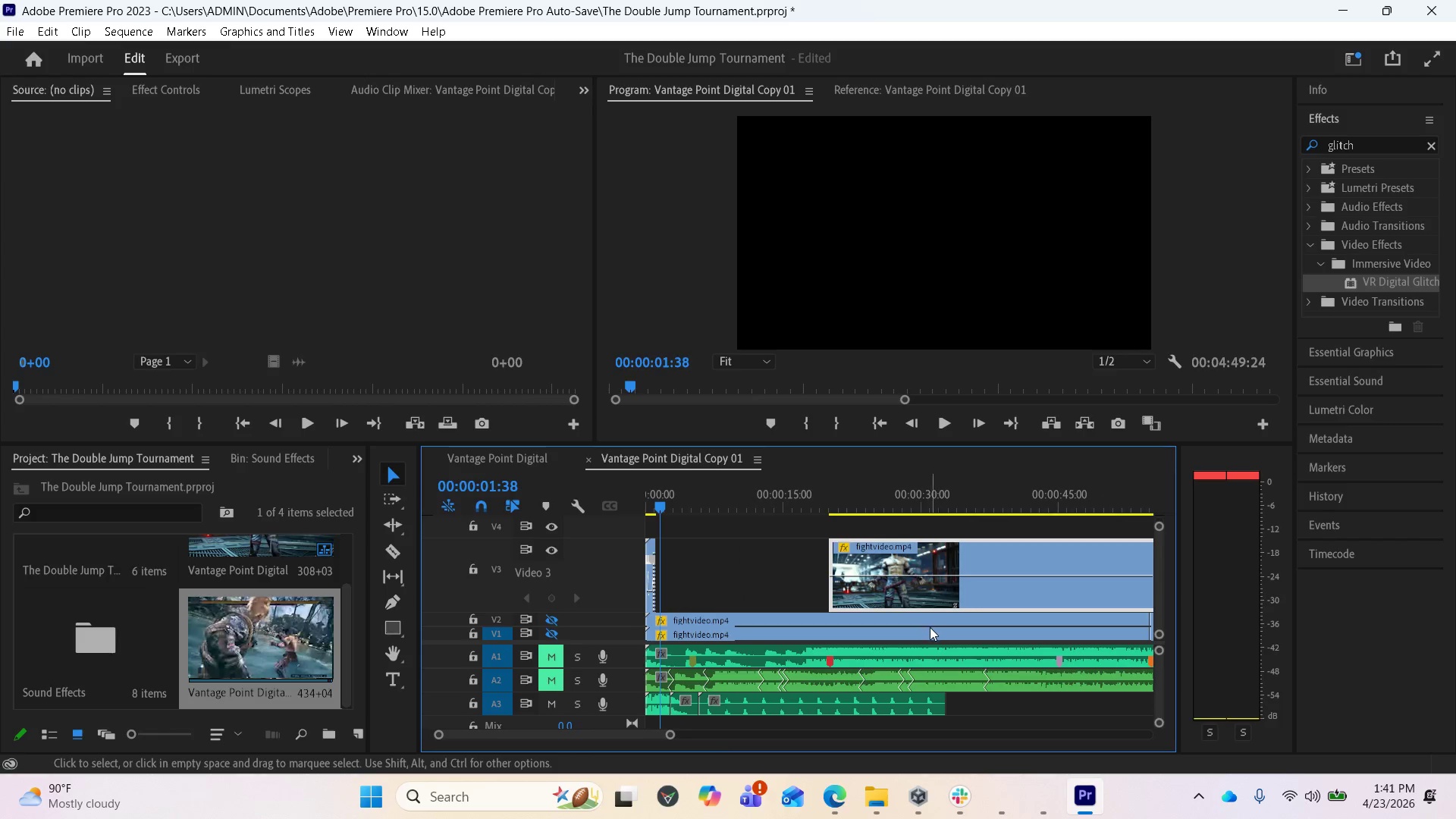 
key(Equal)
 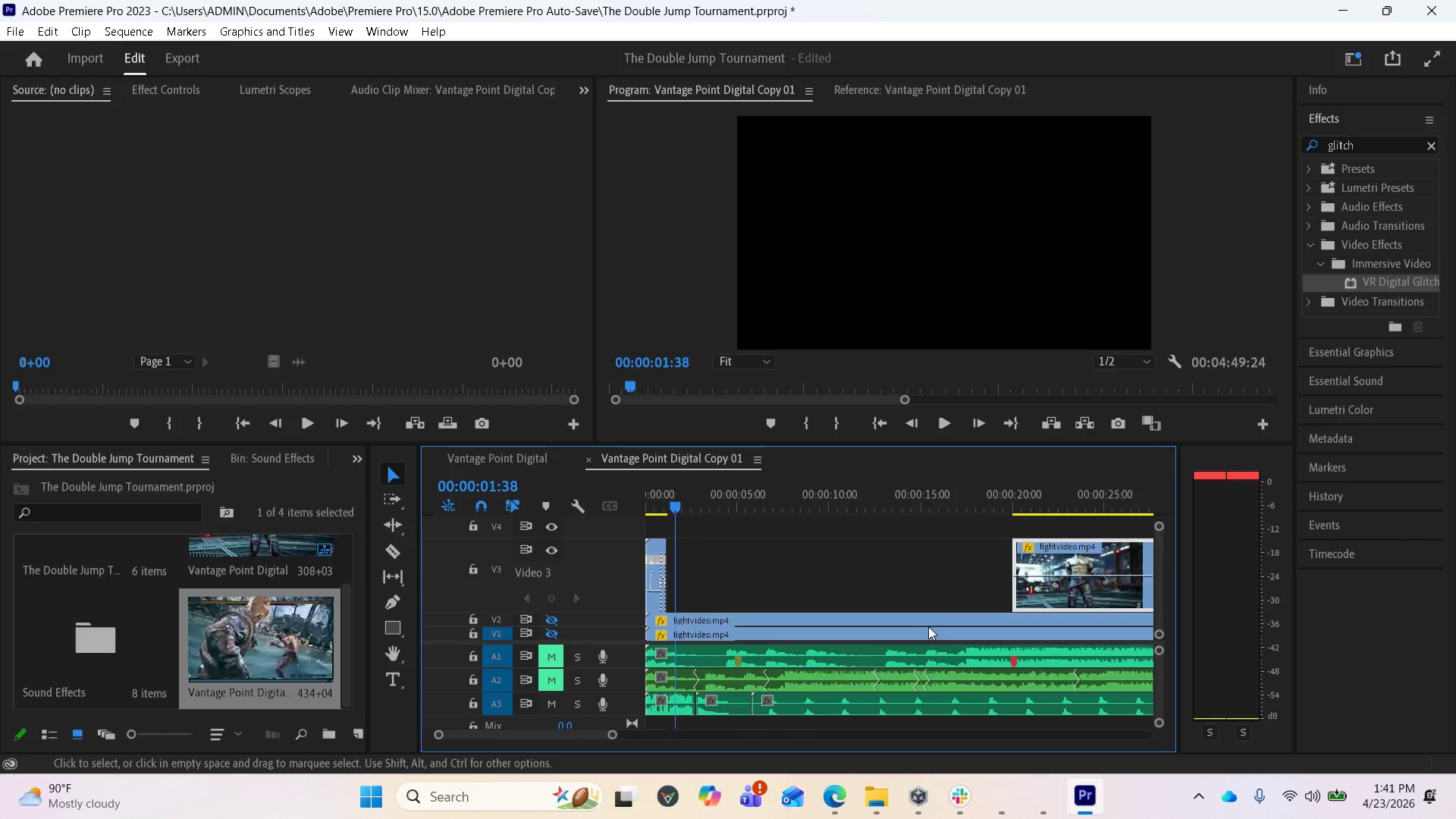 
key(Equal)
 